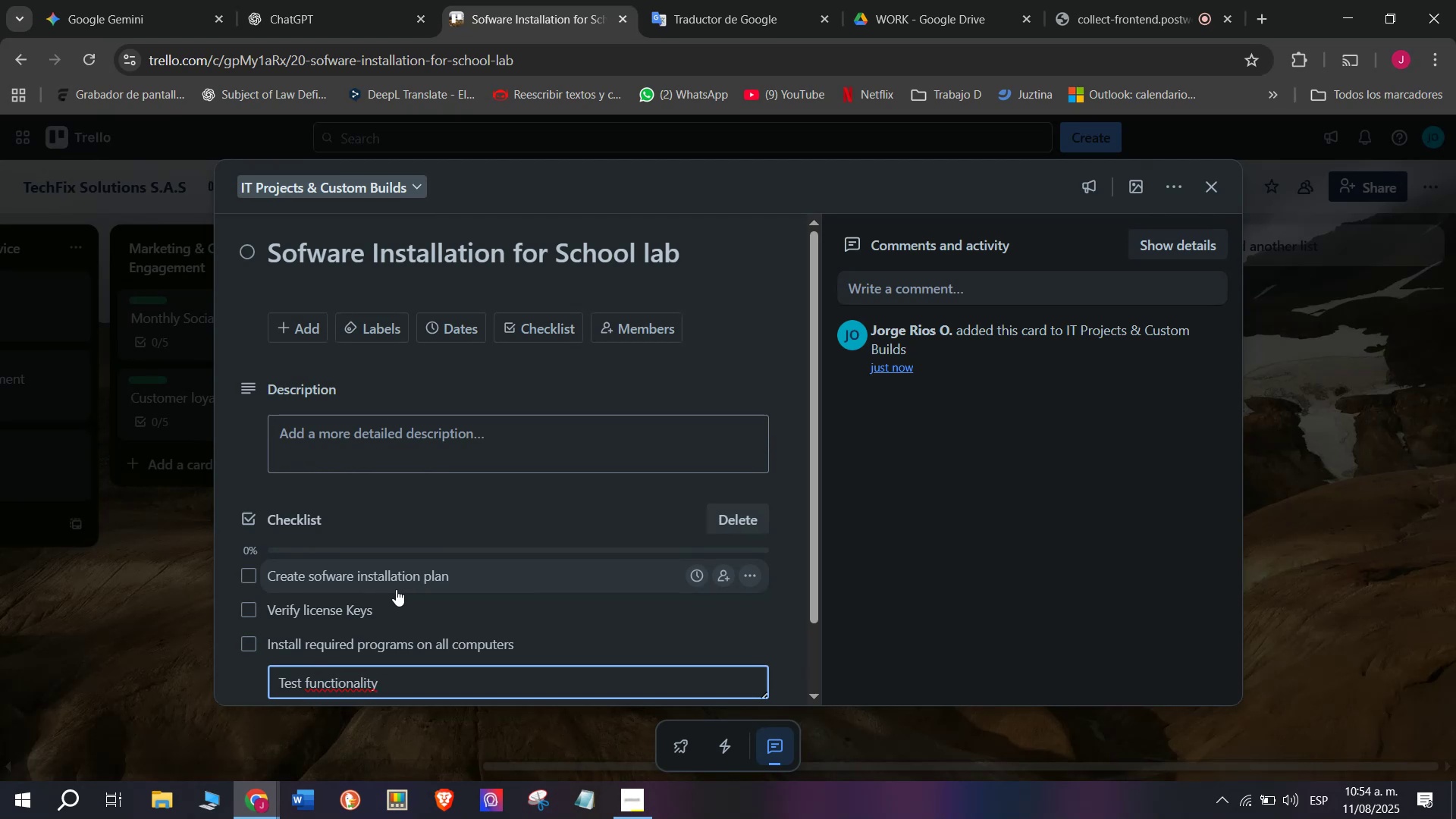 
key(Enter)
 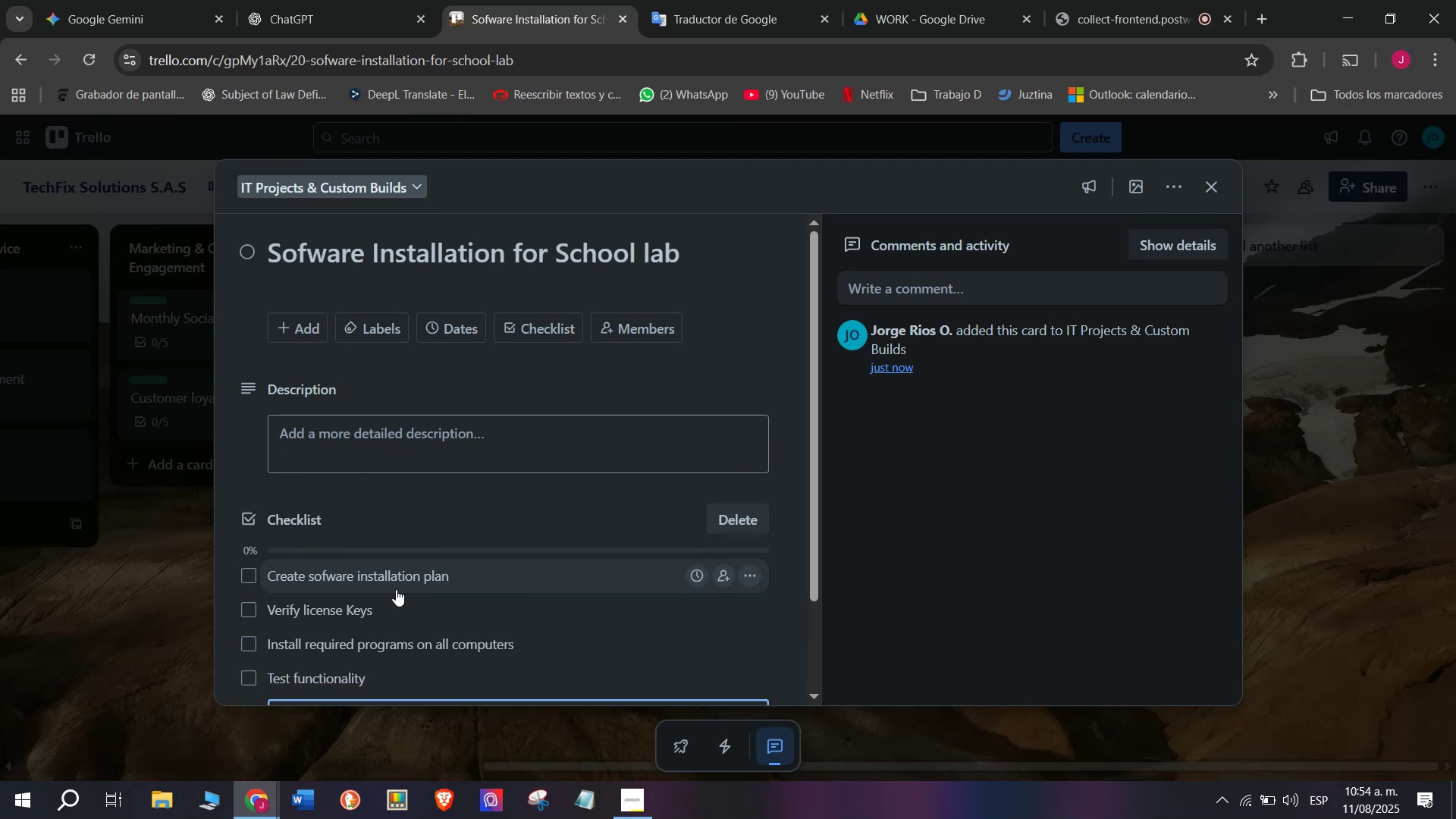 
scroll: coordinate [396, 589], scroll_direction: down, amount: 1.0
 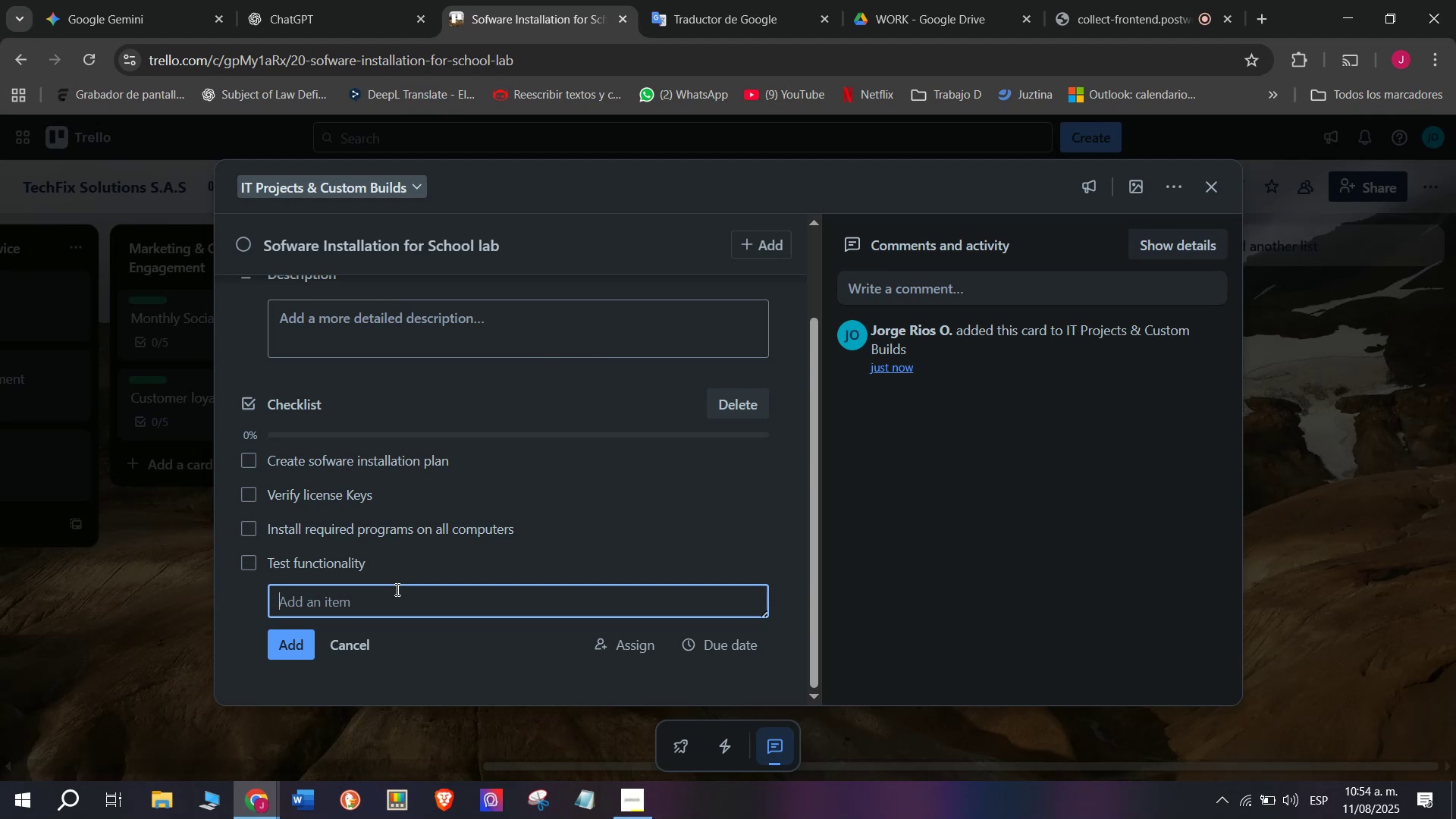 
type(Provide user traininf)
key(Backspace)
type(g )
 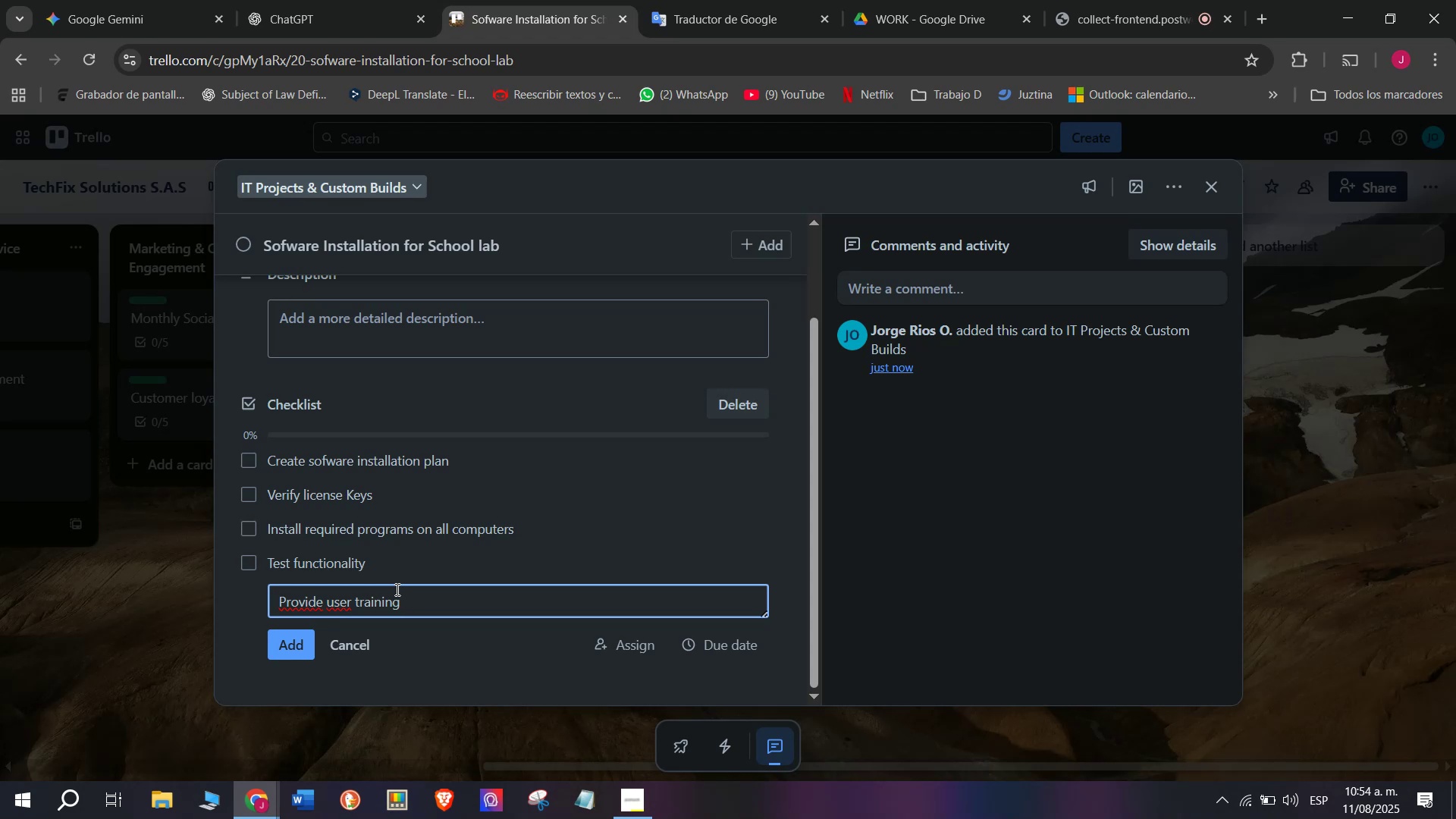 
wait(6.87)
 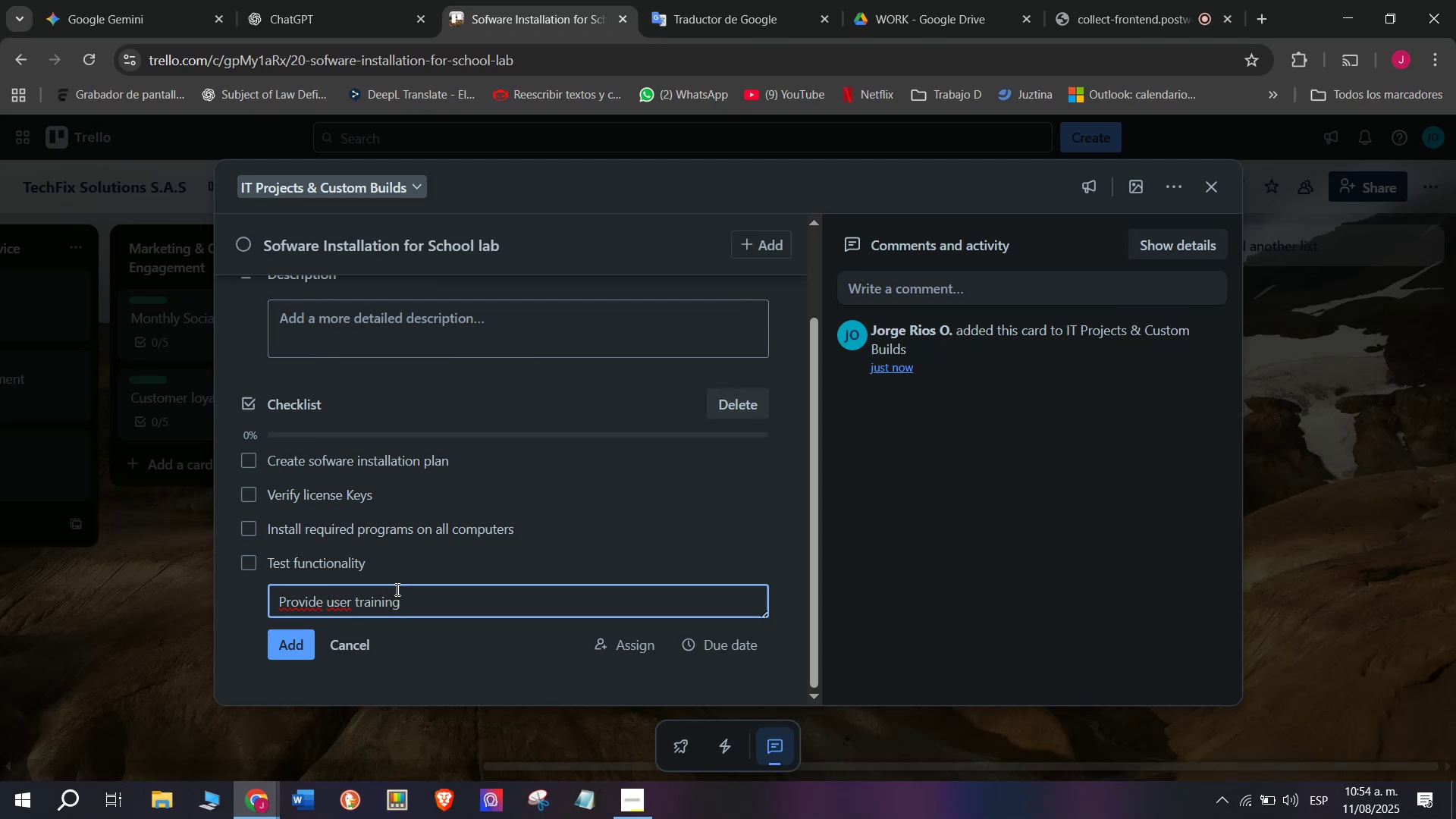 
type(for teachers)
 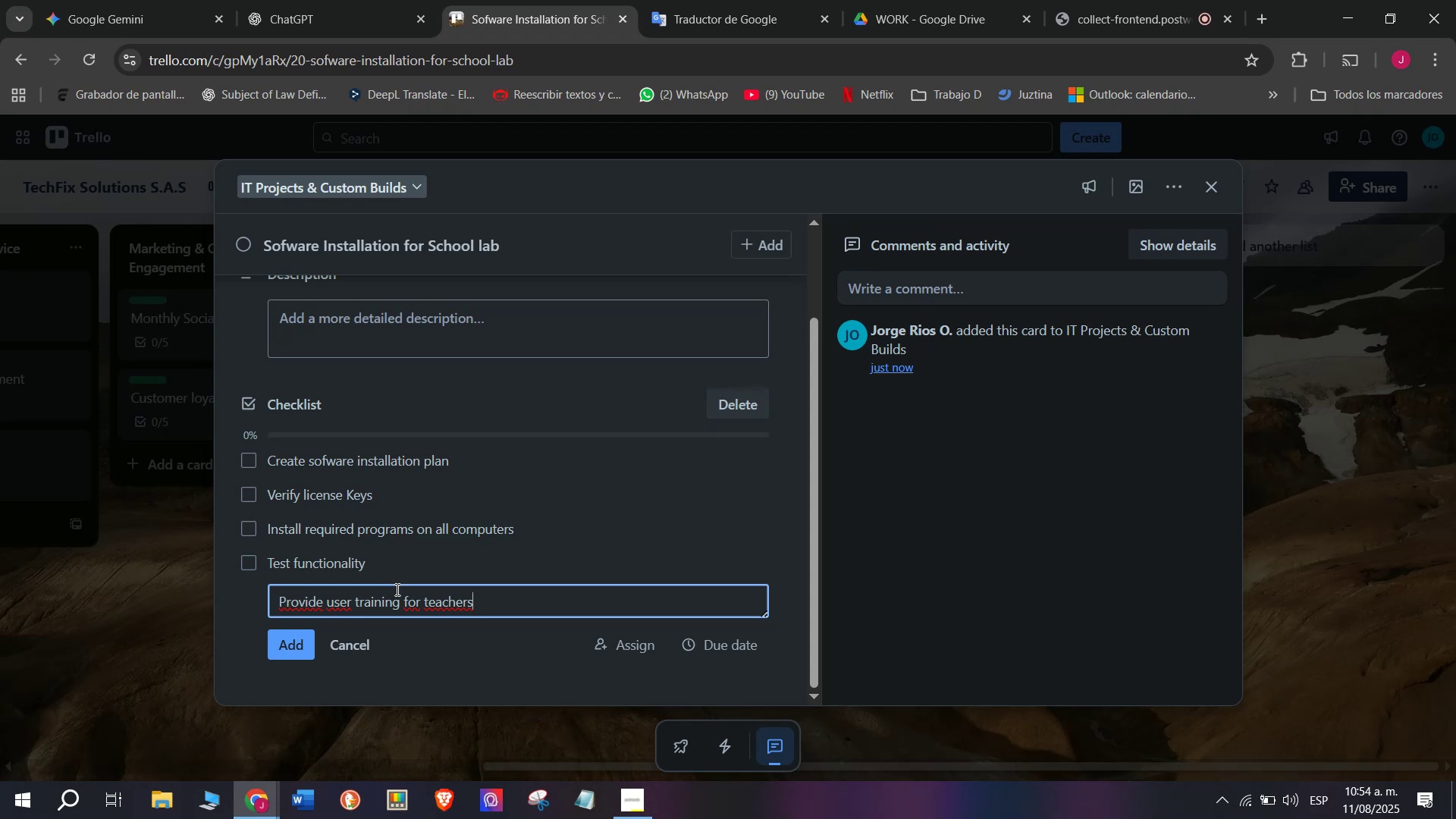 
key(Enter)
 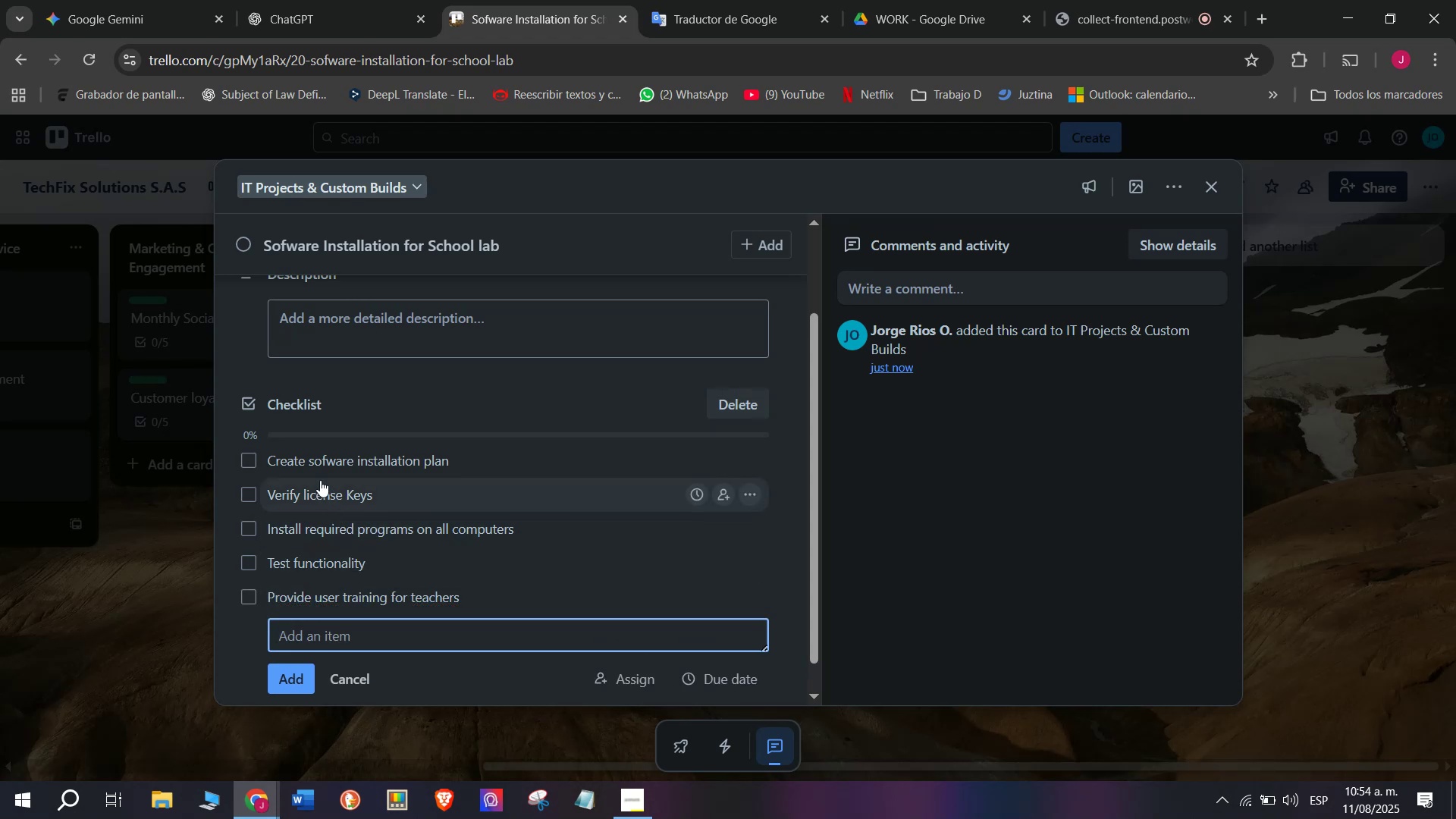 
left_click([133, 584])
 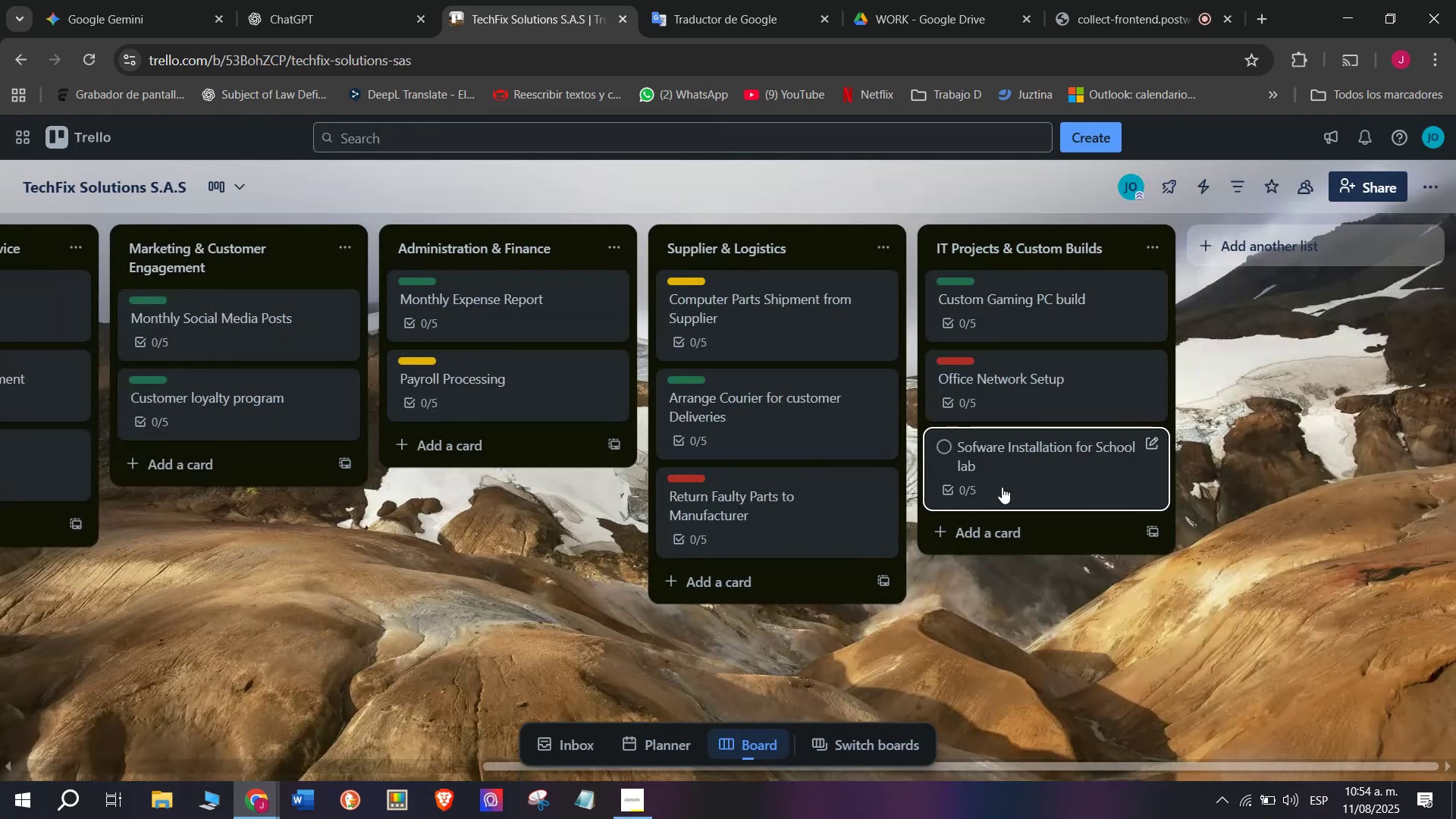 
left_click([1016, 474])
 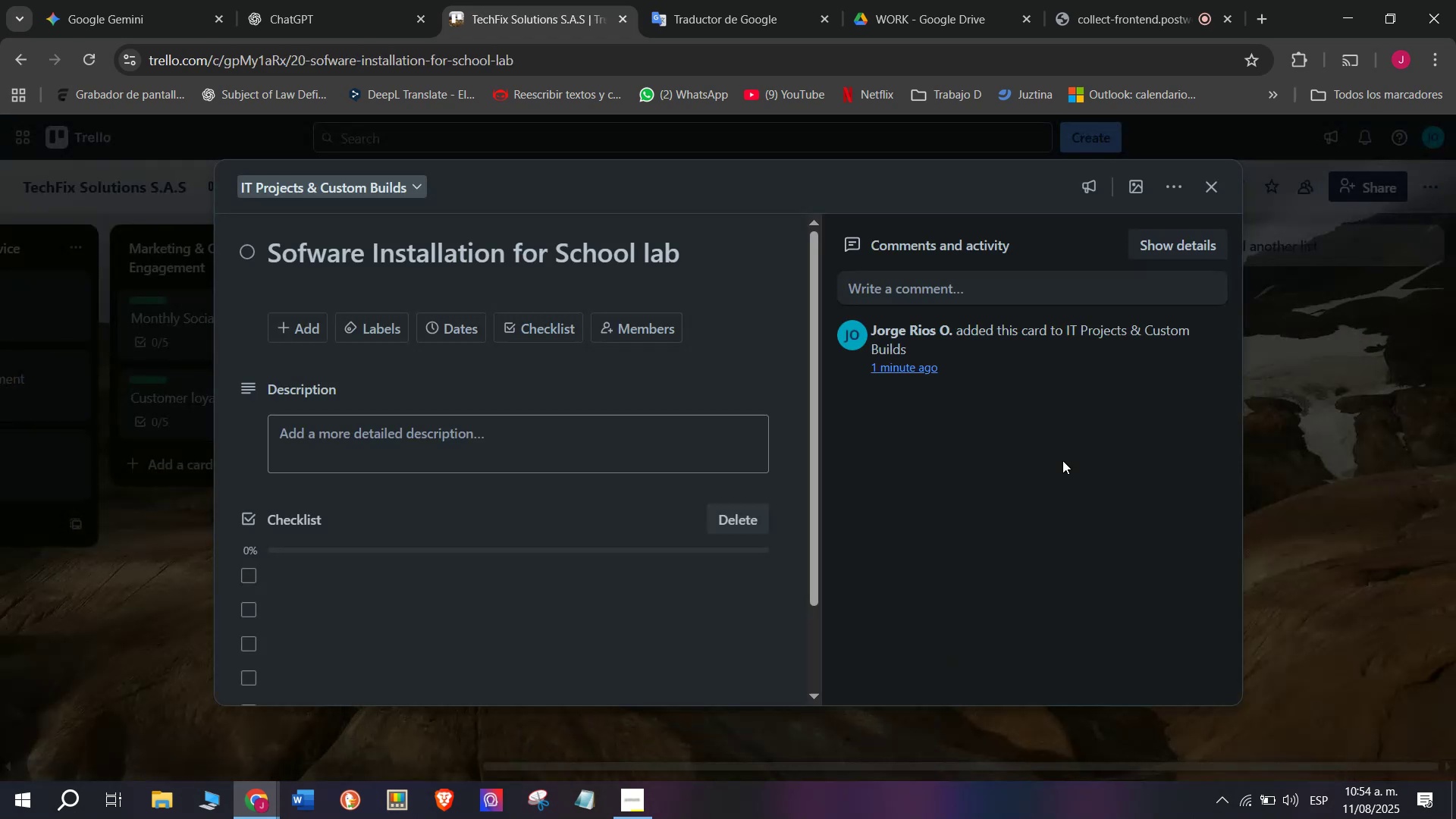 
scroll: coordinate [811, 416], scroll_direction: up, amount: 4.0
 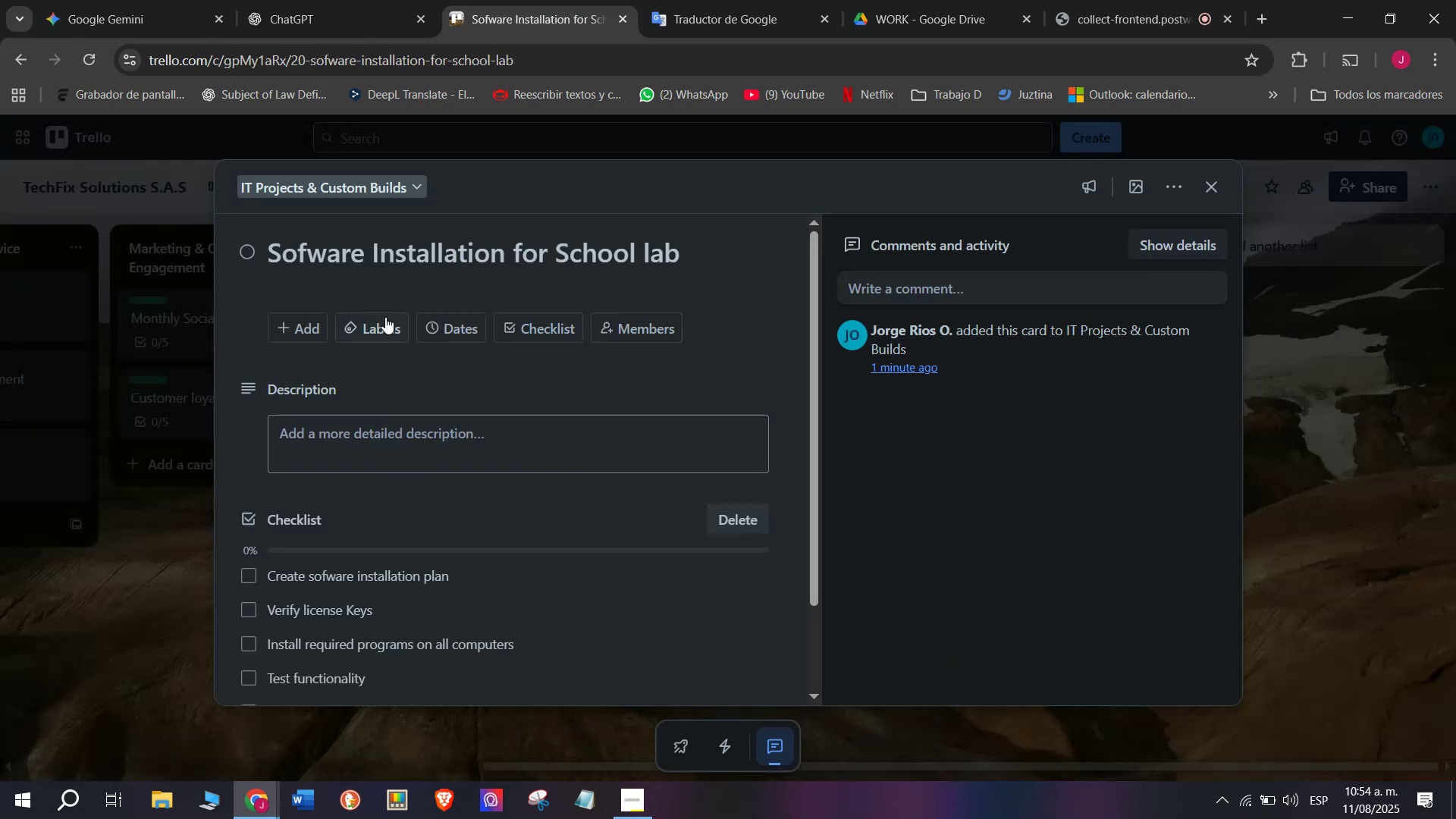 
left_click([381, 323])
 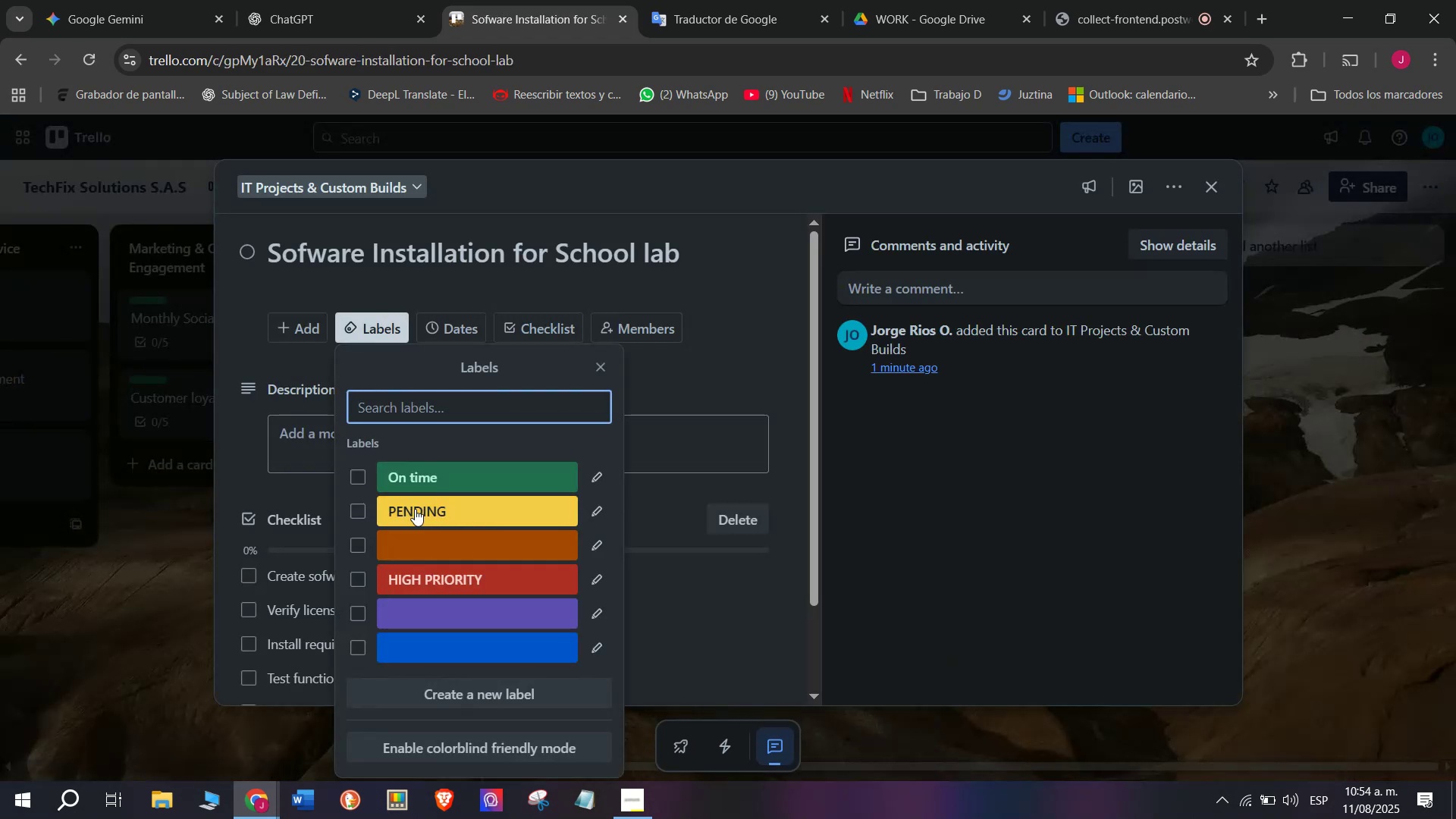 
left_click([433, 504])
 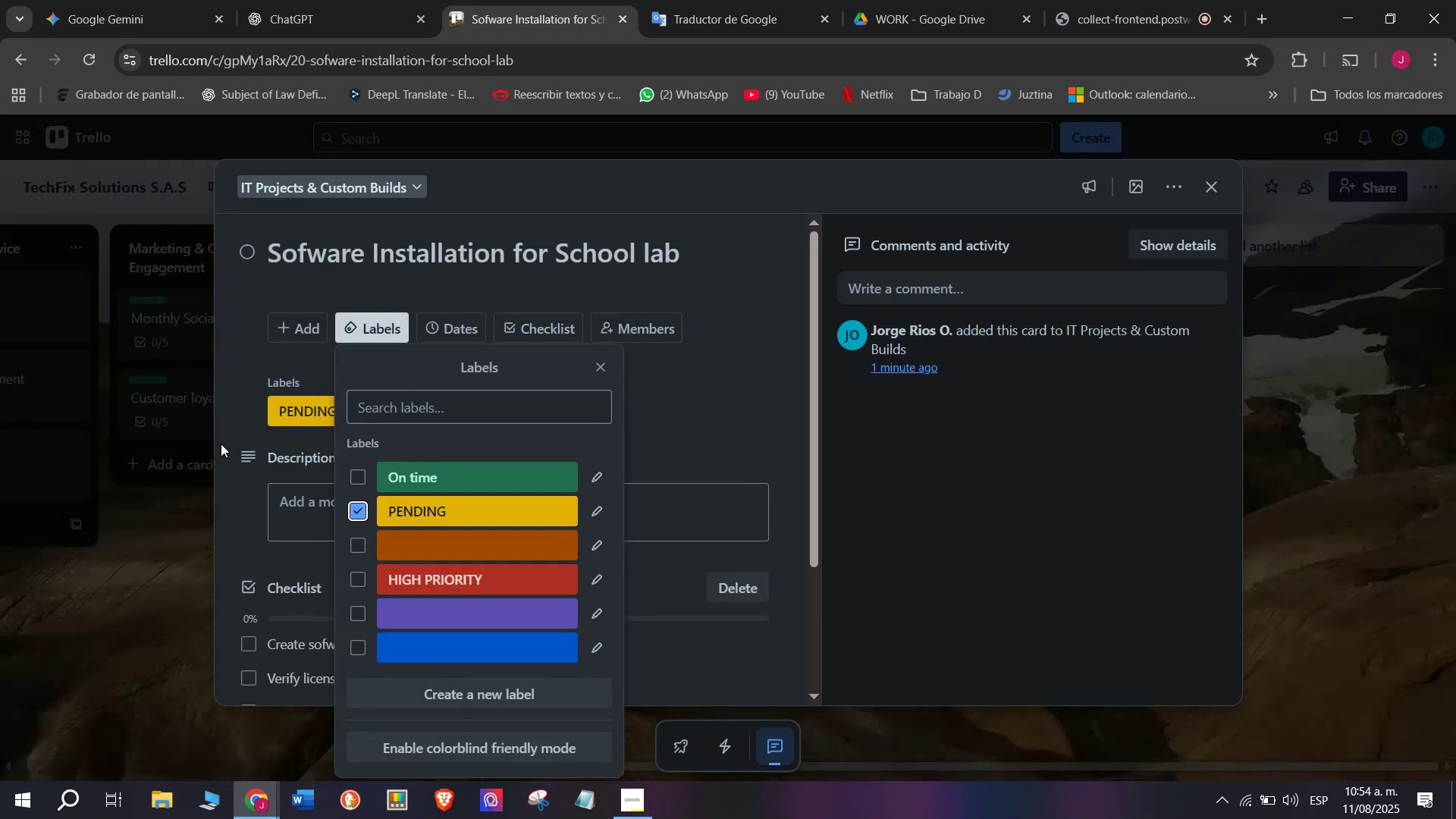 
left_click([229, 410])
 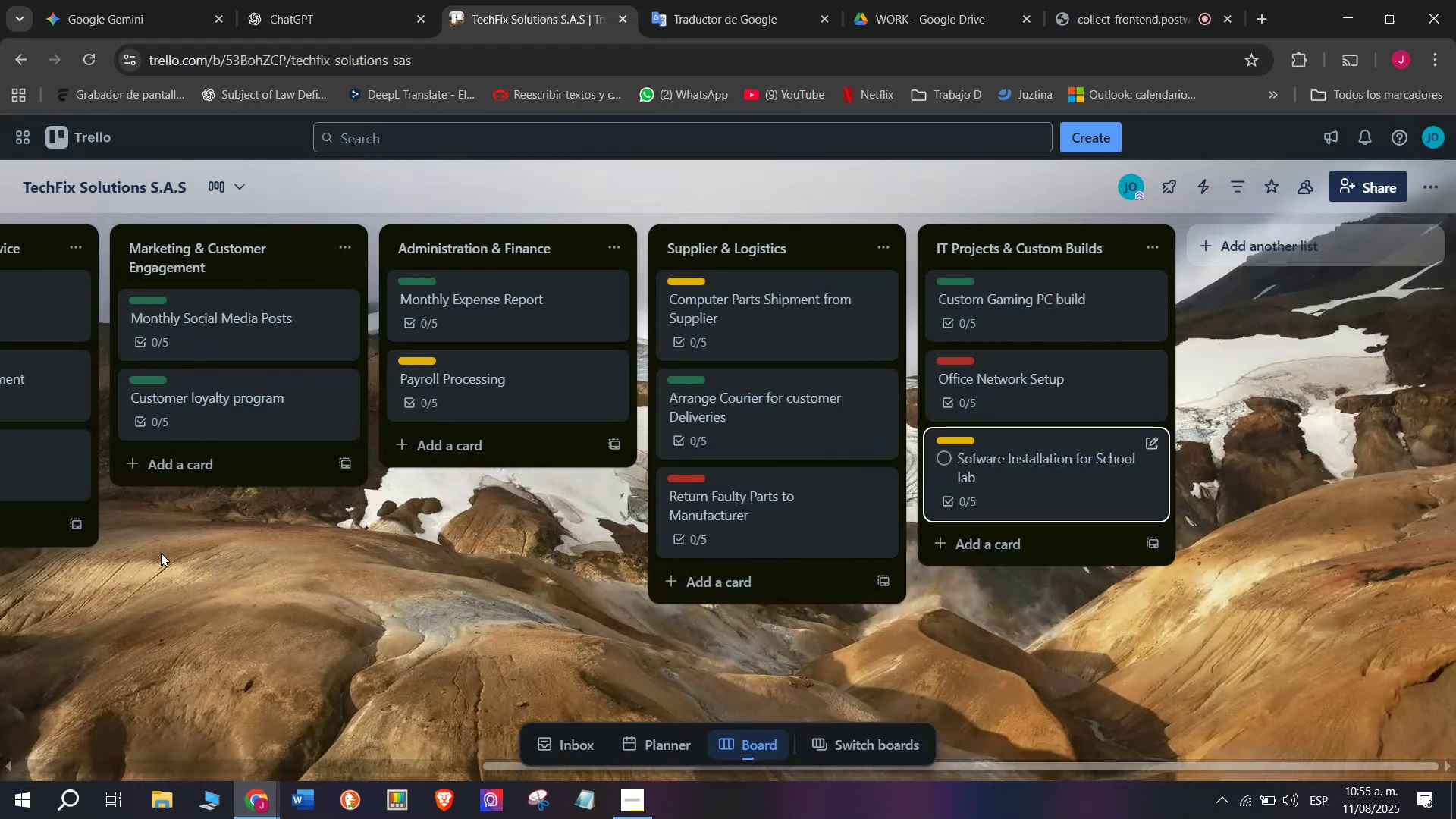 
wait(5.16)
 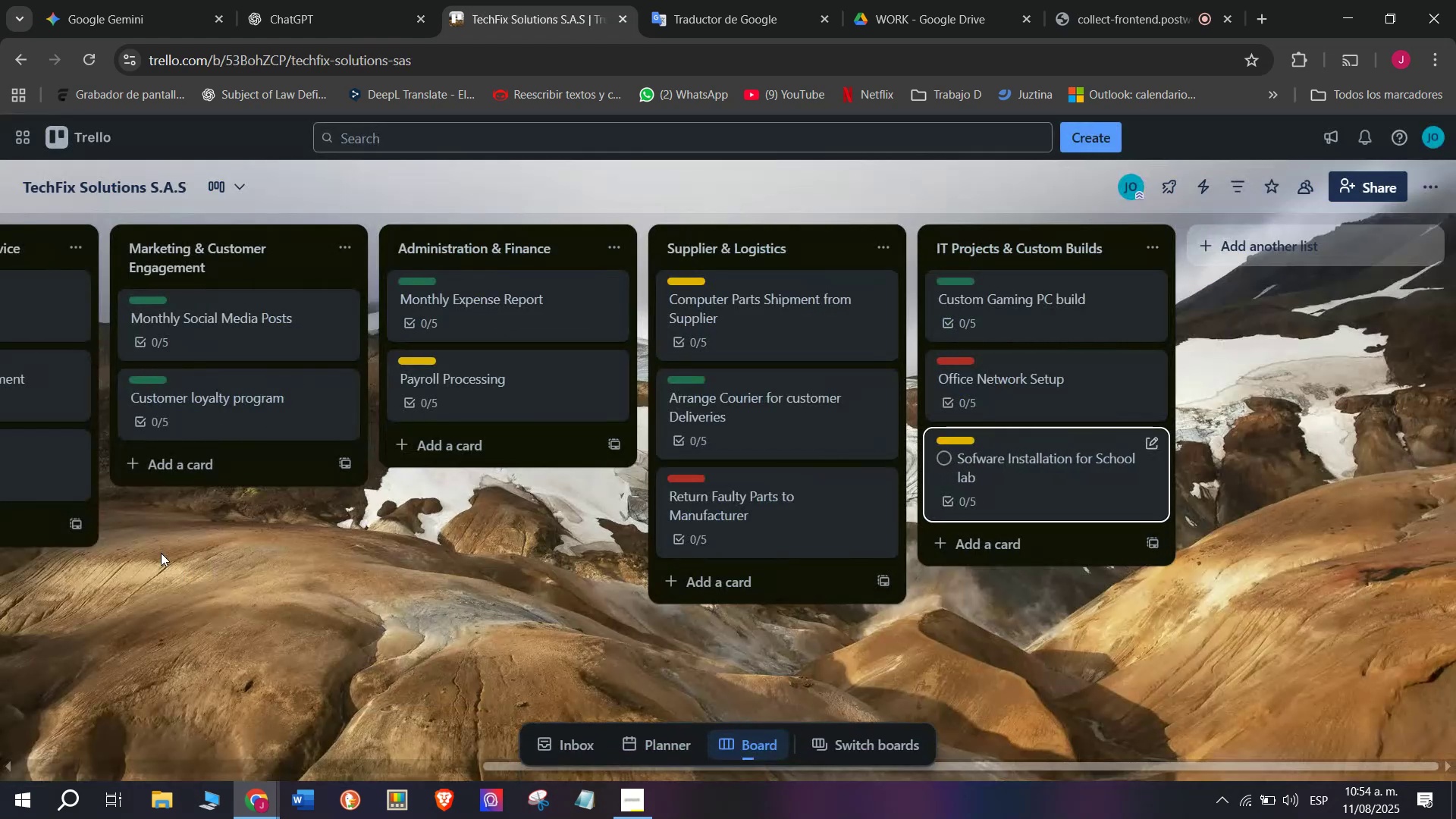 
left_click([1114, 0])
 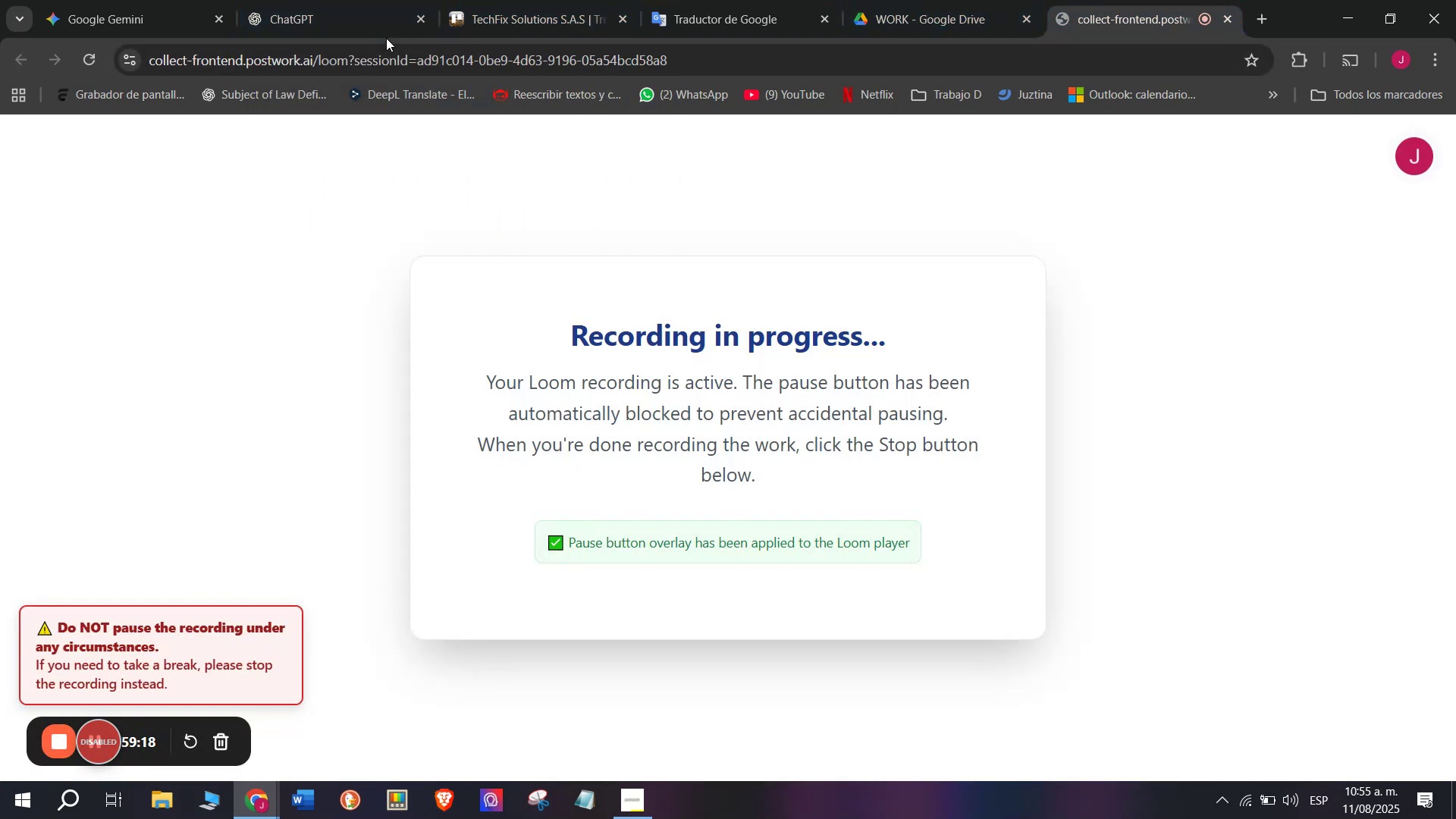 
wait(5.55)
 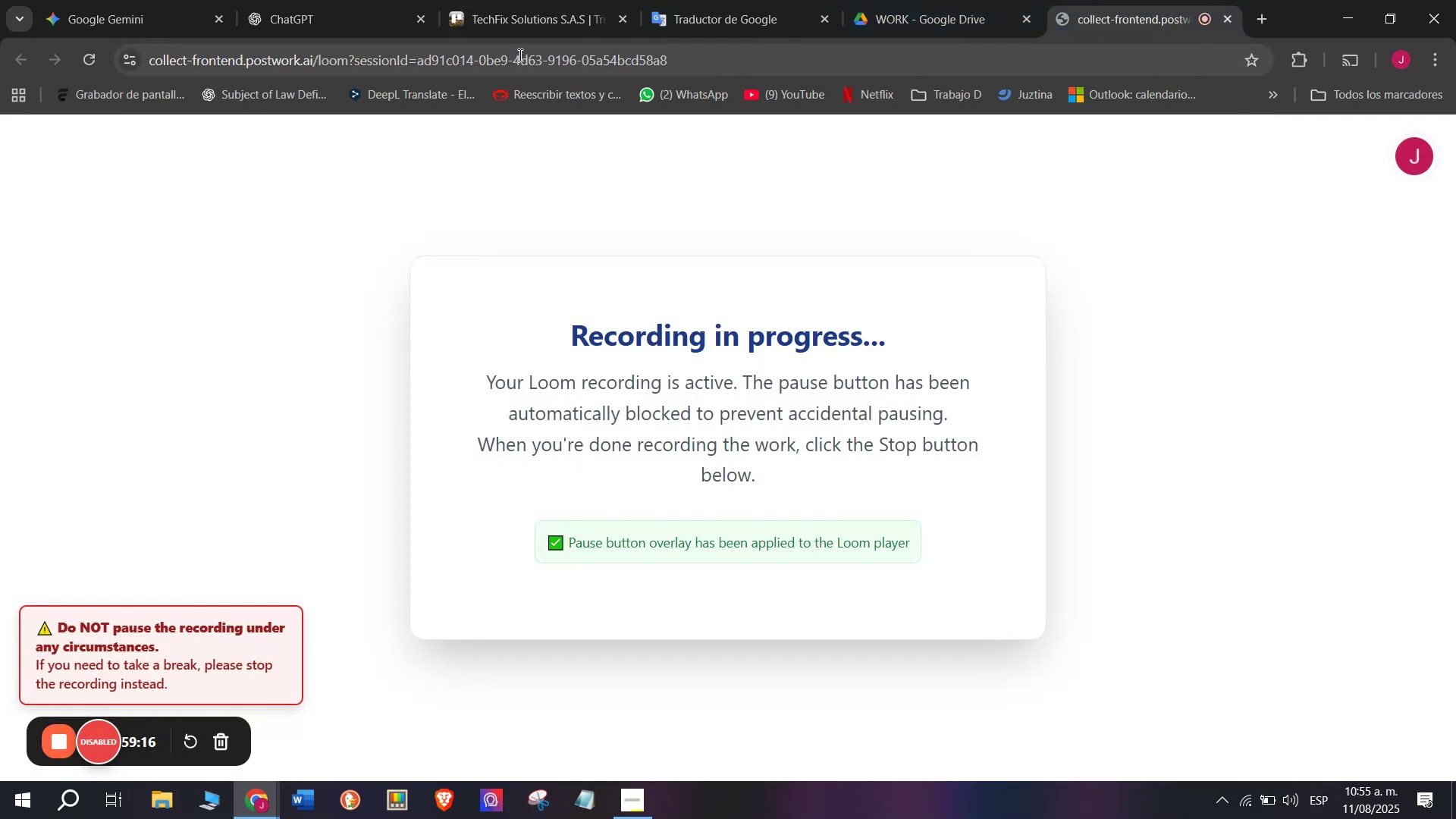 
left_click([519, 0])
 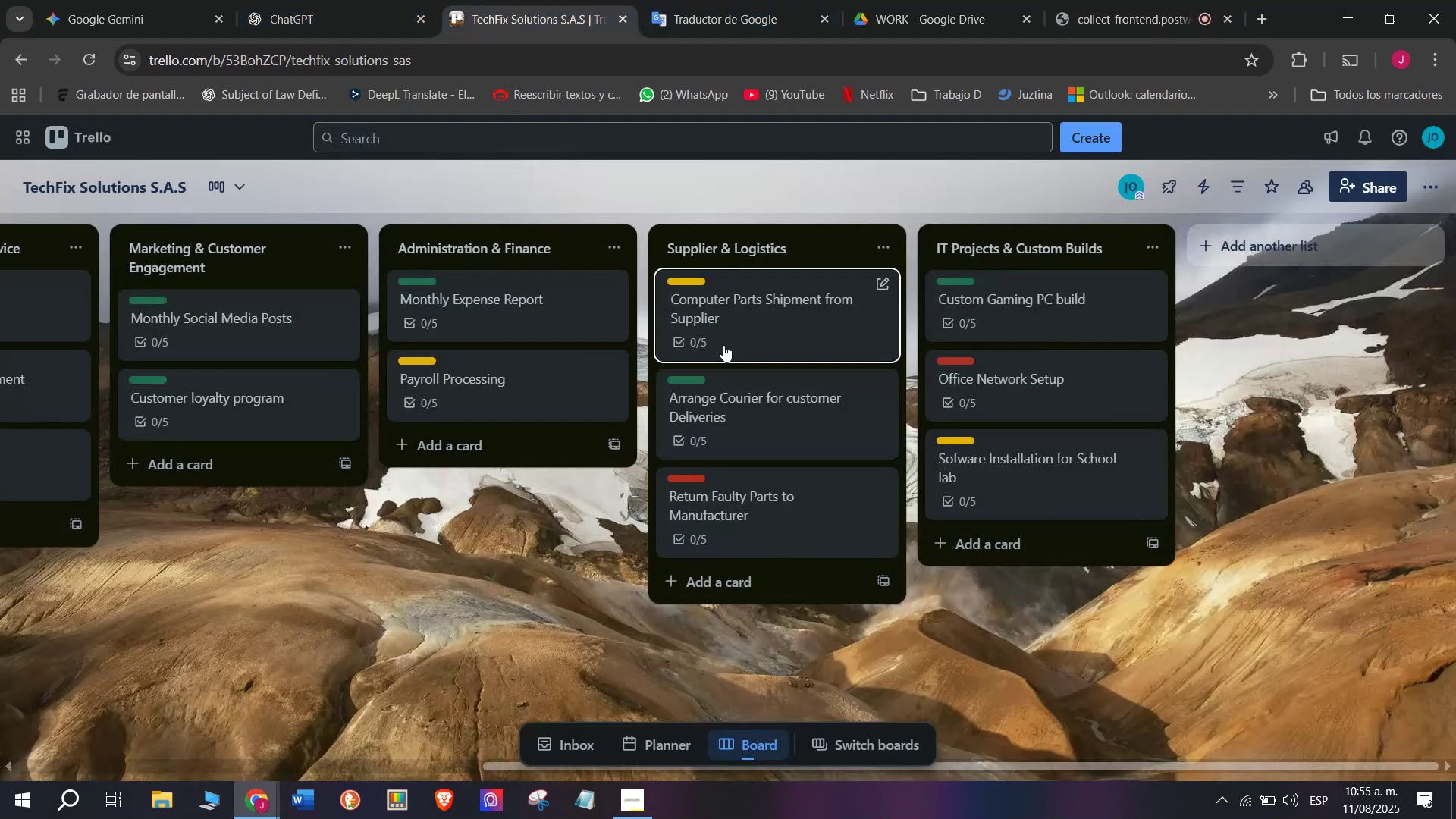 
scroll: coordinate [215, 303], scroll_direction: up, amount: 7.0
 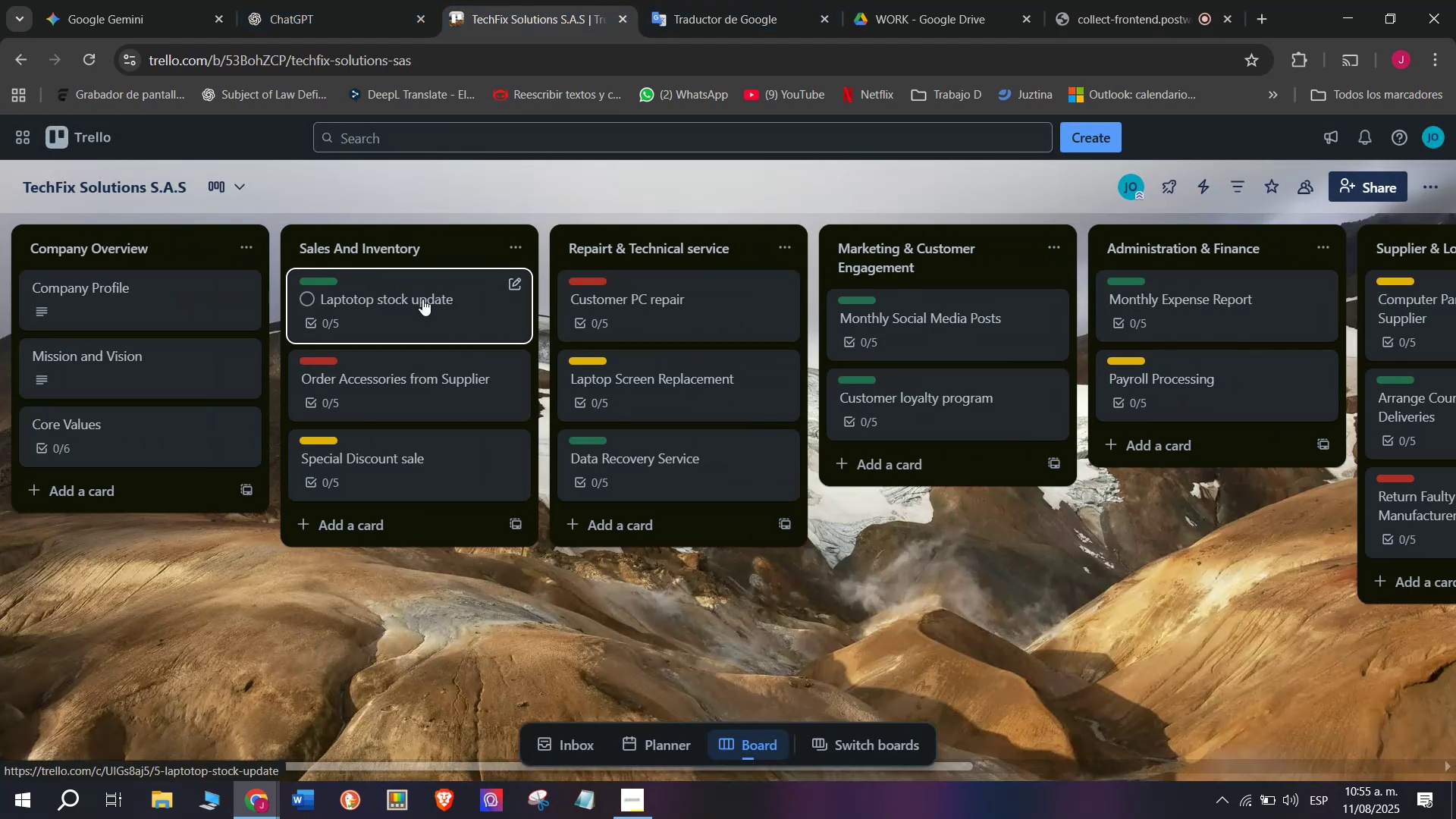 
left_click([422, 299])
 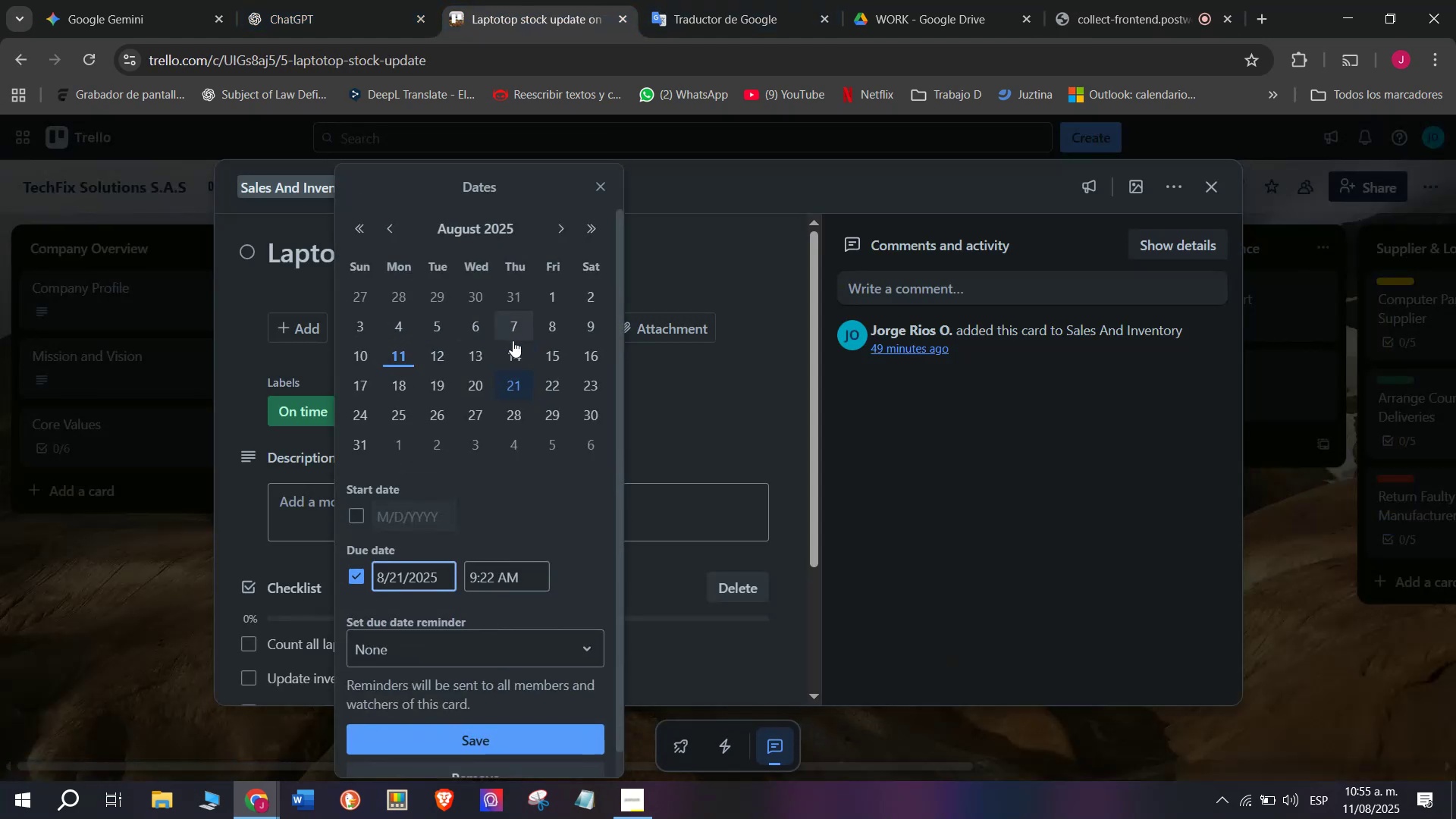 
left_click([475, 383])
 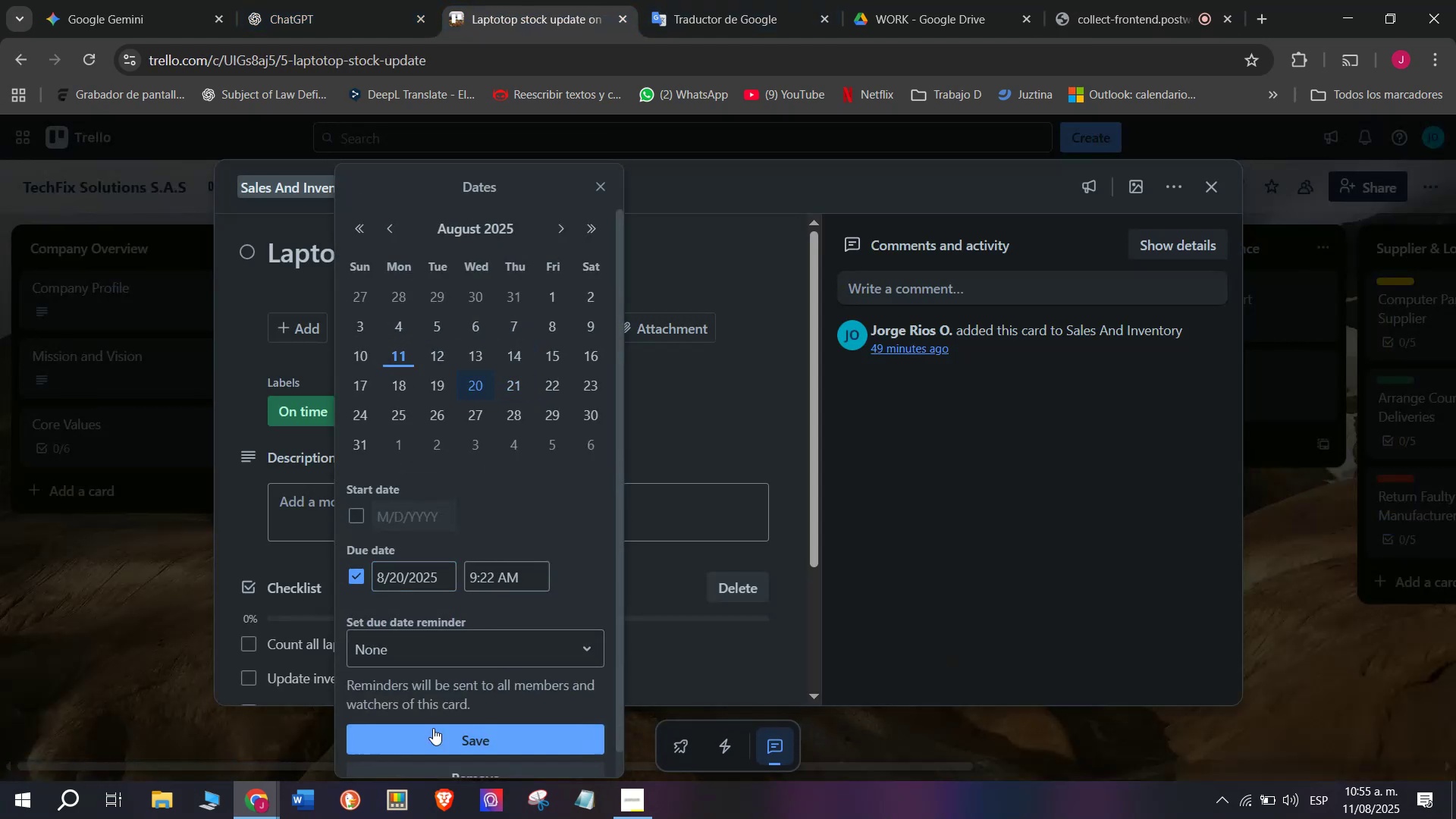 
left_click([444, 743])
 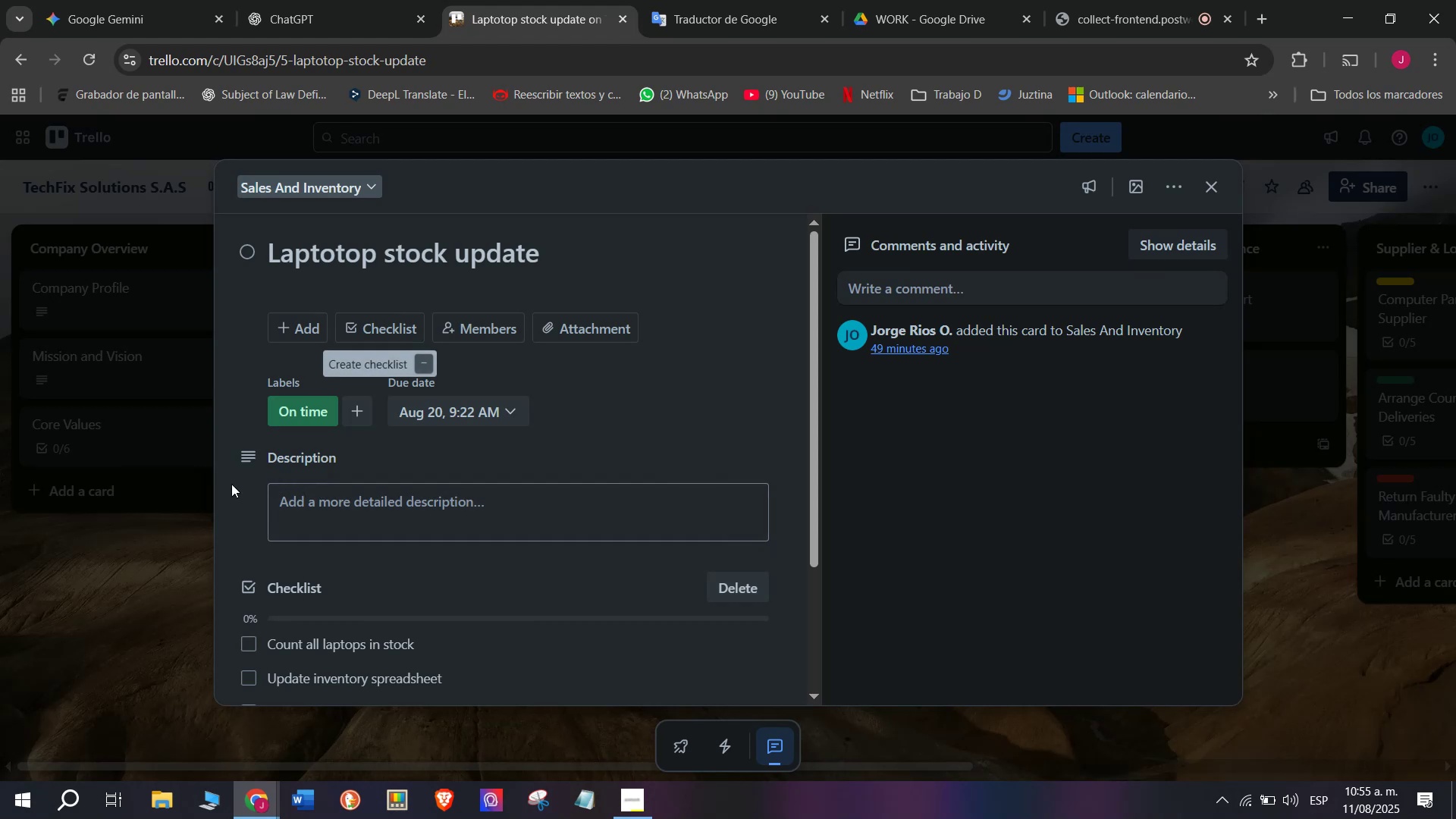 
left_click_drag(start_coordinate=[111, 484], to_coordinate=[115, 488])
 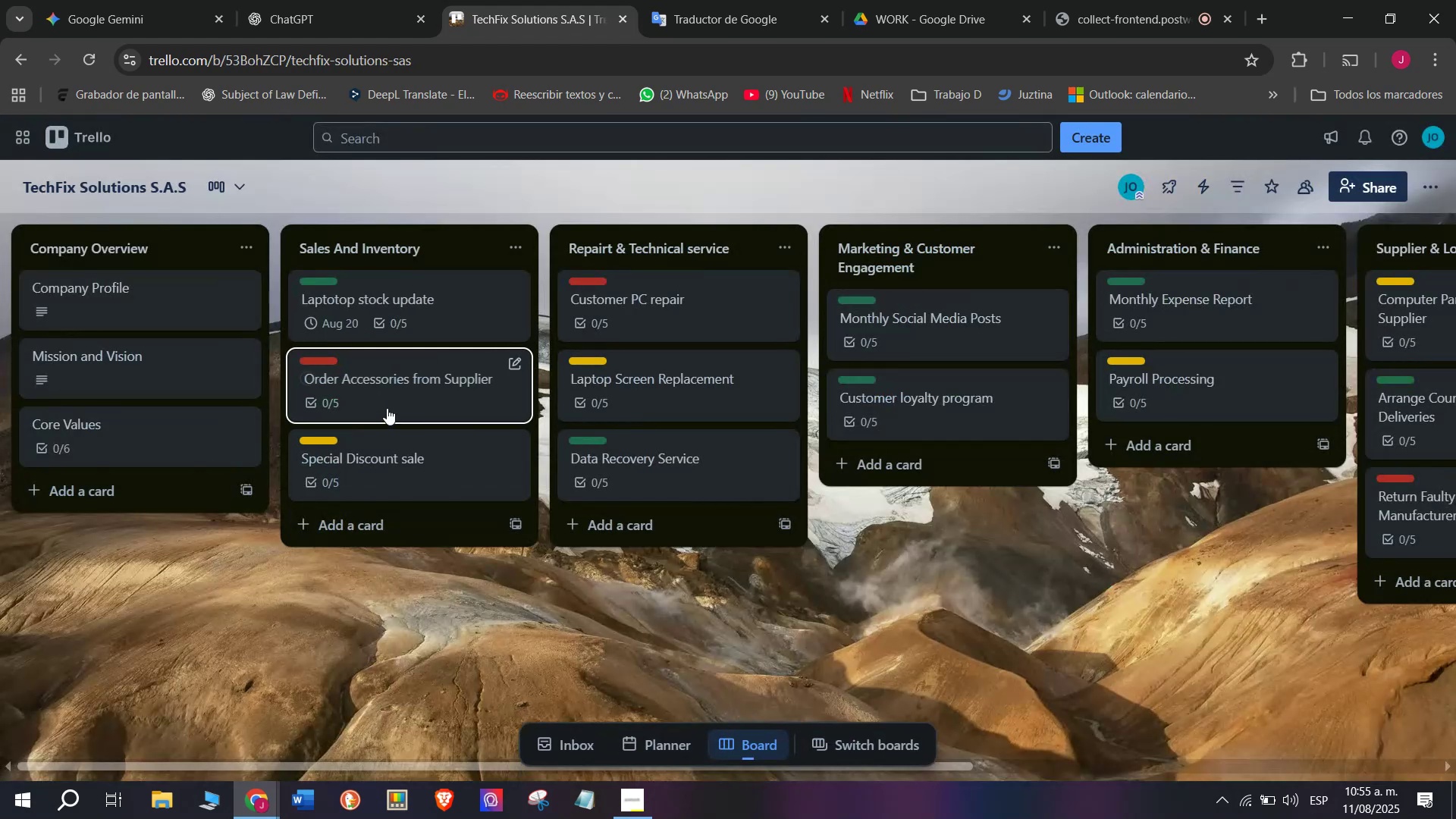 
left_click([420, 377])
 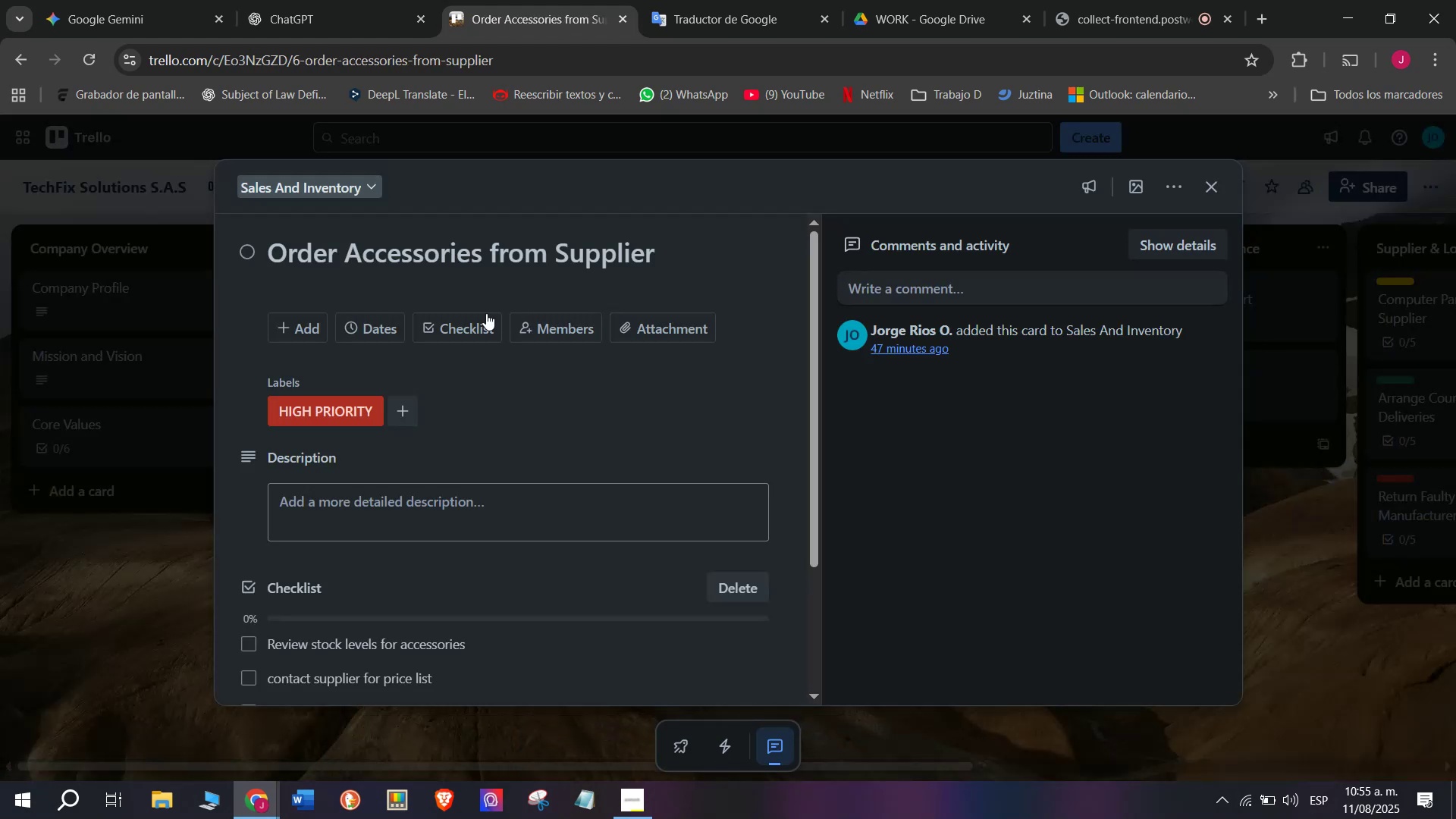 
left_click([464, 318])
 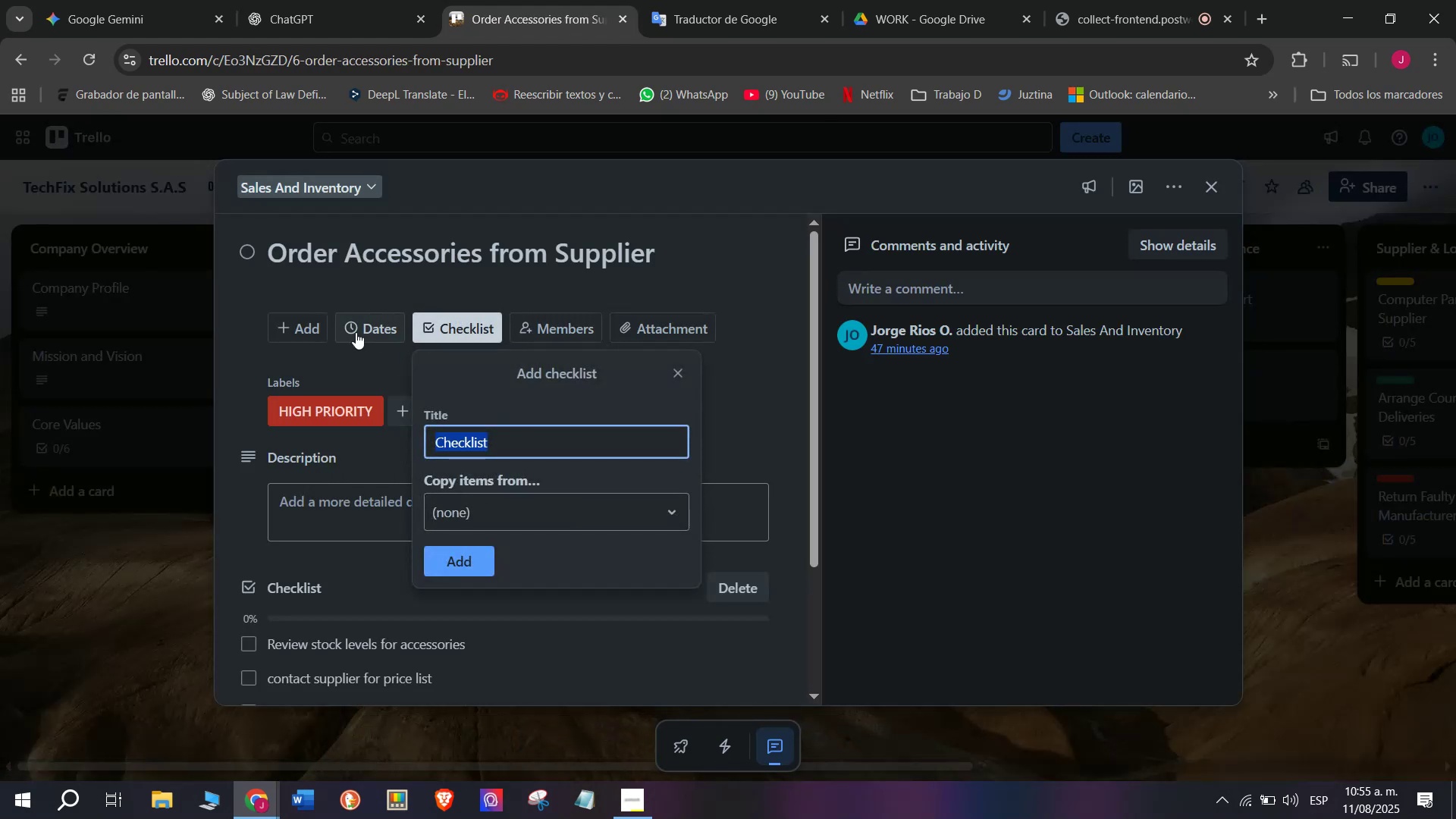 
left_click([356, 332])
 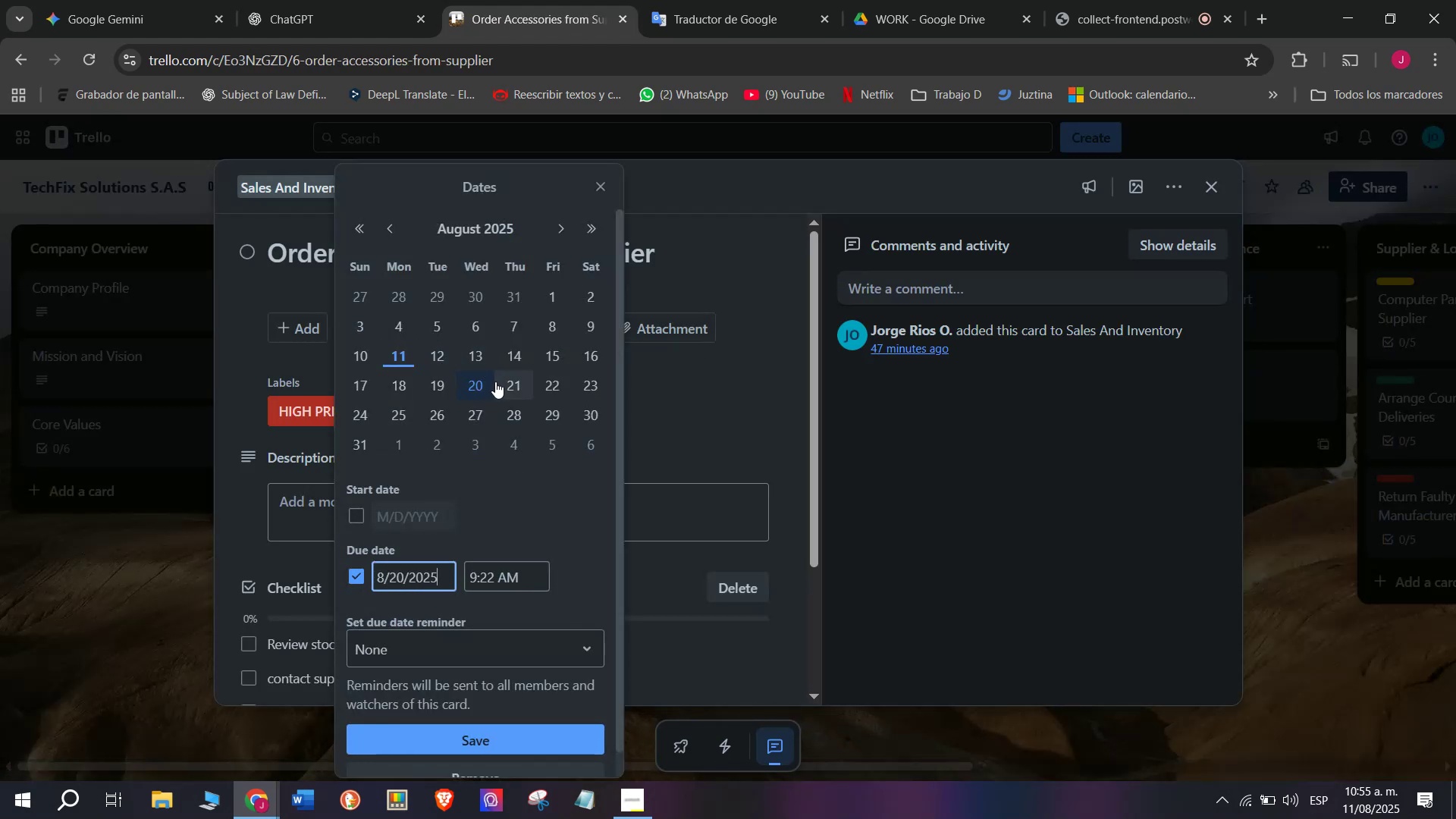 
left_click([510, 384])
 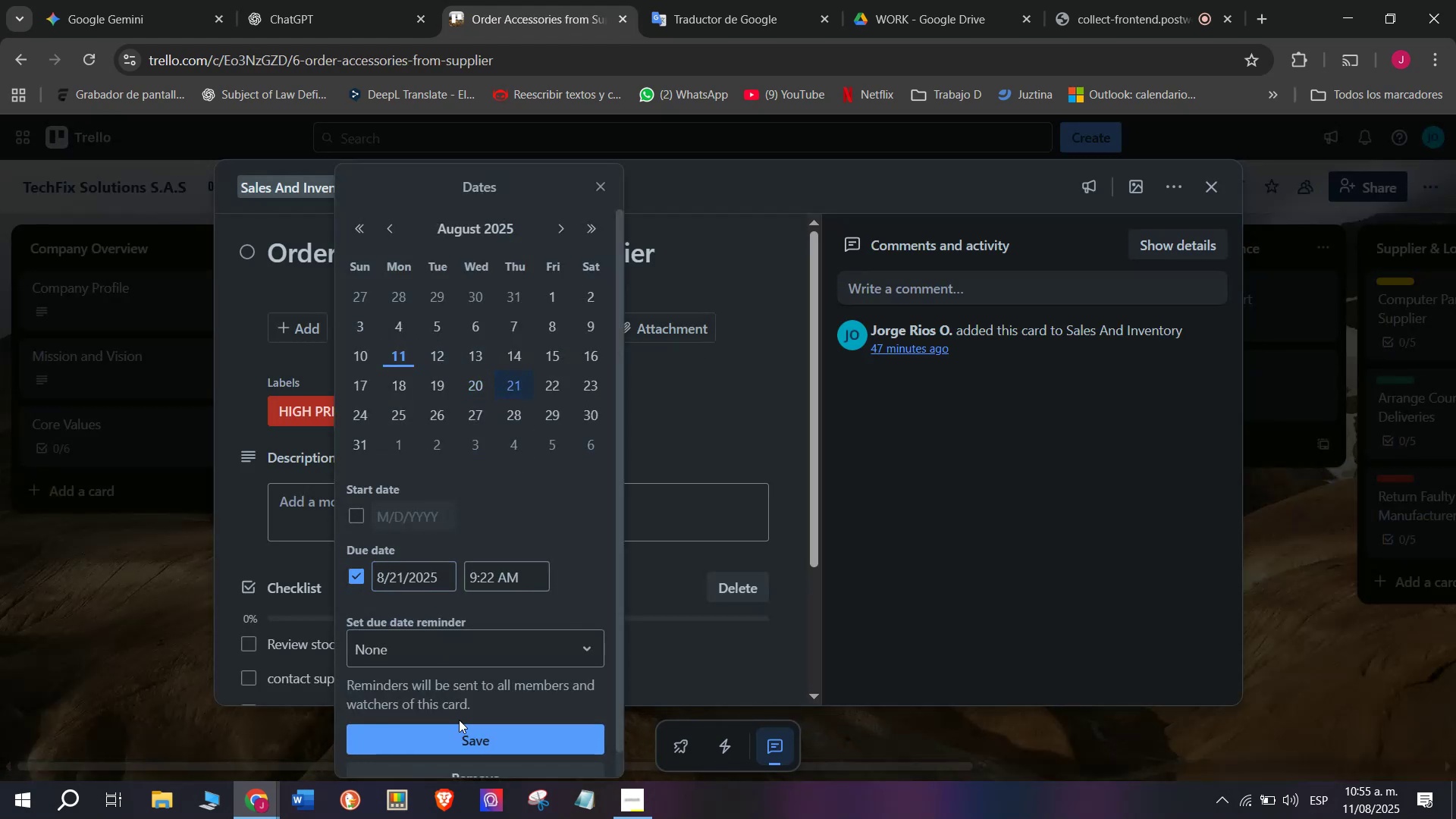 
left_click([472, 739])
 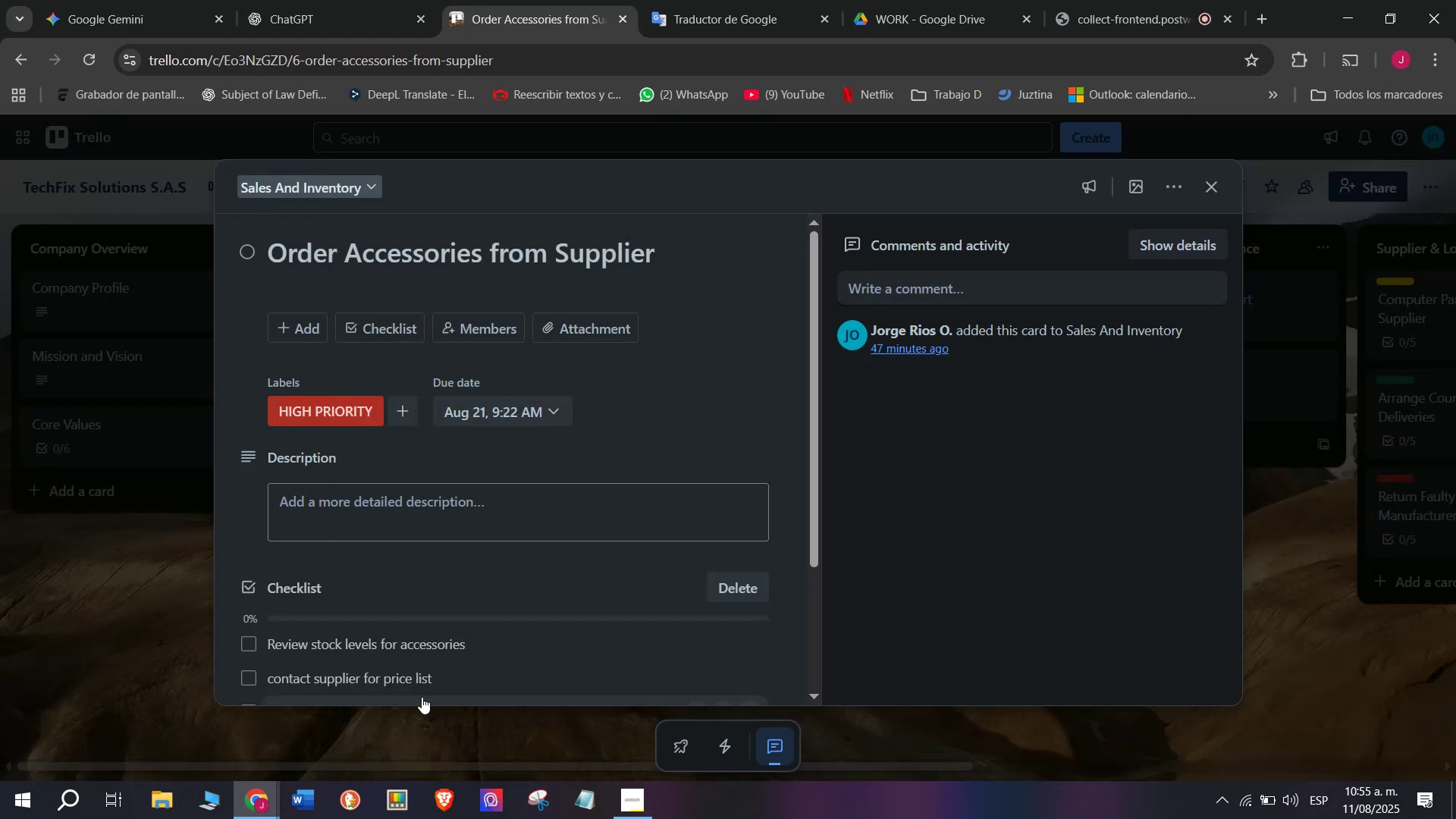 
left_click([185, 558])
 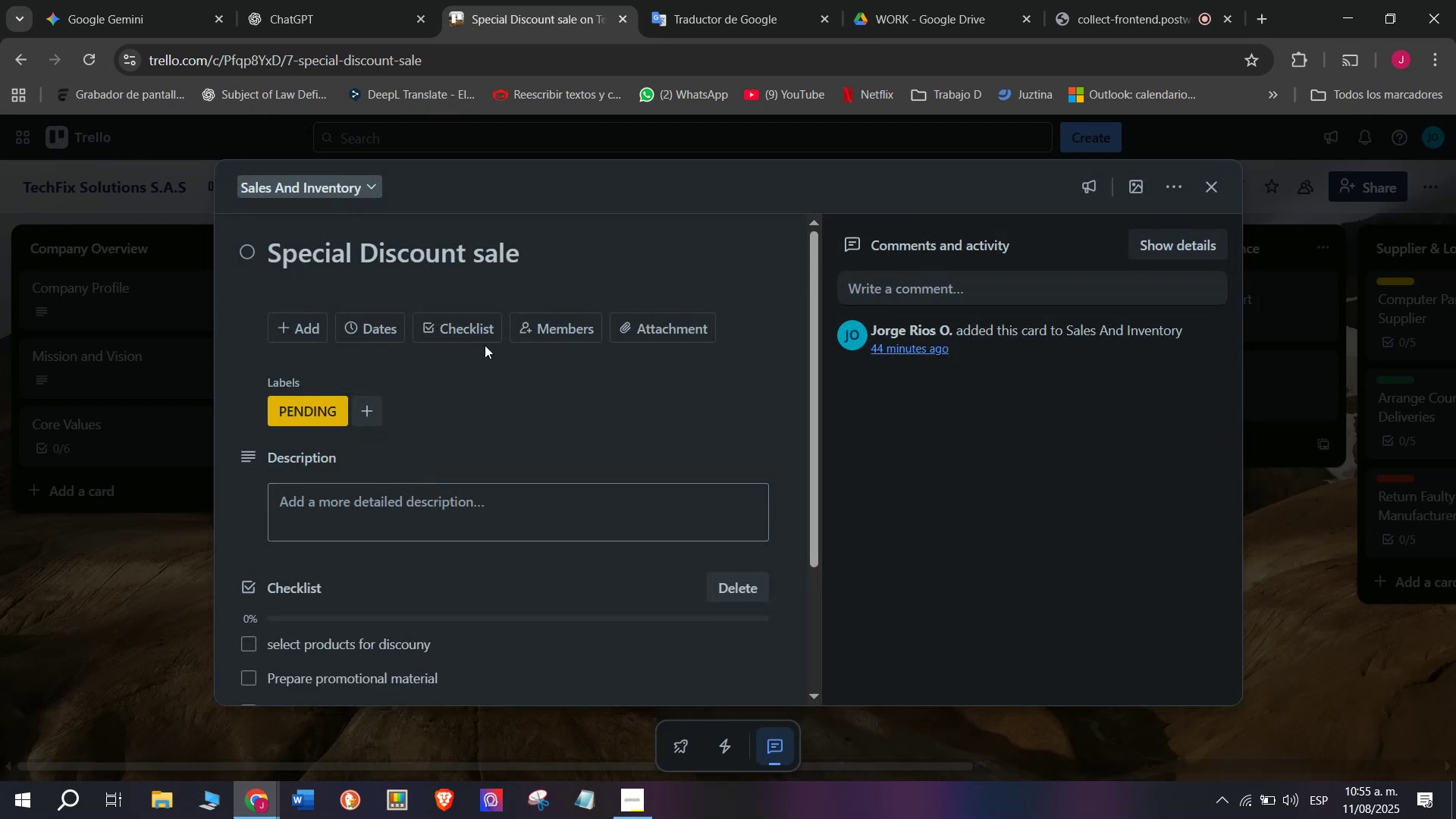 
left_click([373, 329])
 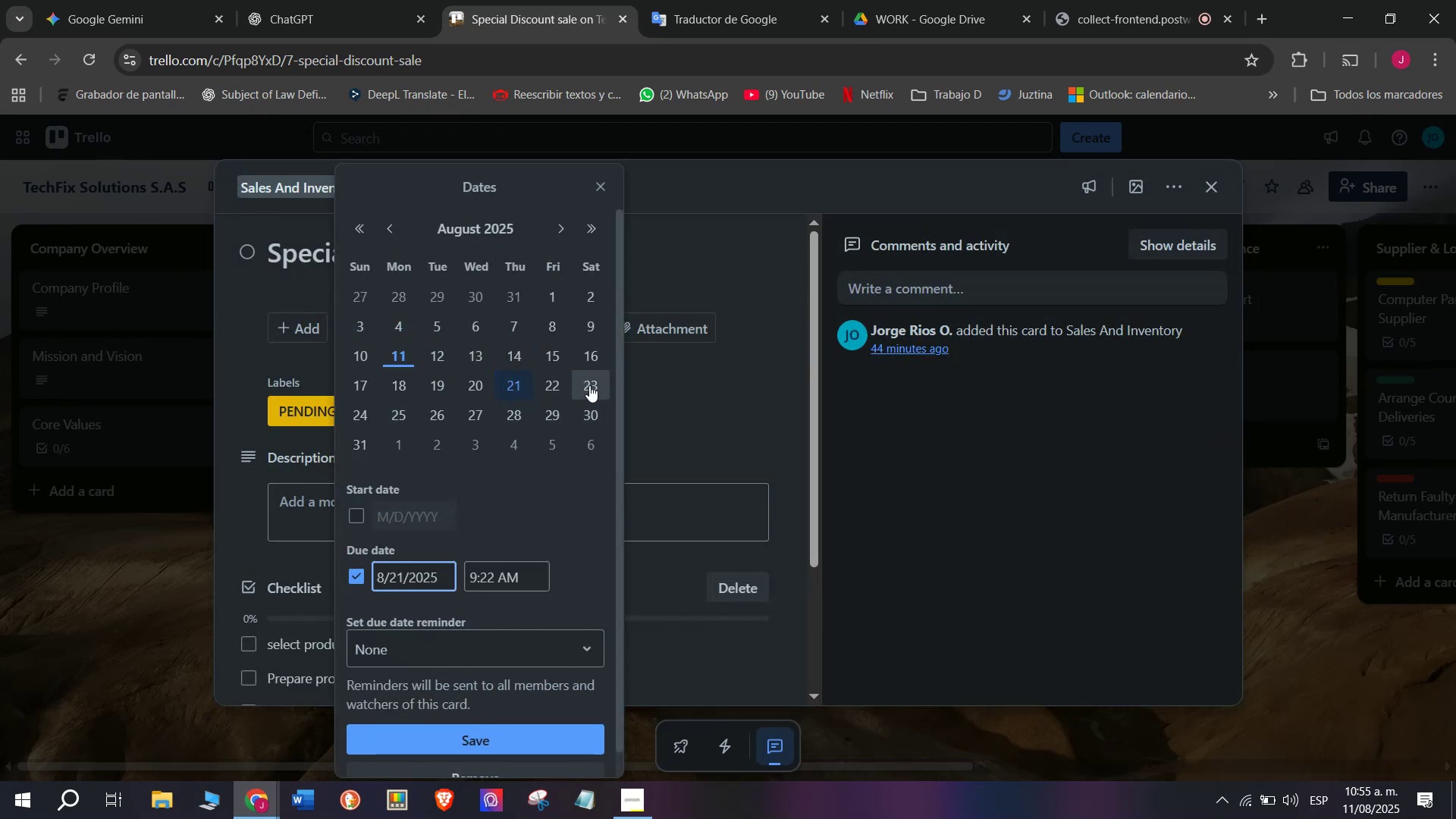 
left_click([439, 743])
 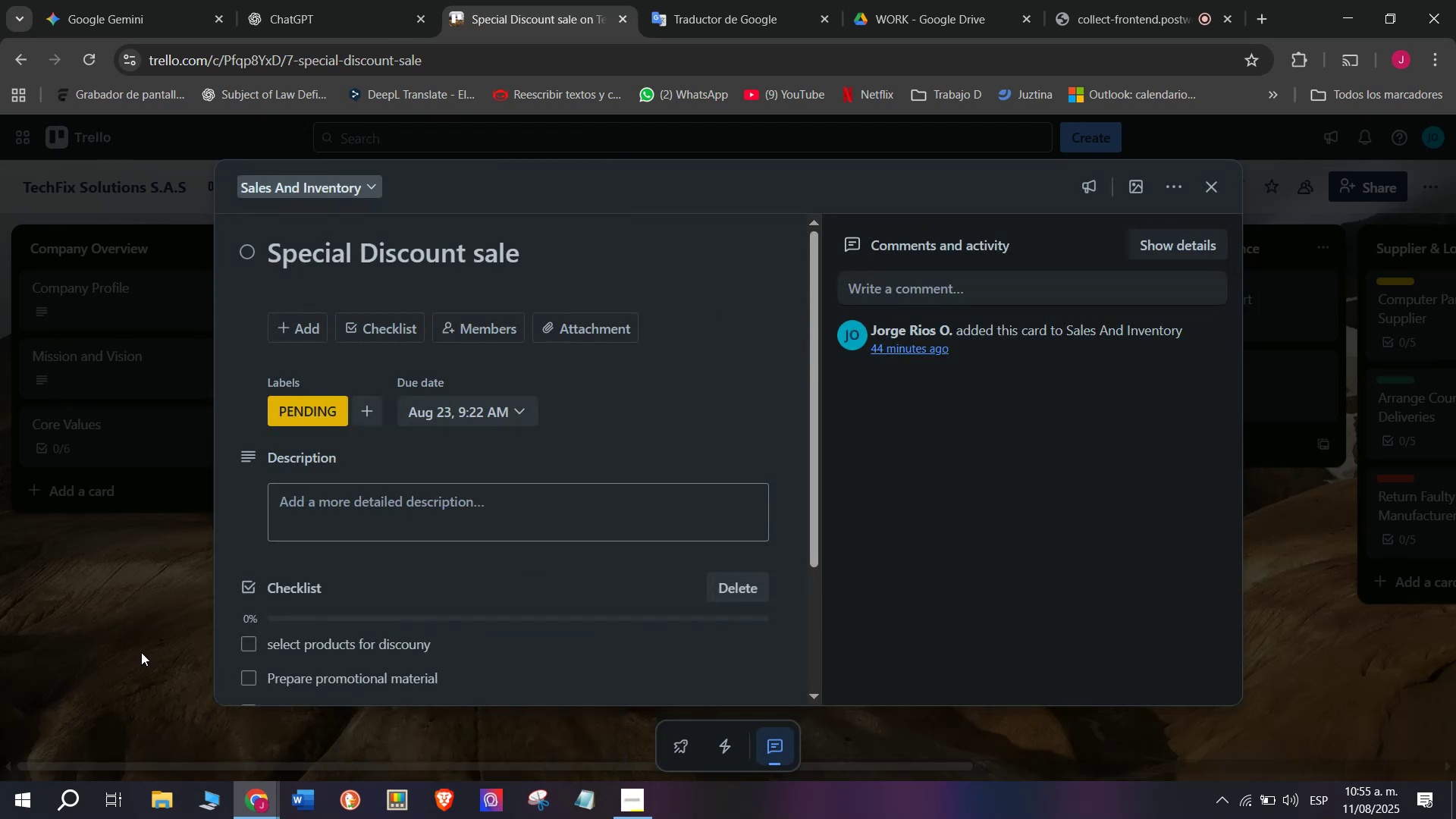 
left_click([141, 652])
 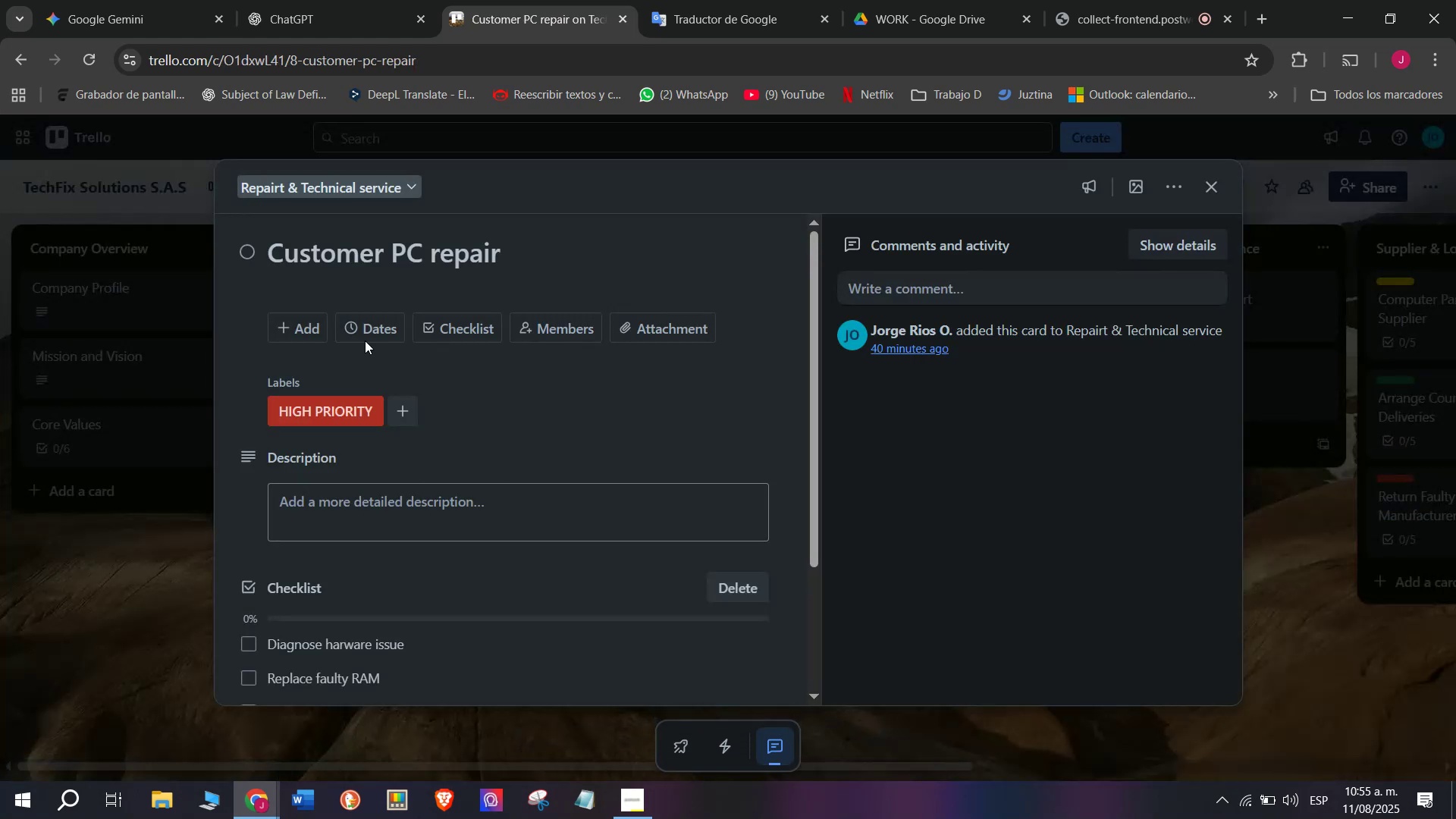 
wait(9.21)
 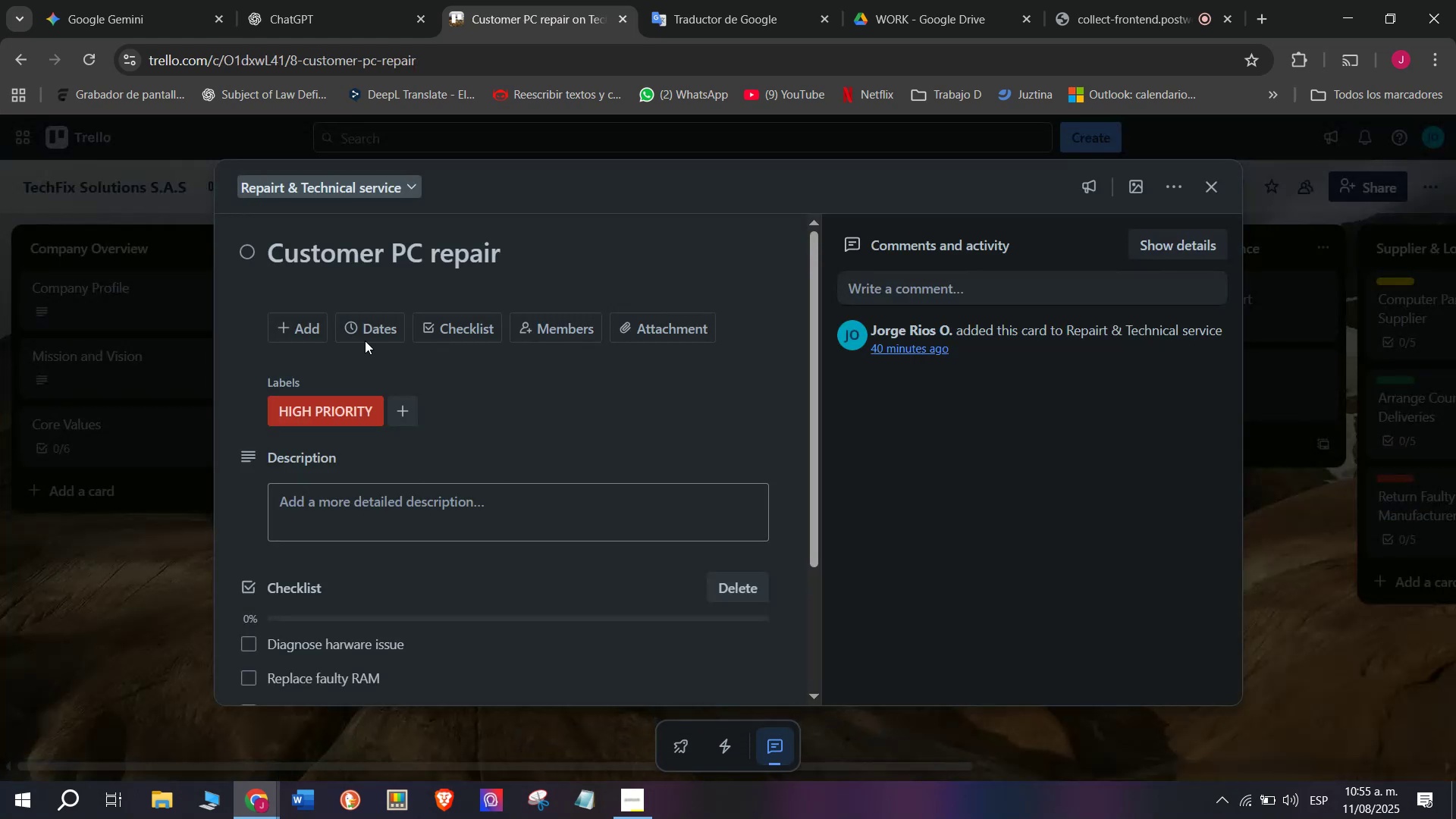 
left_click([443, 386])
 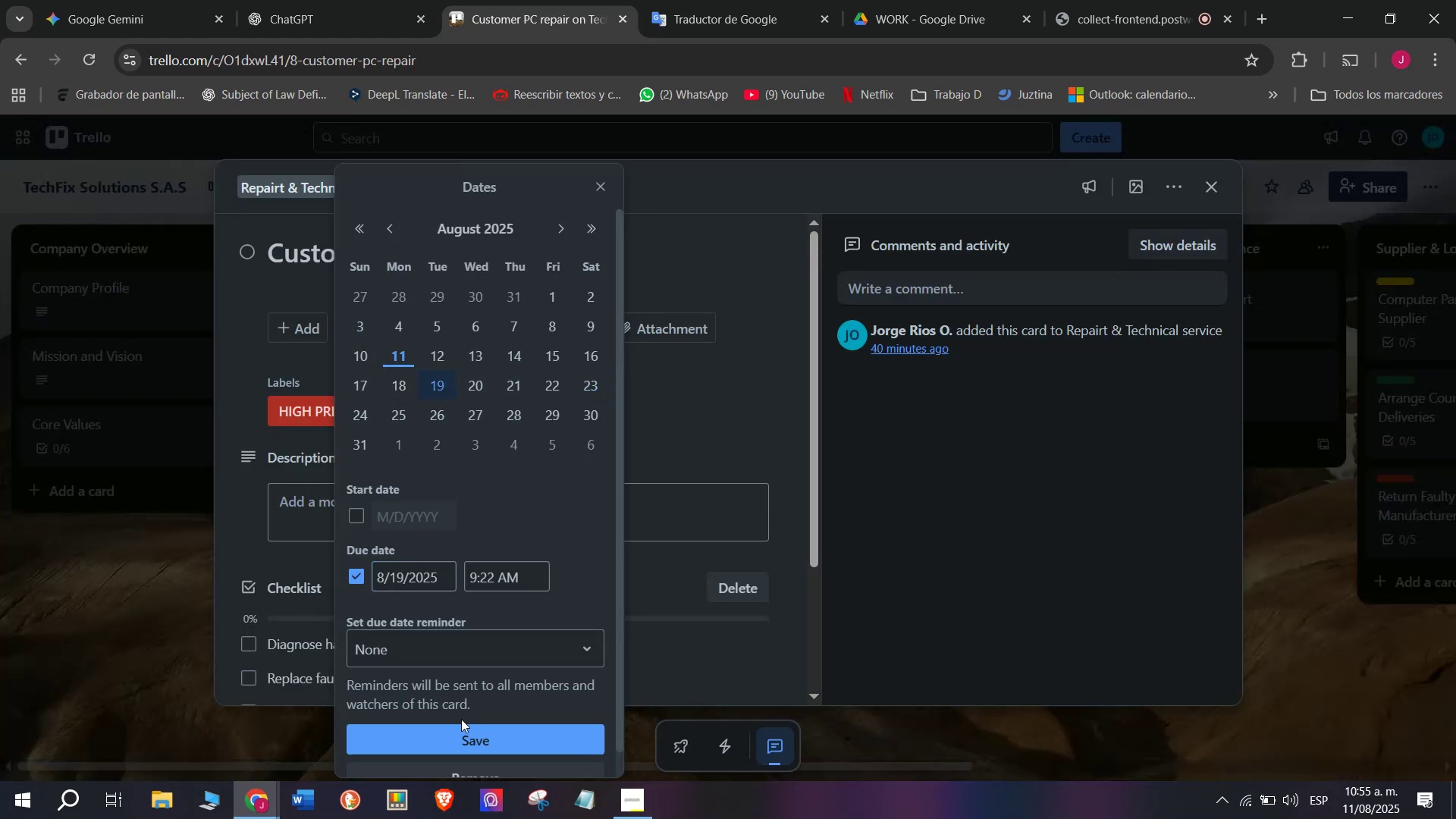 
left_click([471, 733])
 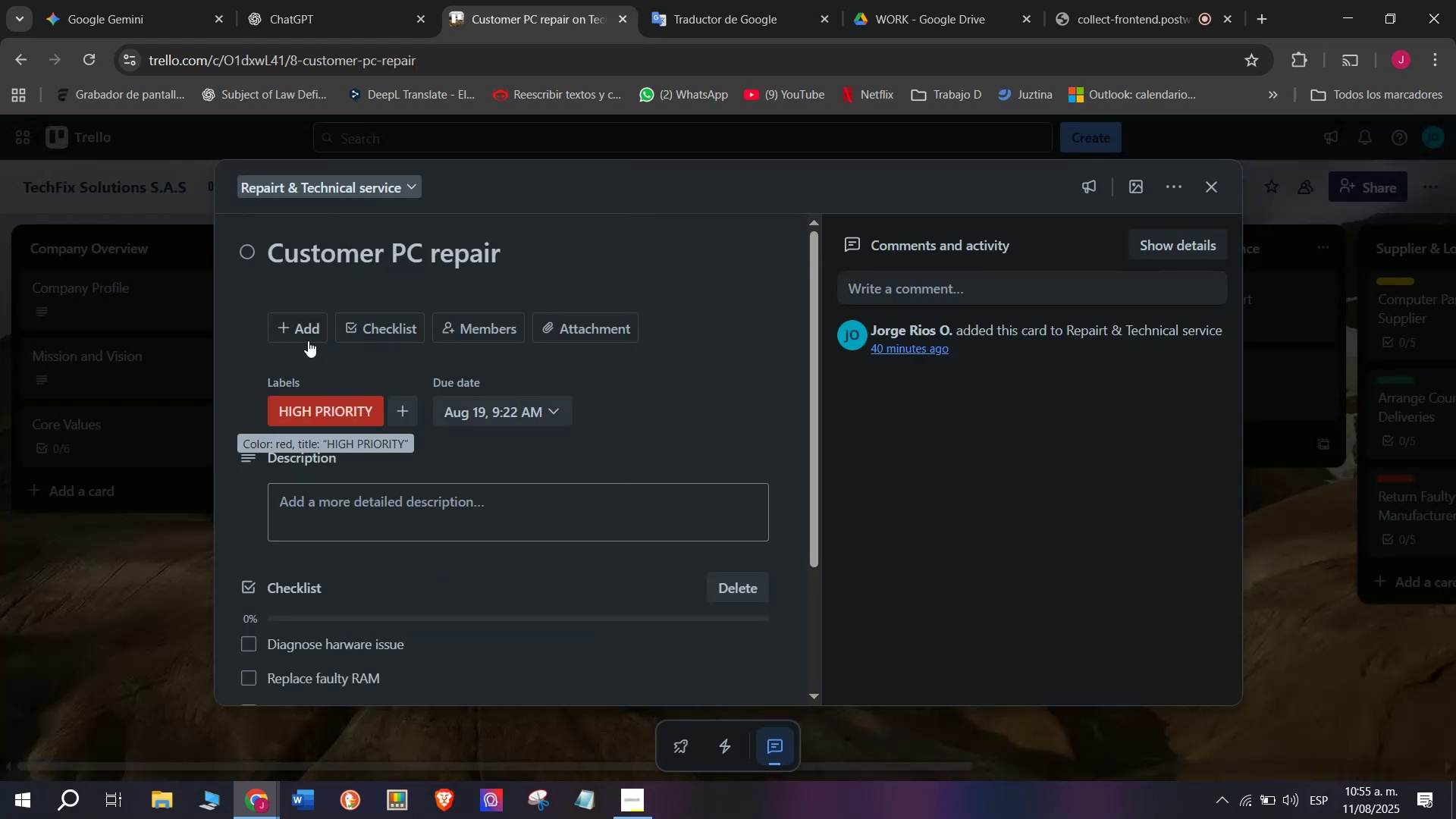 
left_click([204, 401])
 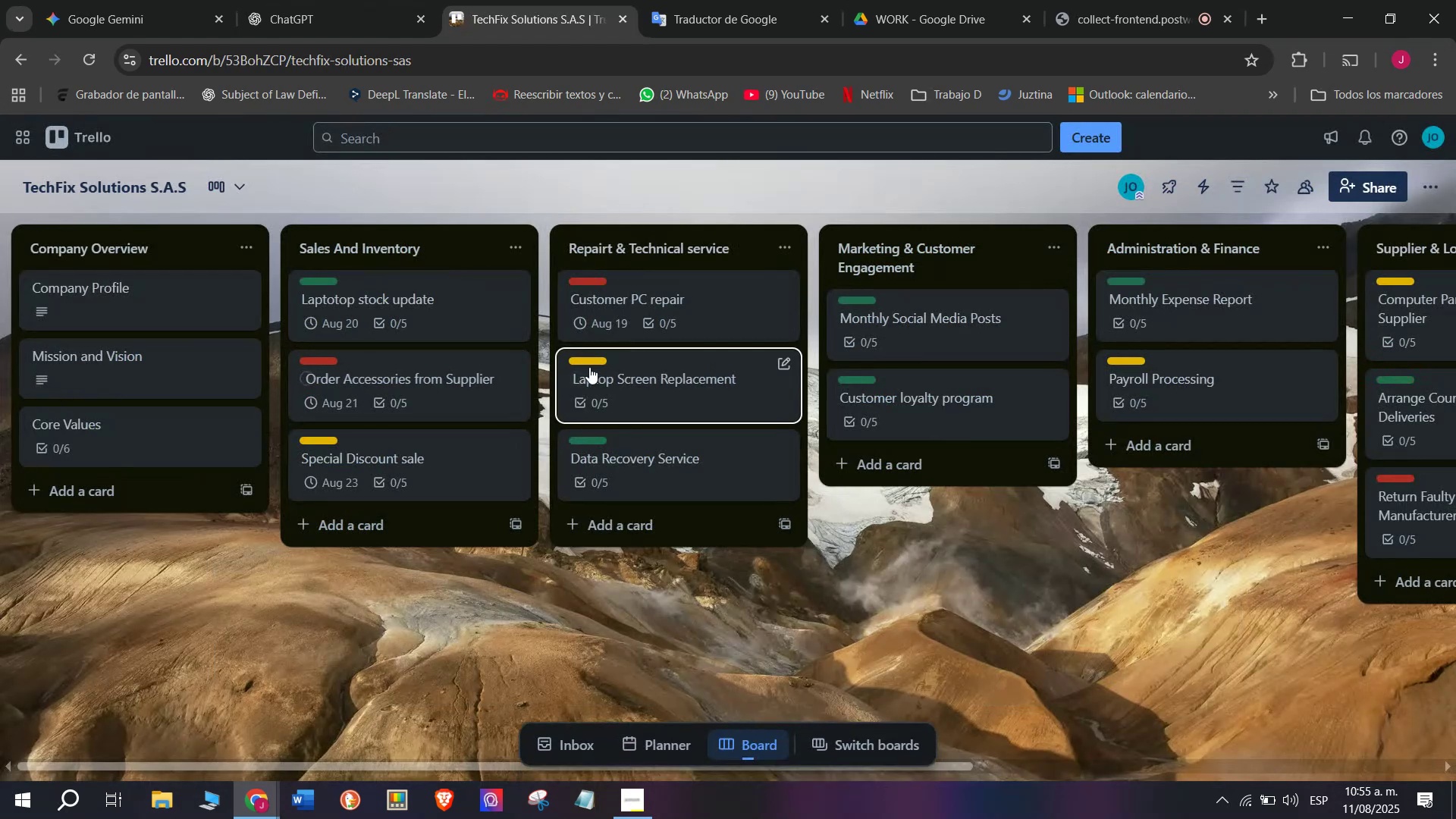 
left_click([599, 369])
 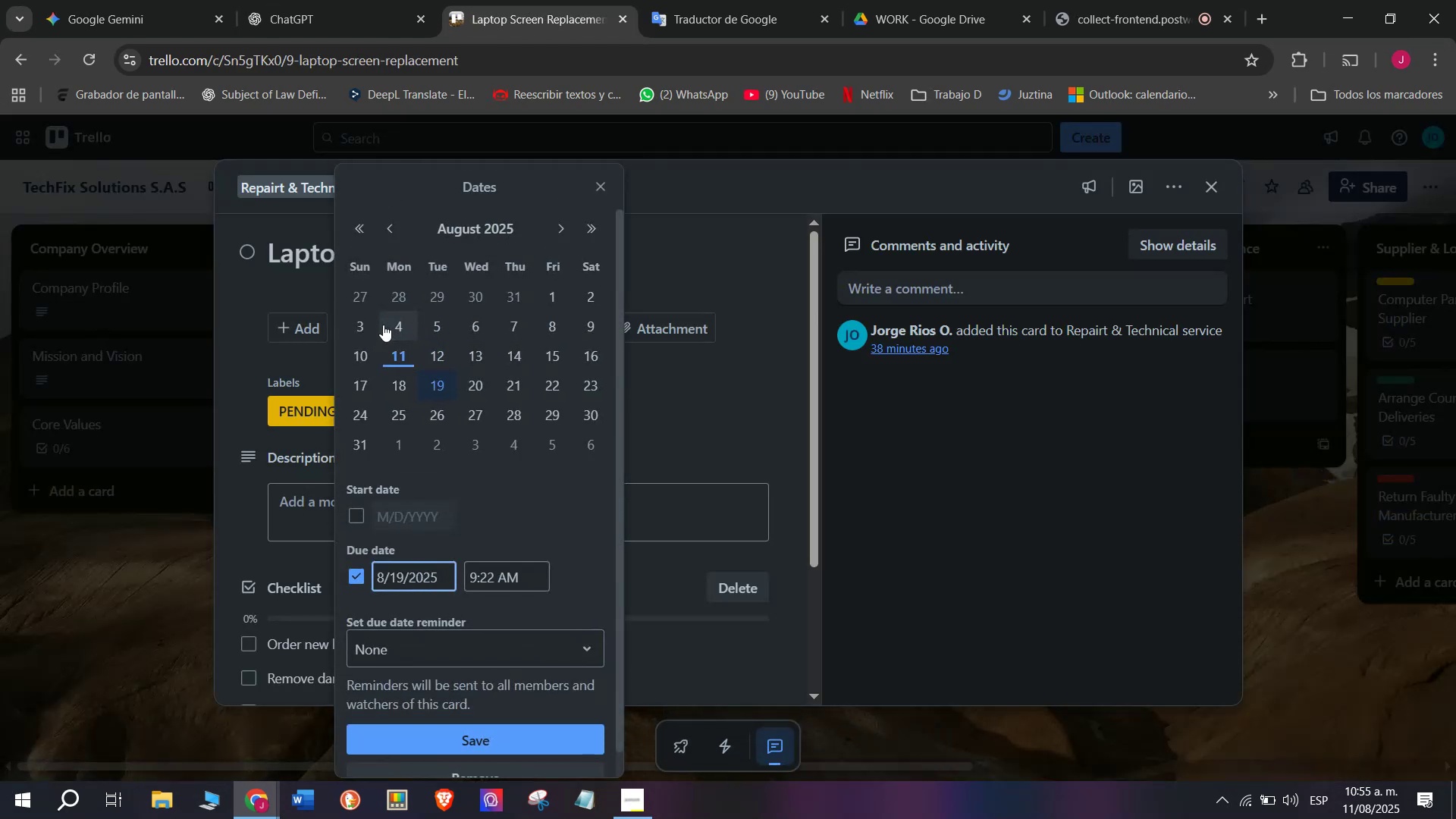 
left_click([551, 391])
 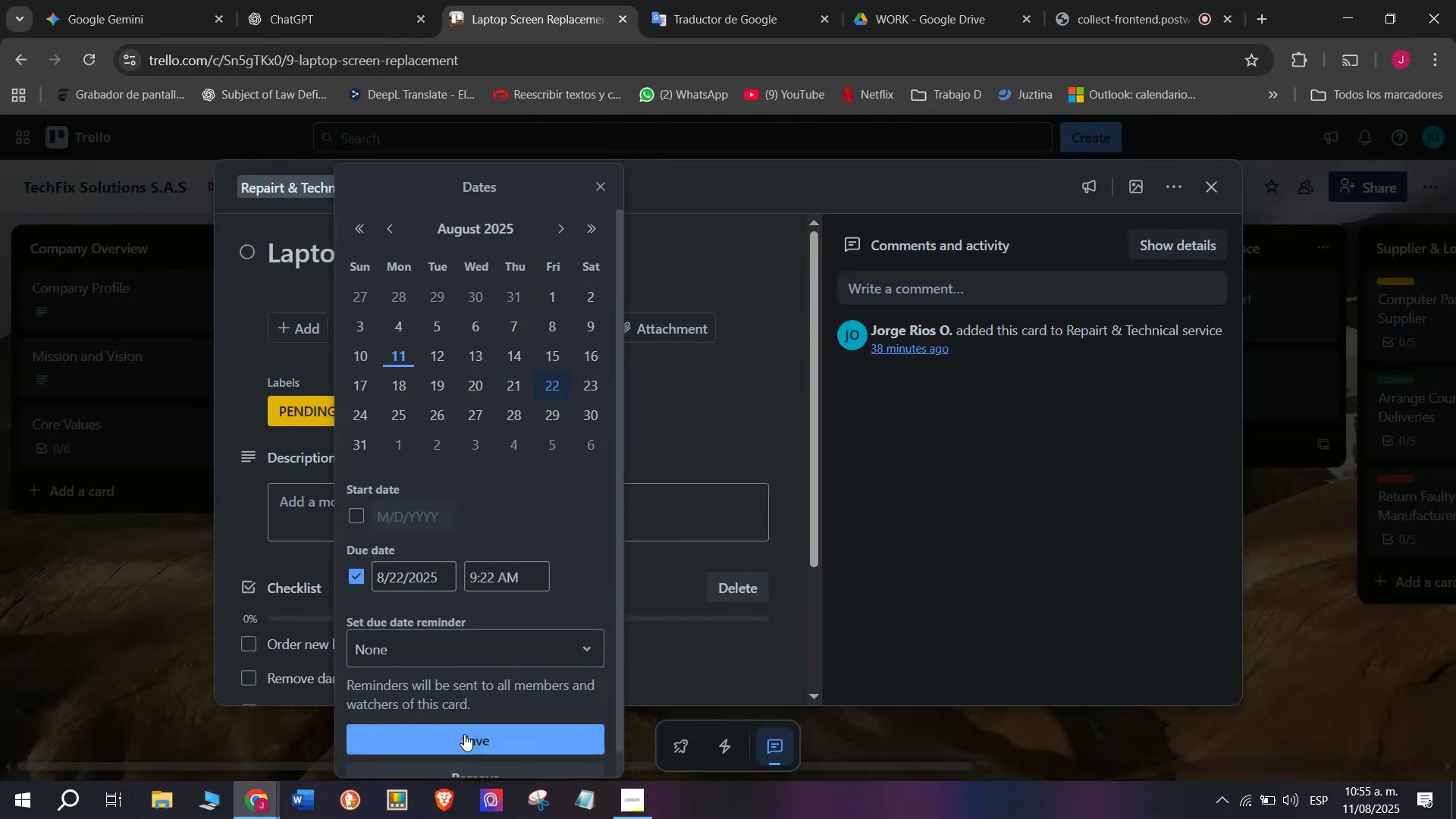 
left_click([464, 738])
 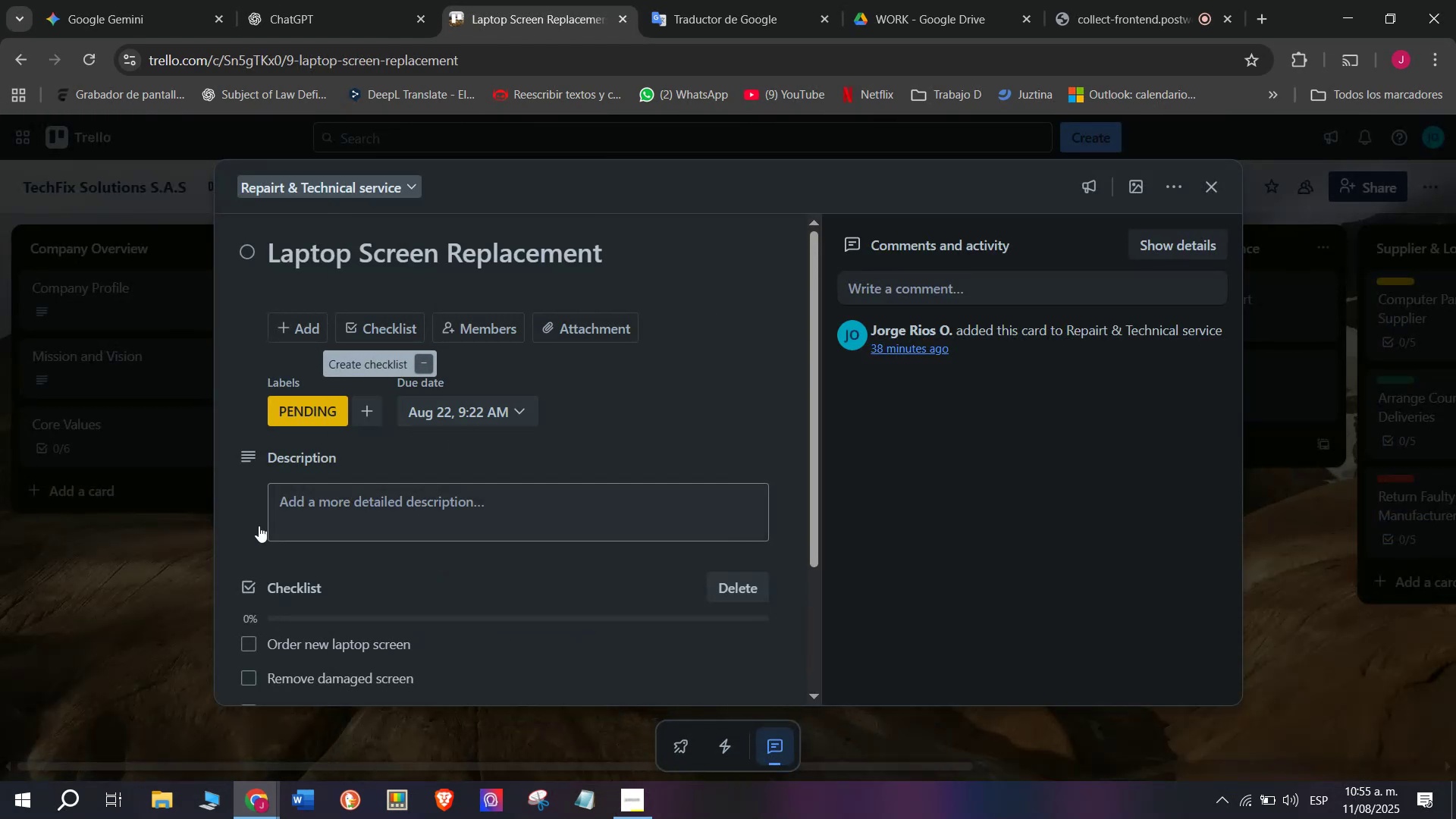 
left_click([126, 595])
 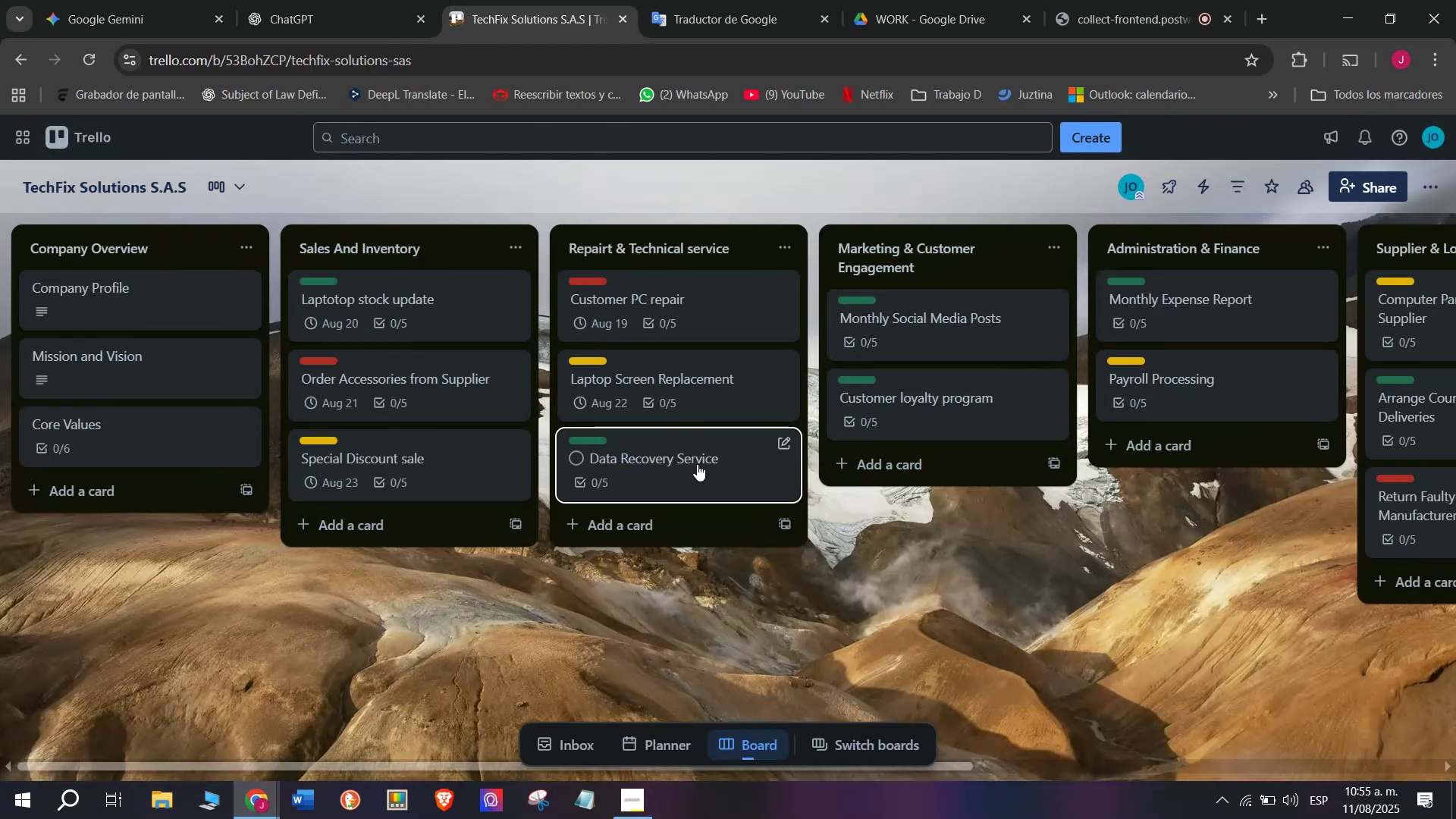 
left_click([704, 464])
 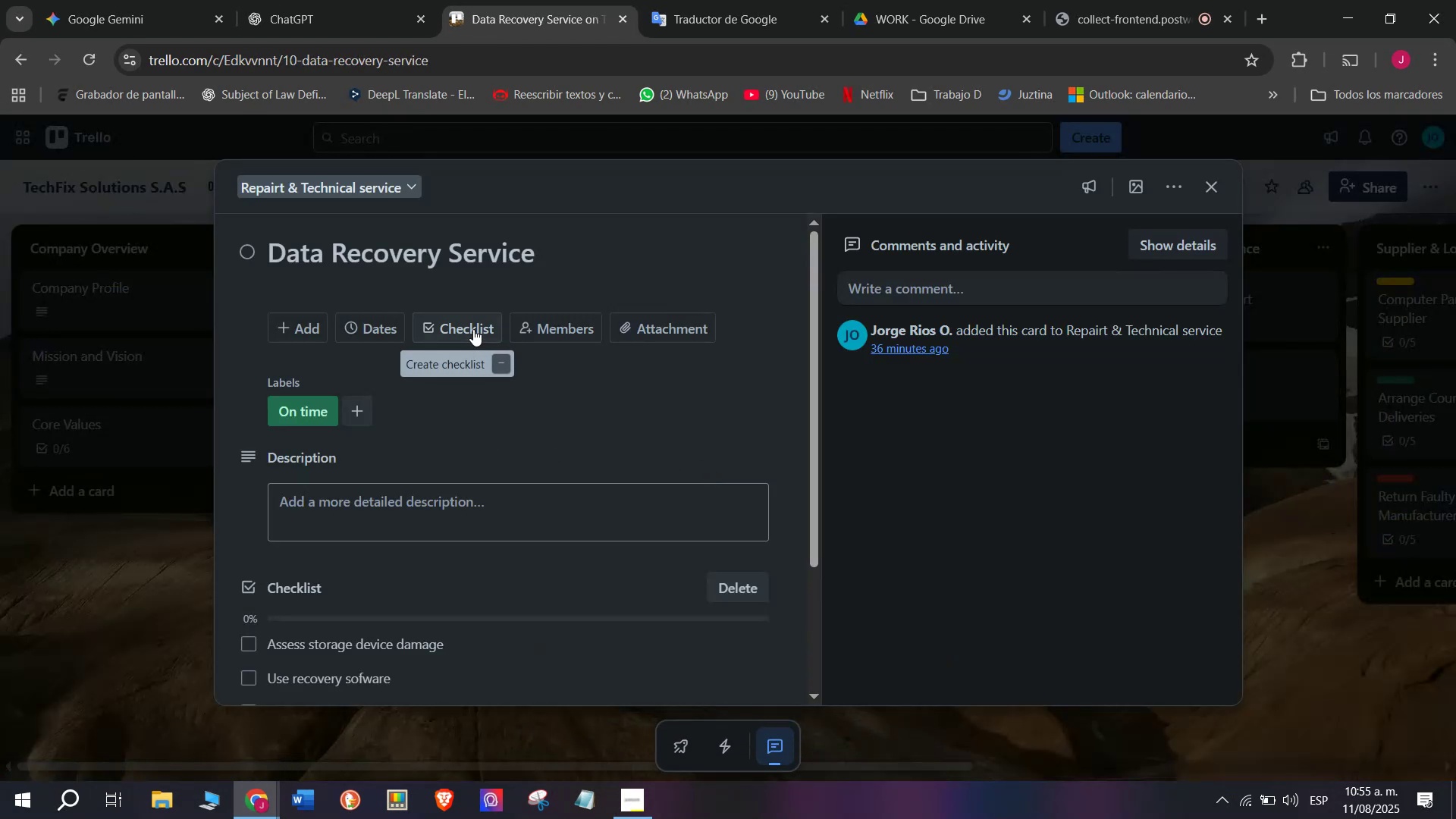 
left_click([373, 340])
 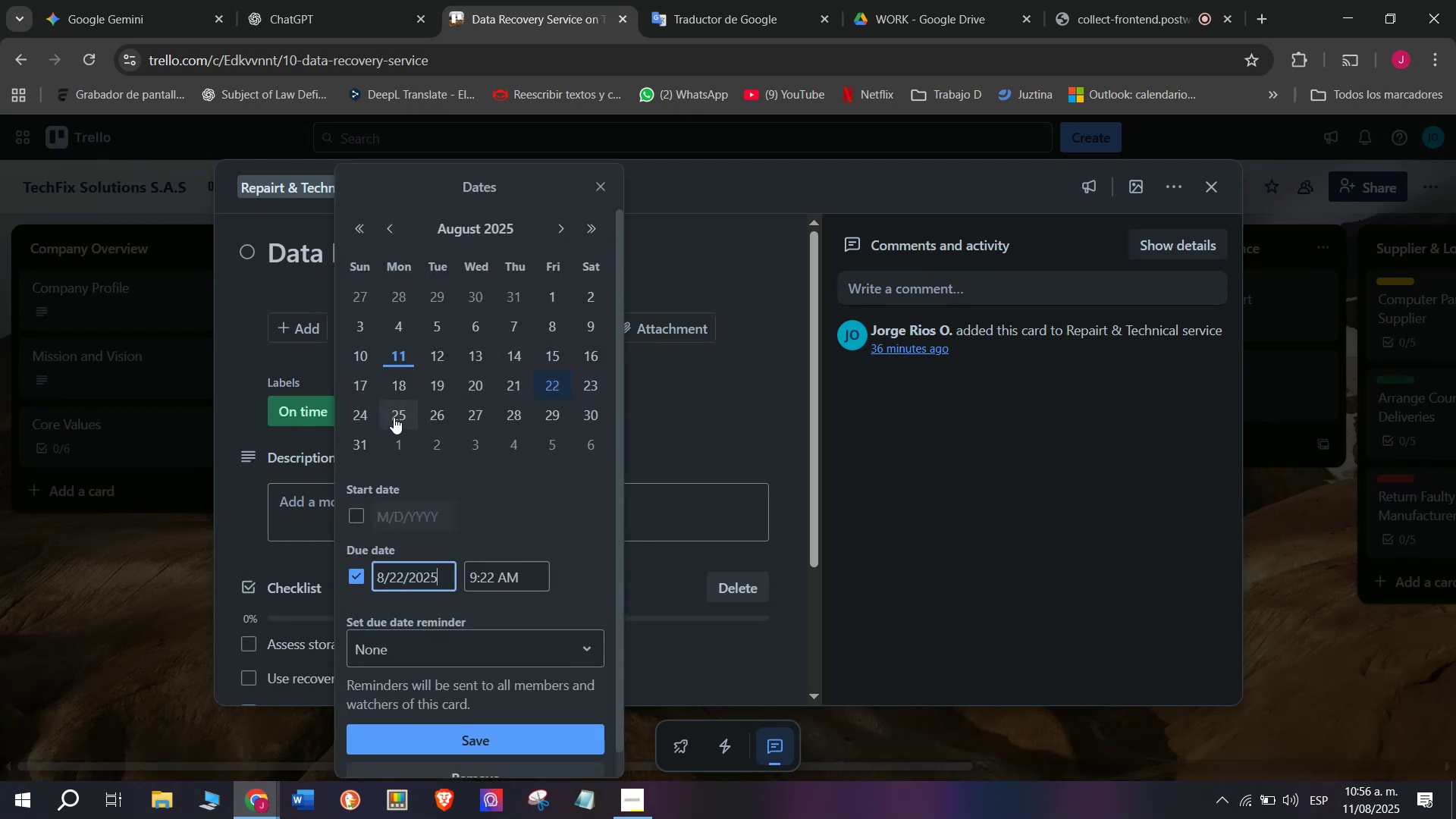 
left_click([145, 591])
 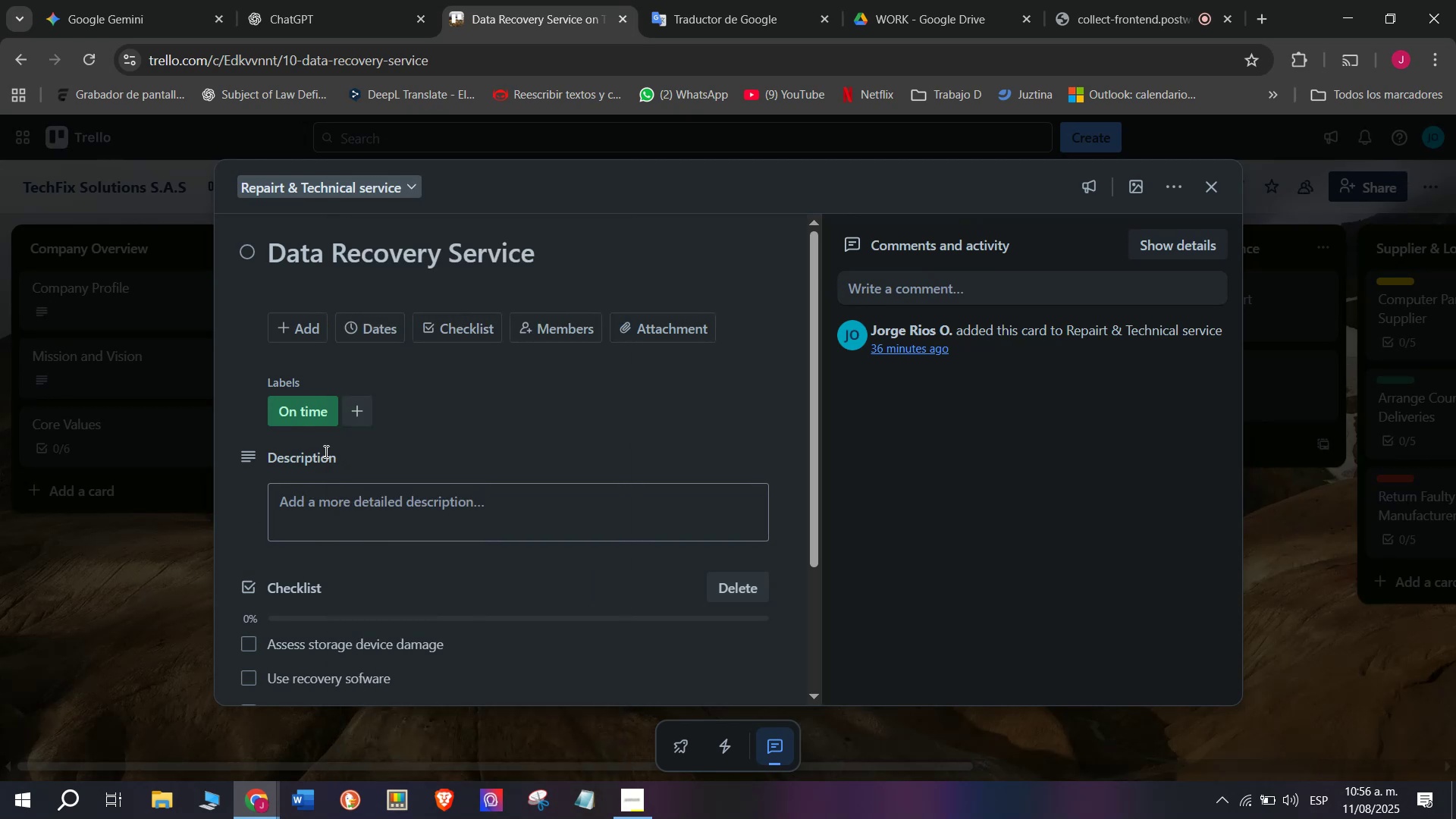 
left_click([122, 538])
 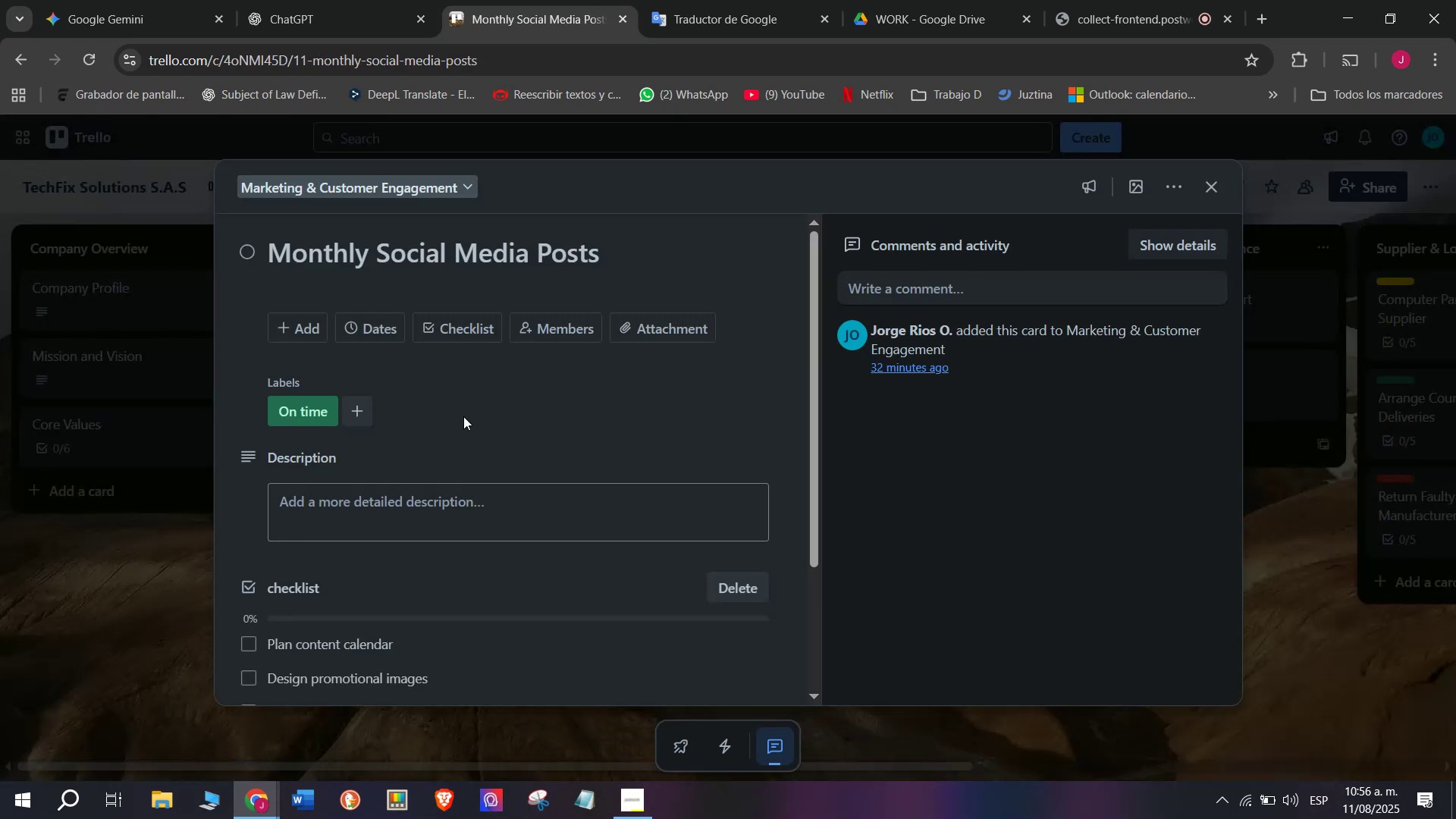 
left_click([308, 329])
 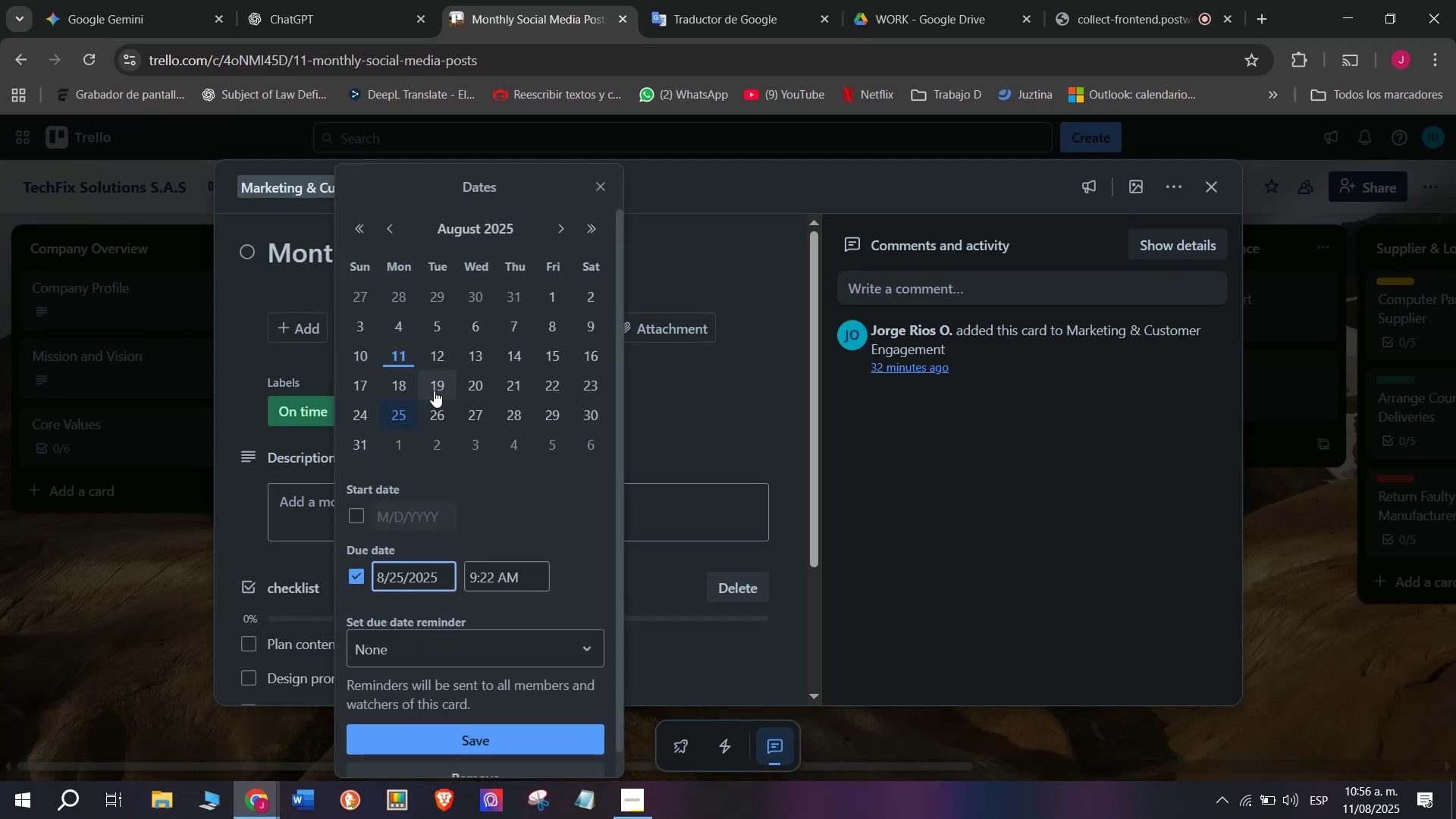 
left_click([403, 386])
 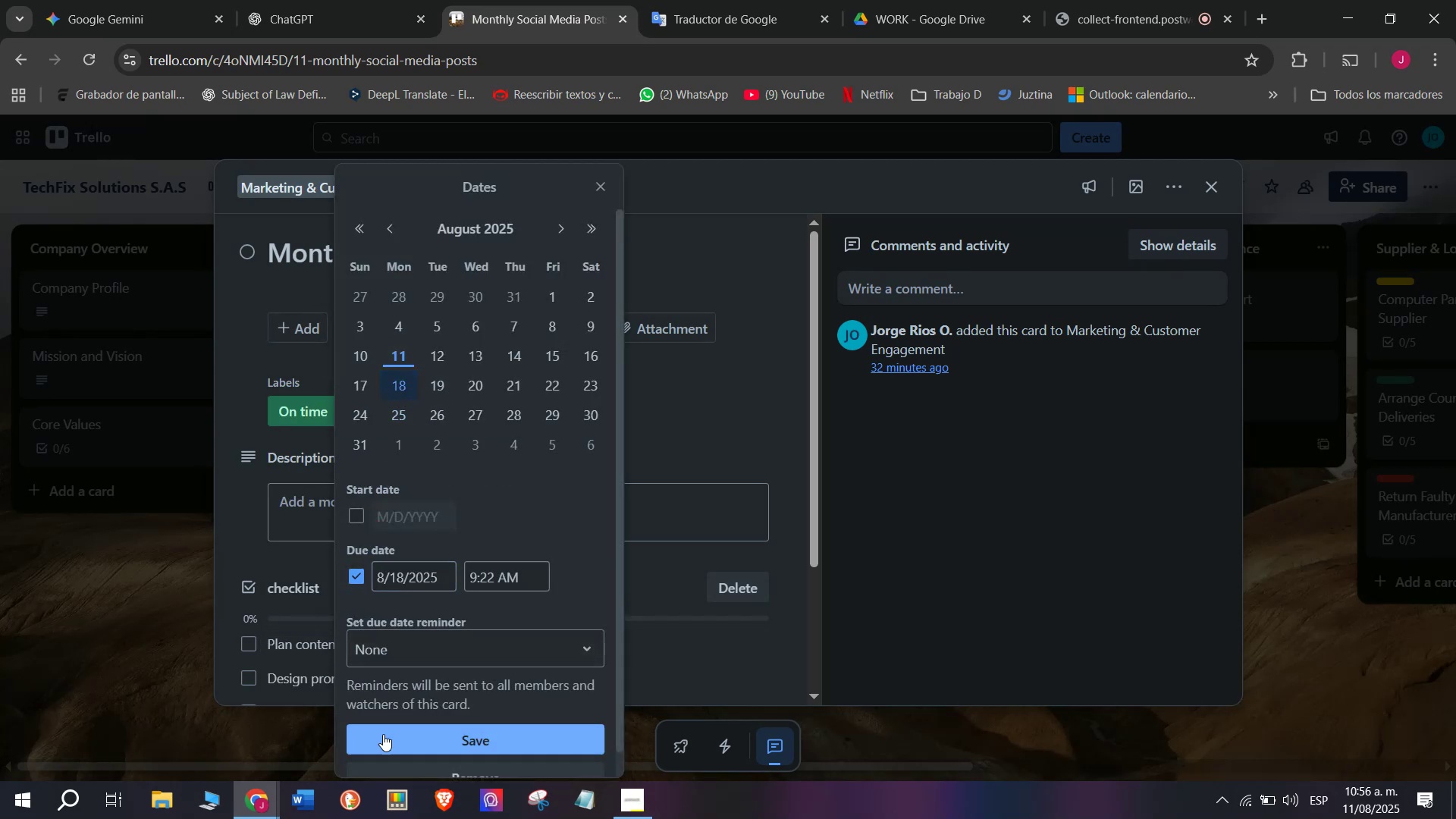 
left_click([422, 729])
 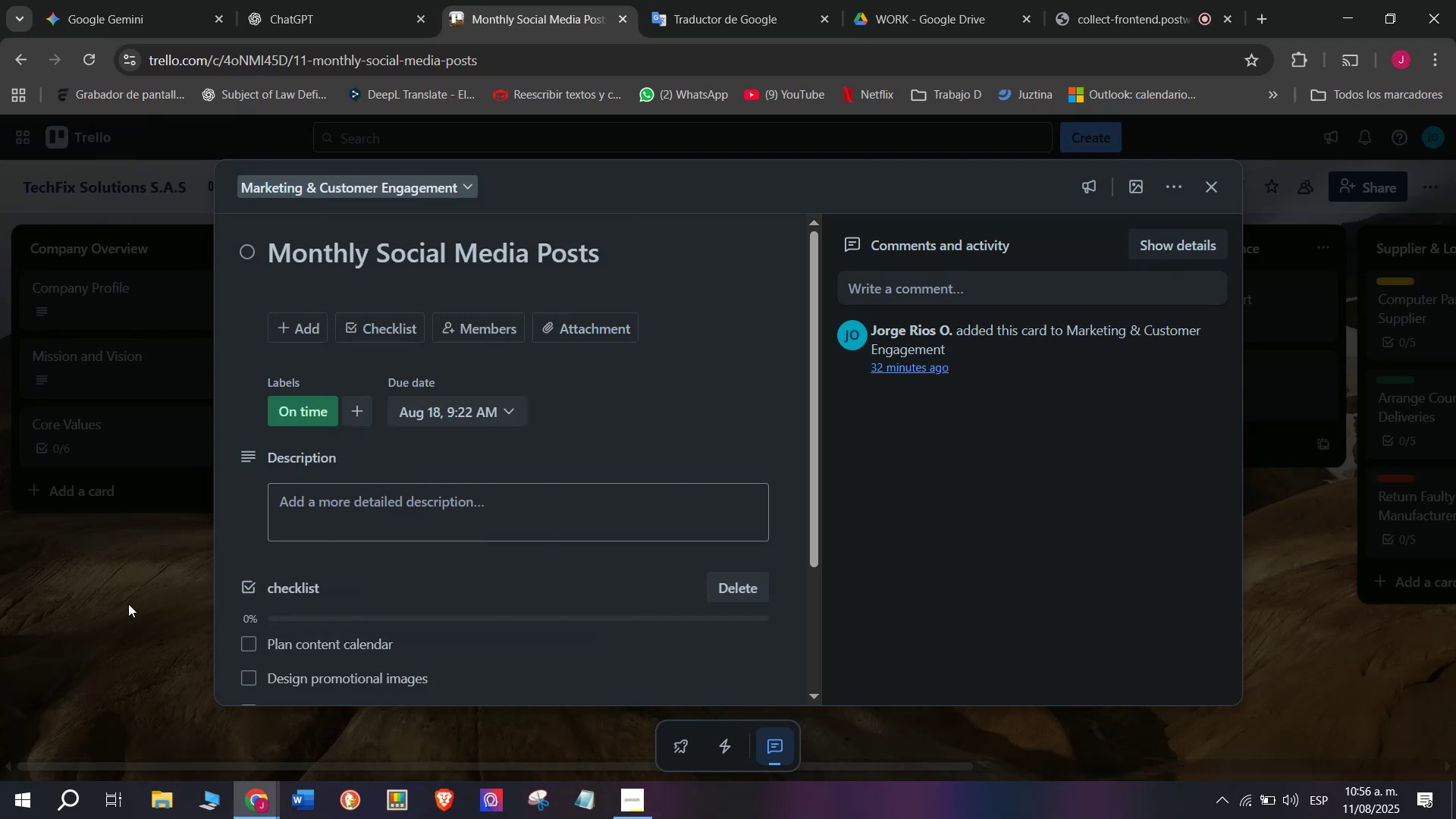 
left_click([126, 605])
 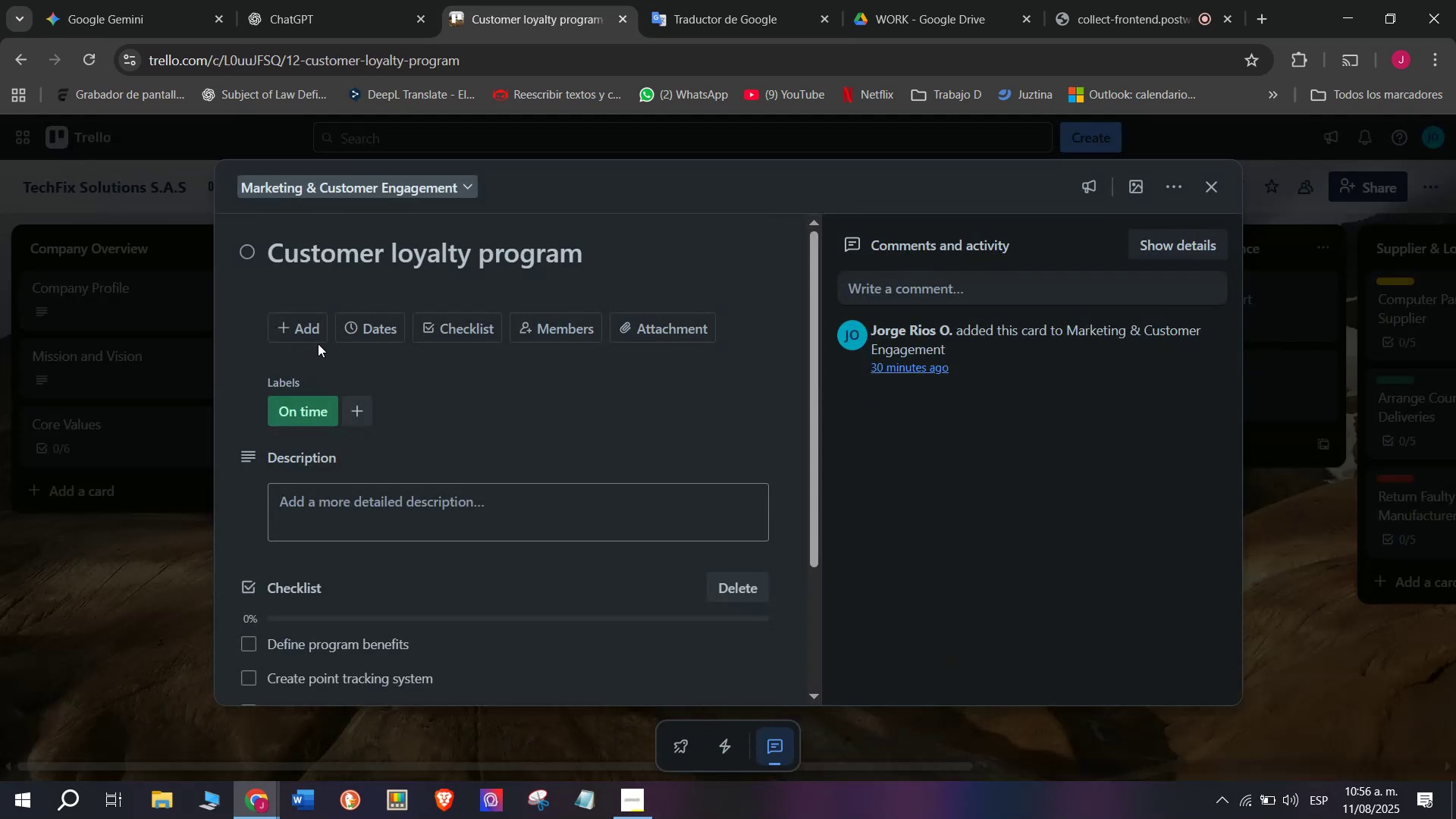 
left_click([350, 333])
 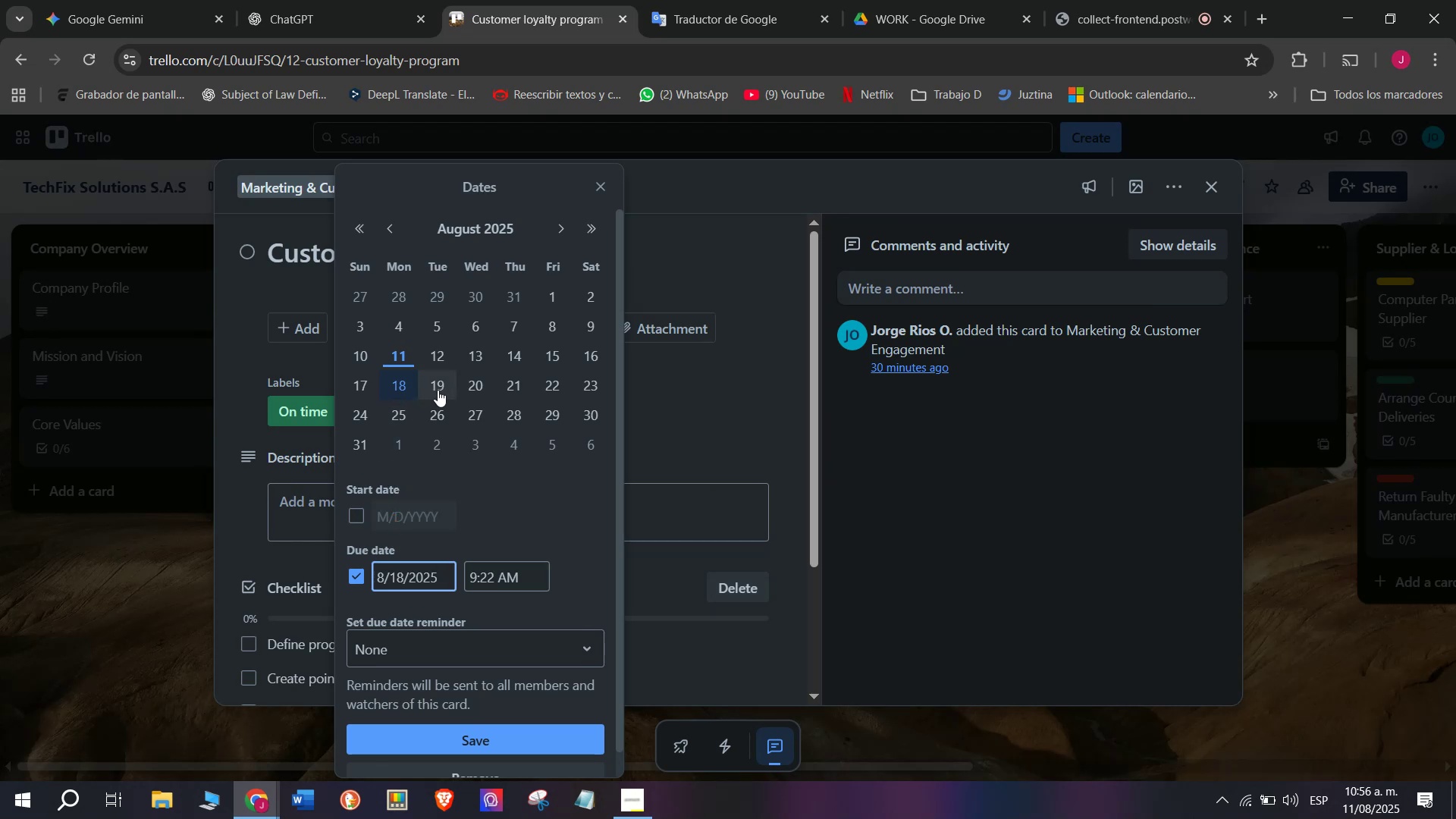 
left_click([444, 386])
 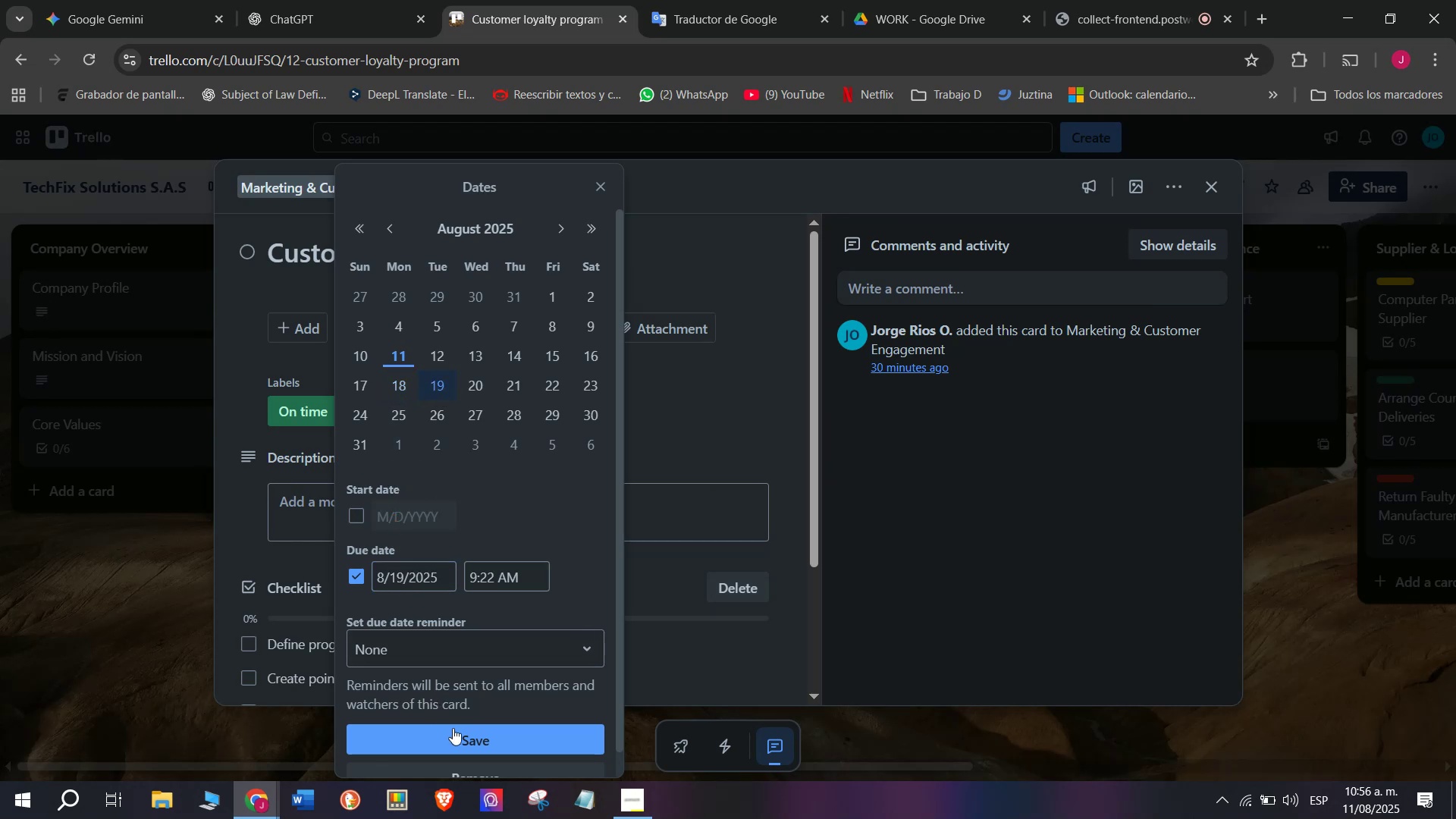 
left_click([460, 739])
 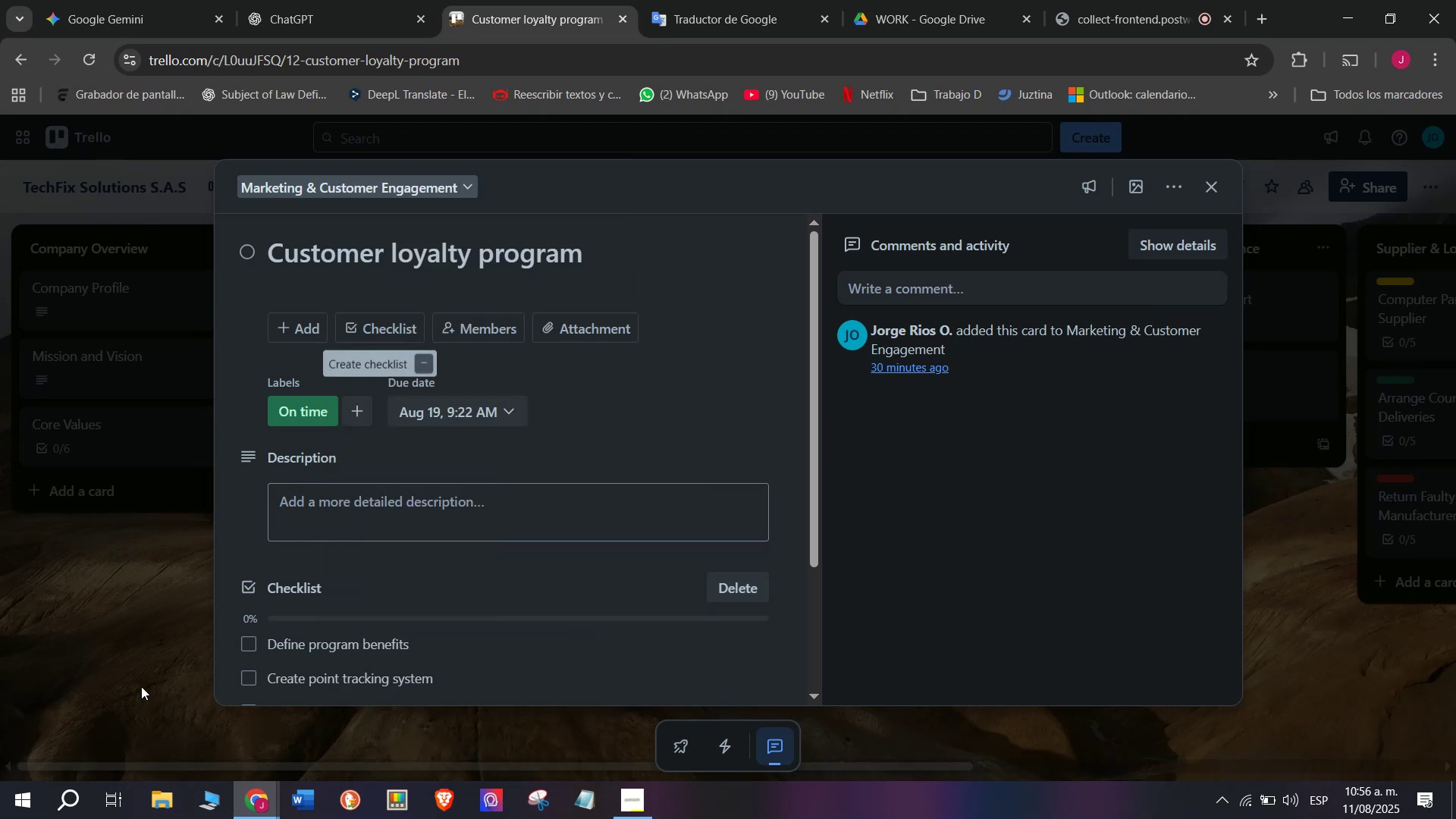 
left_click([80, 680])
 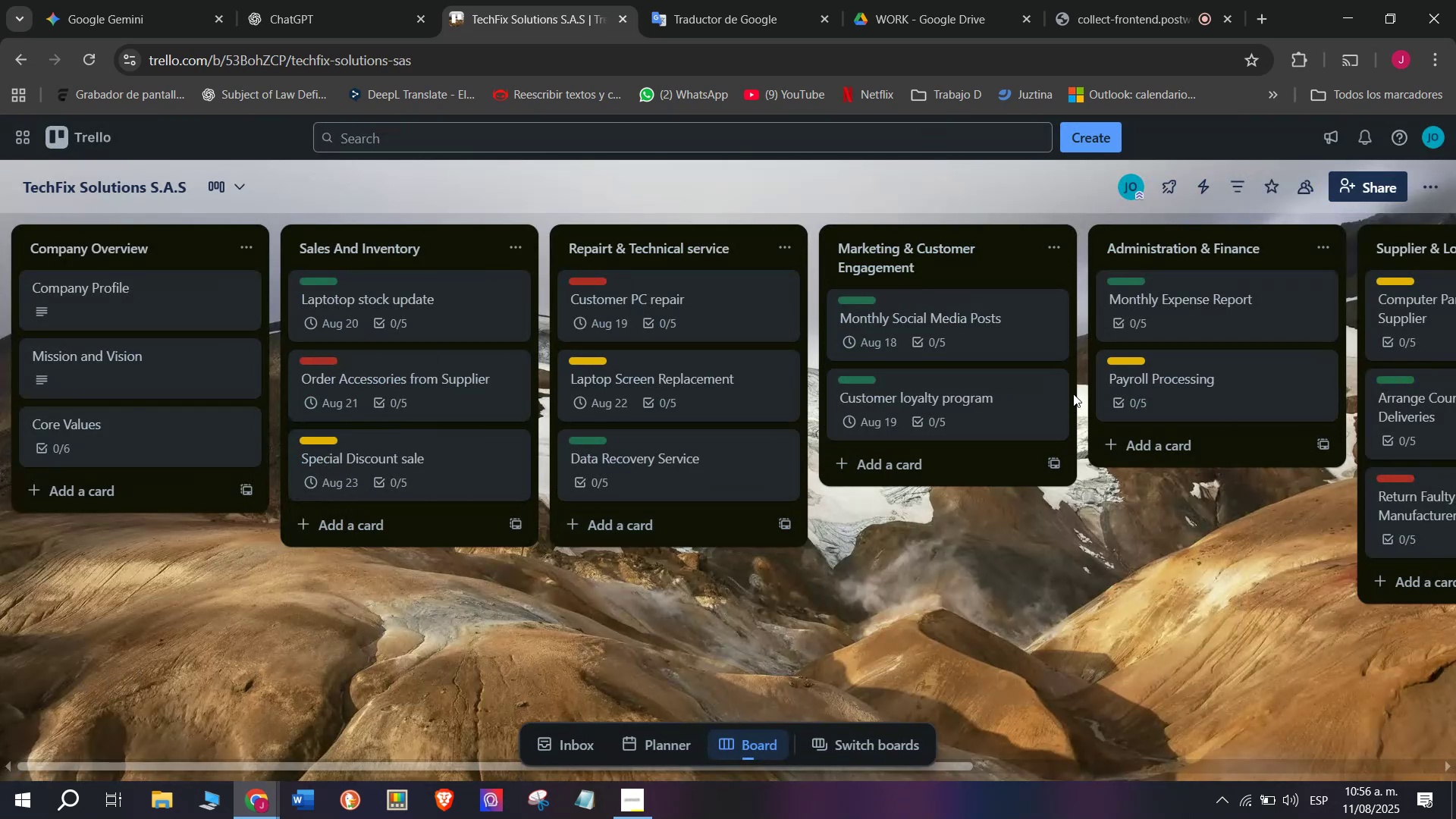 
left_click([1188, 306])
 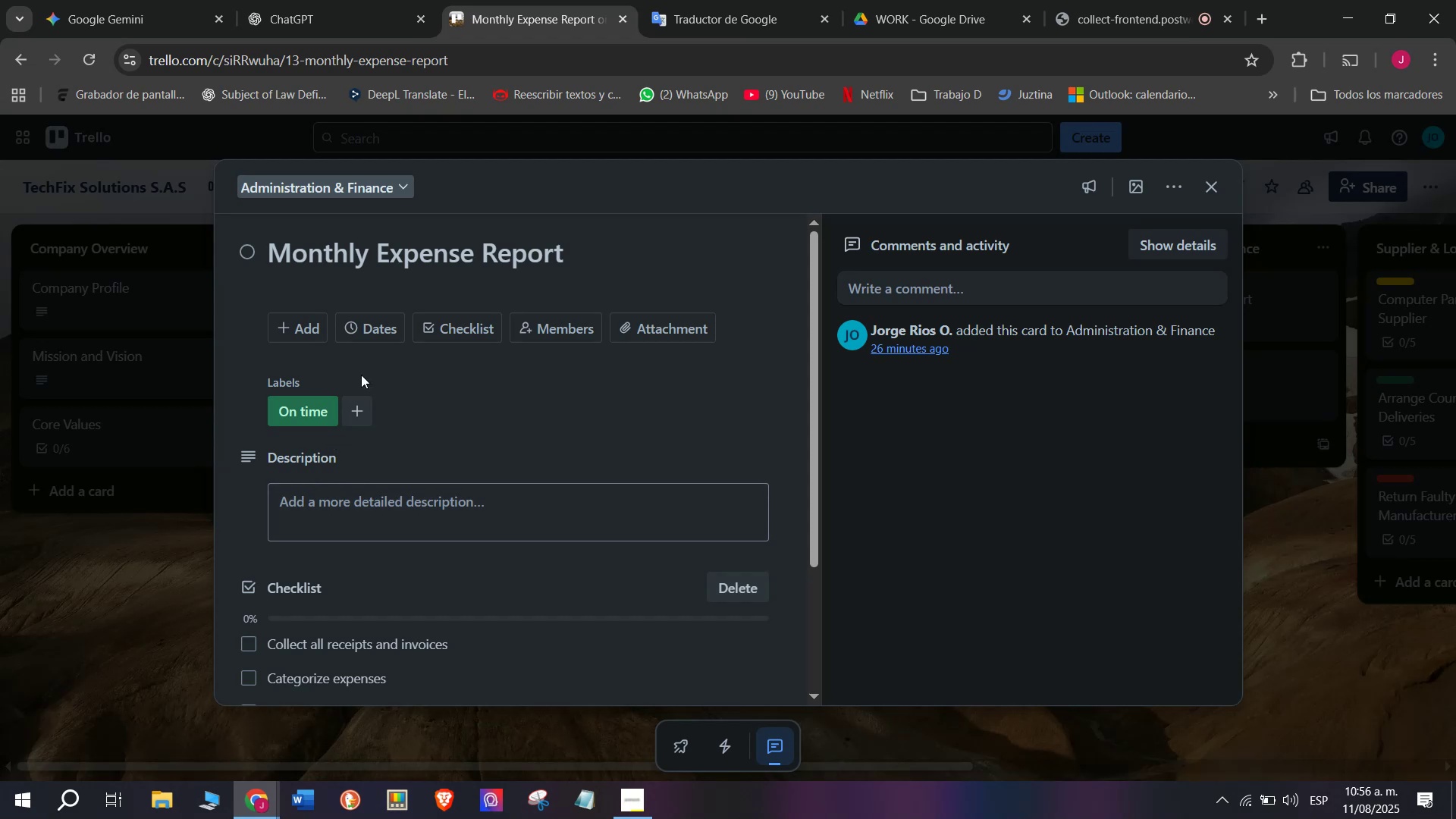 
left_click([377, 329])
 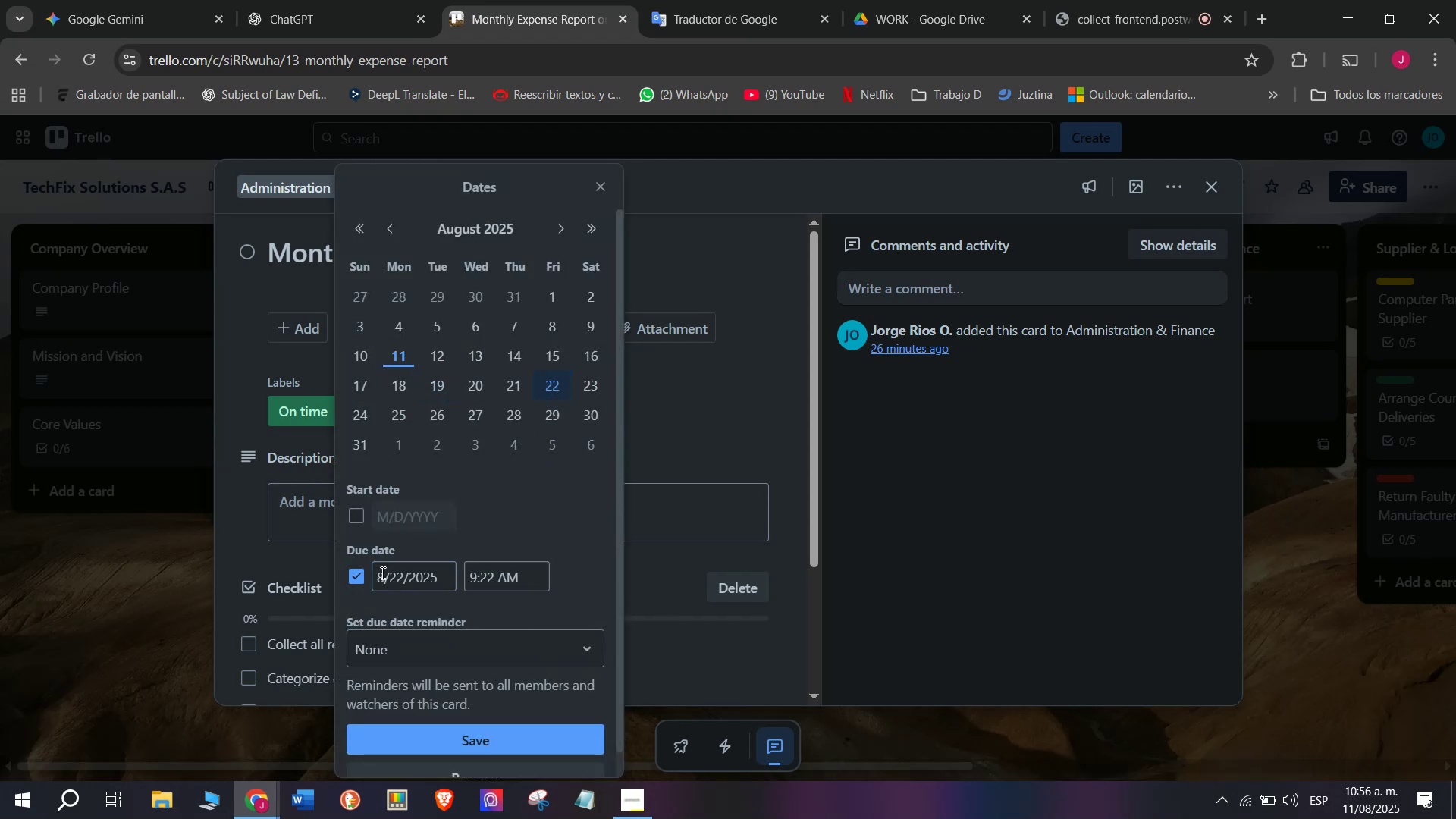 
left_click([450, 741])
 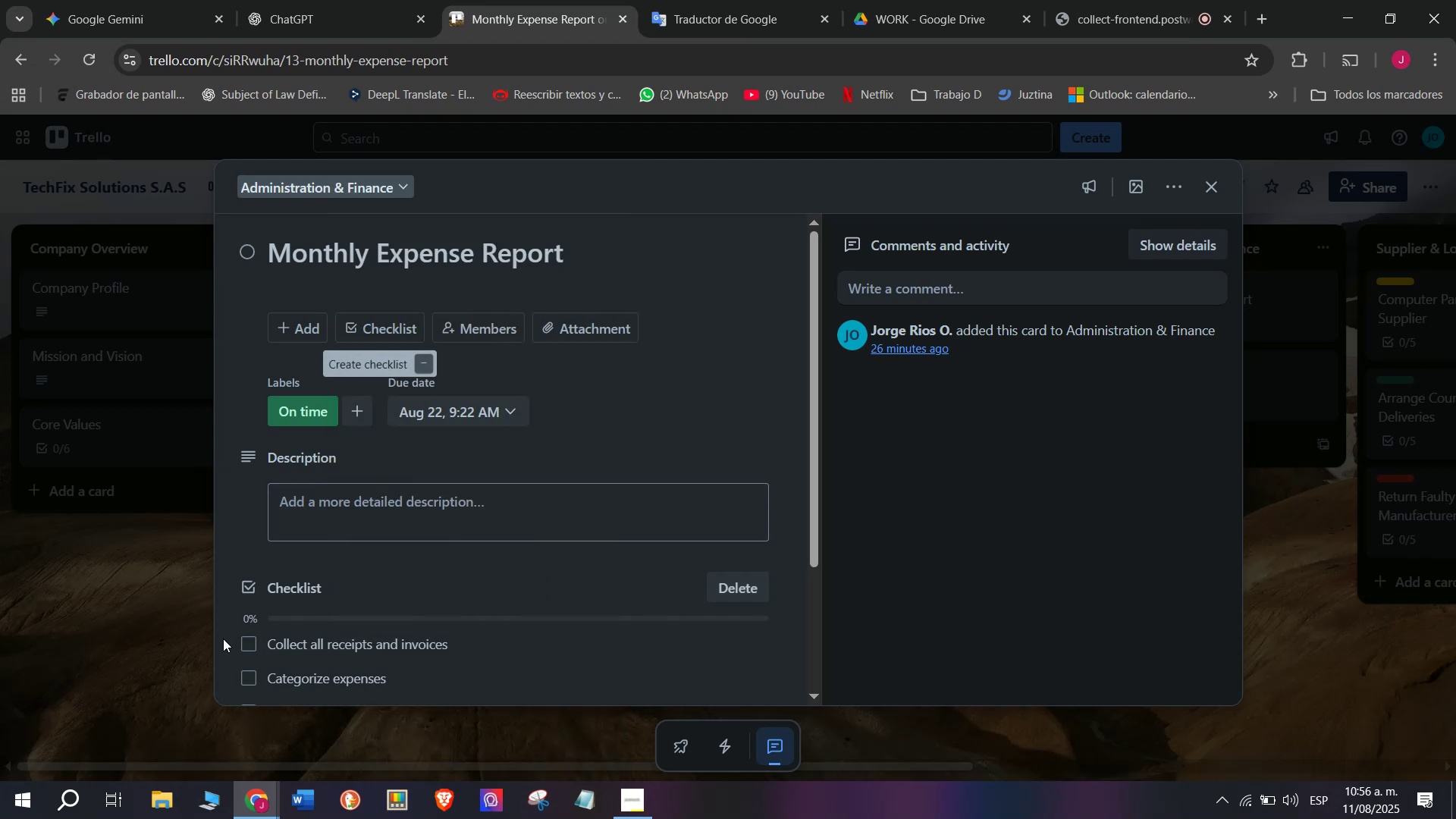 
left_click([184, 638])
 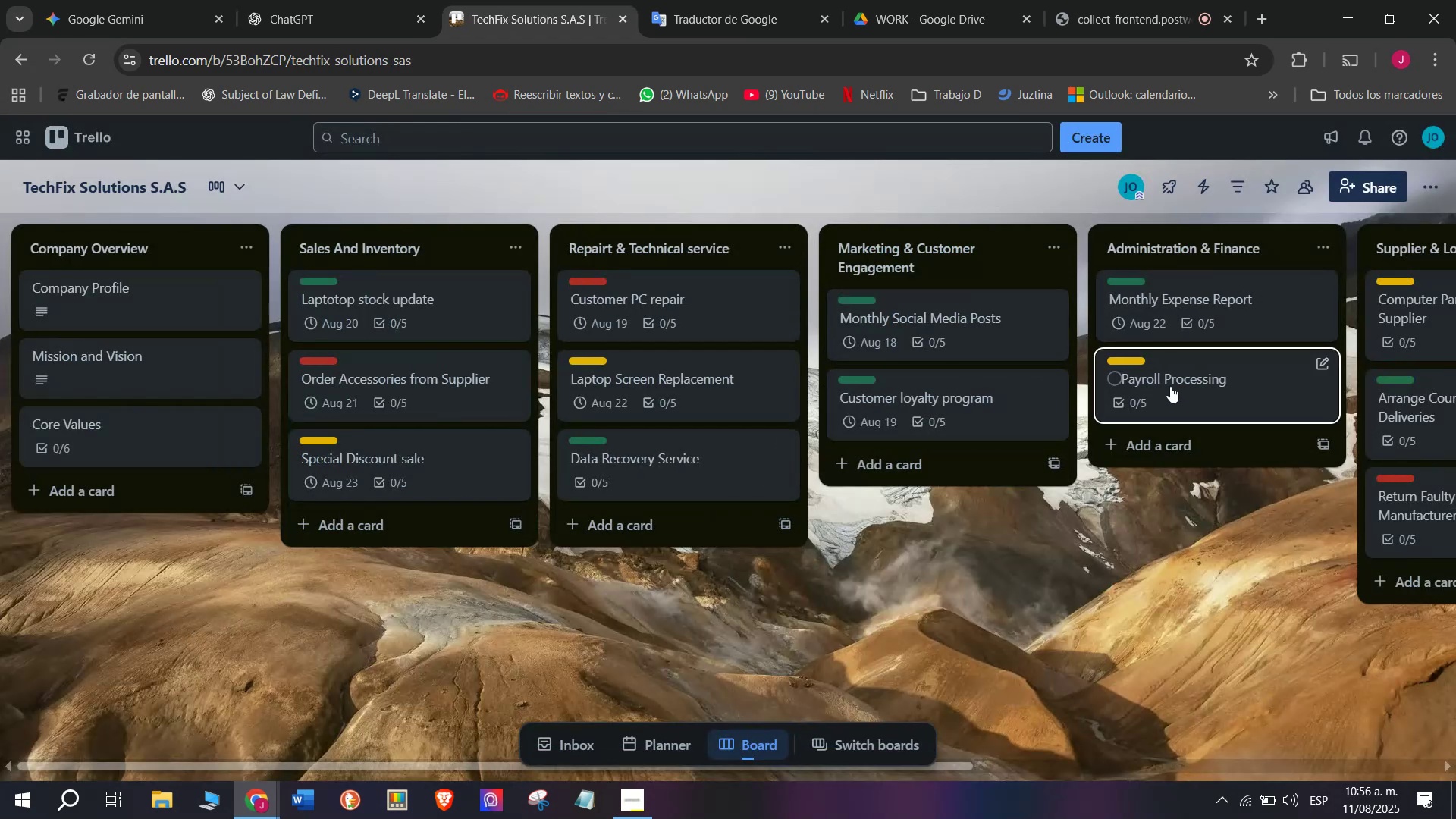 
left_click([1172, 385])
 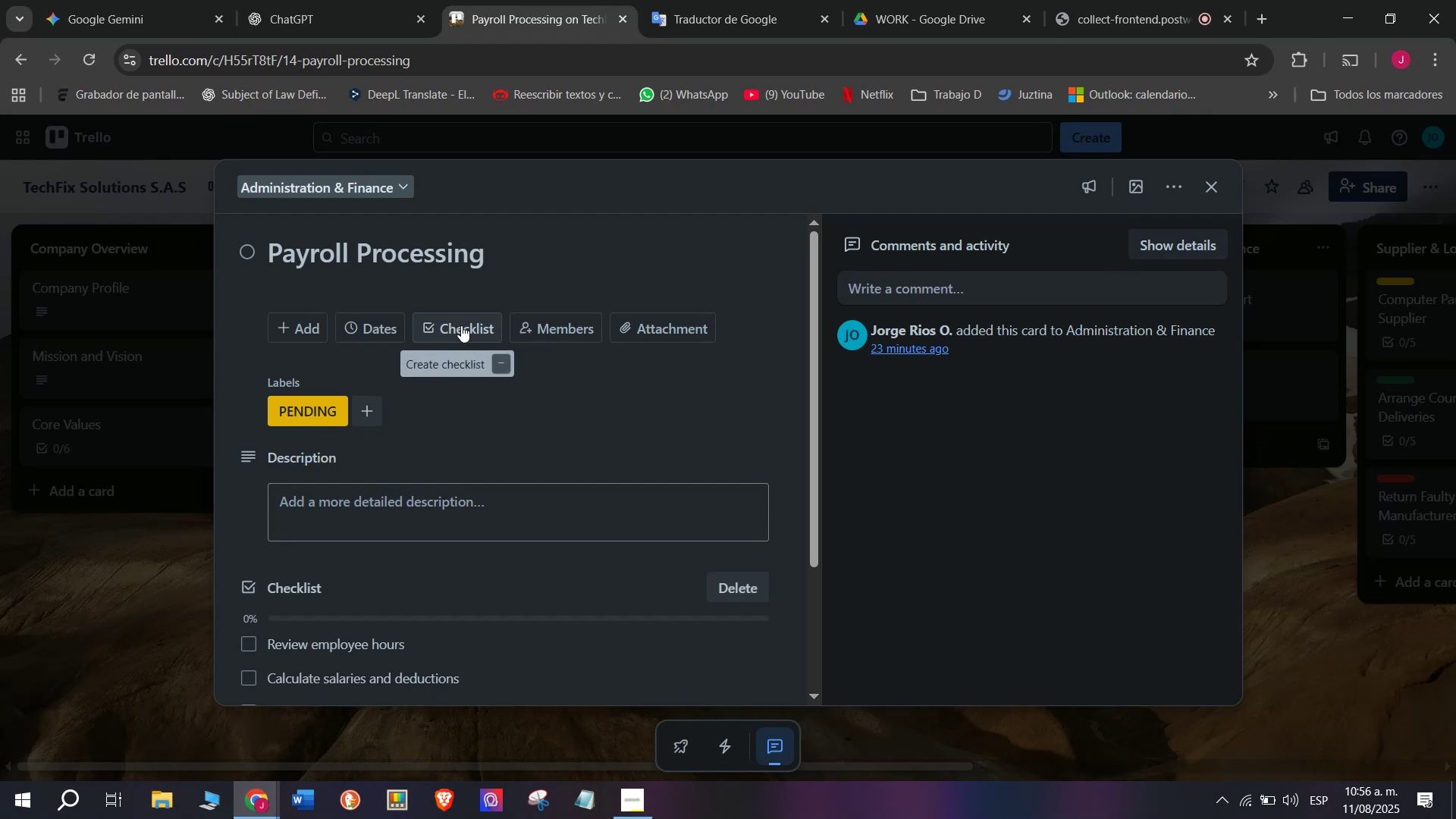 
left_click([362, 326])
 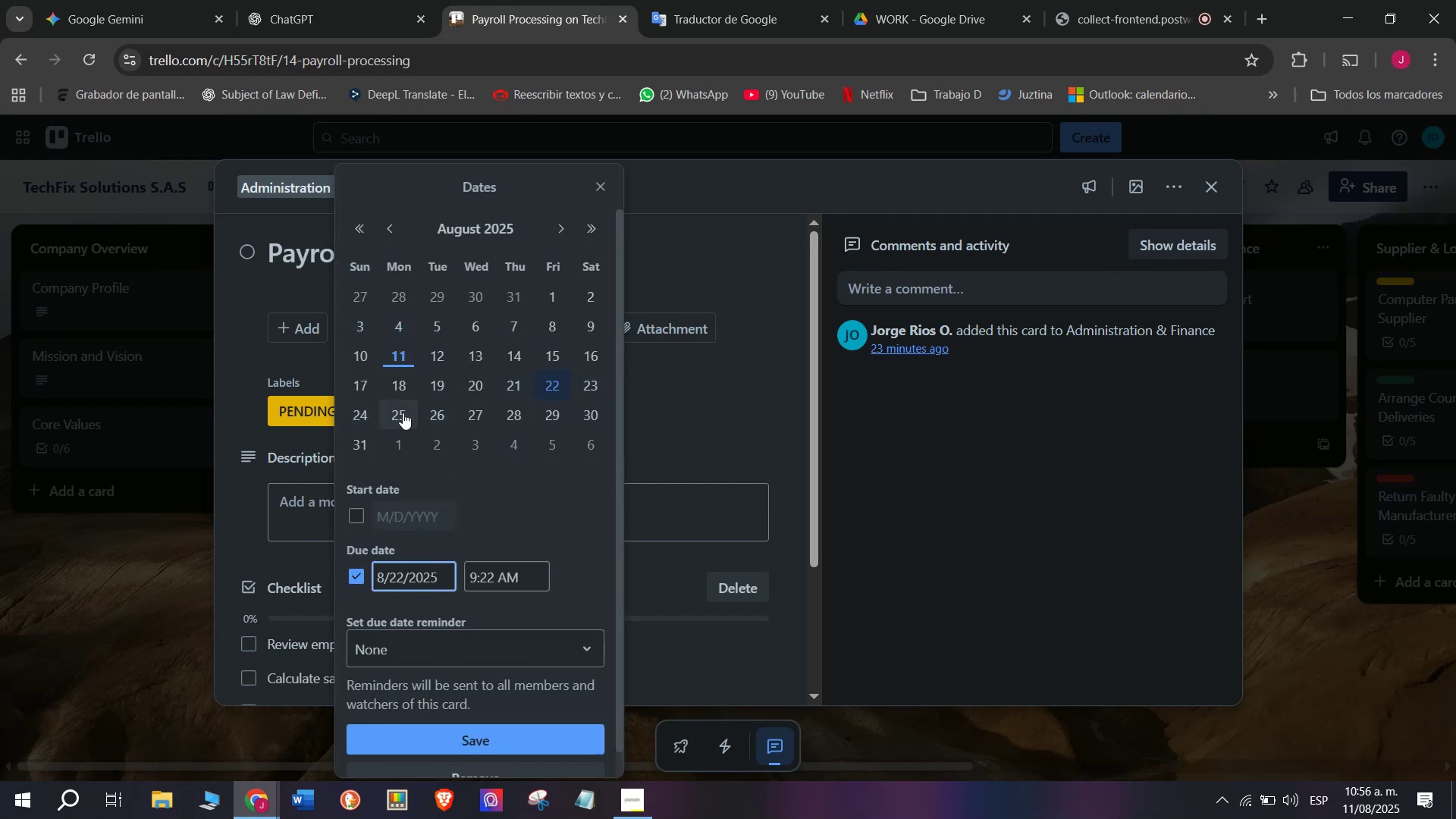 
left_click([403, 413])
 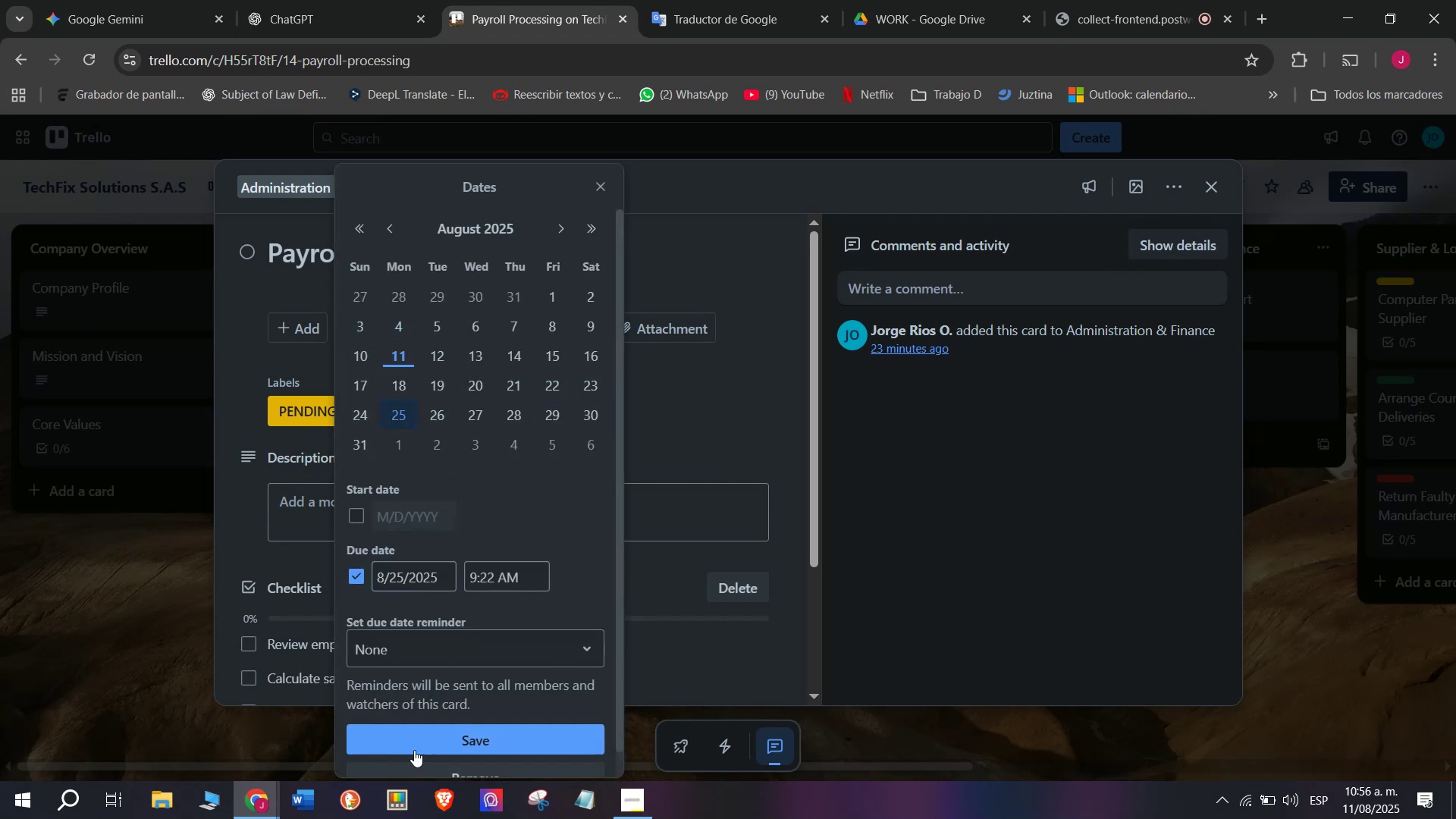 
left_click([444, 739])
 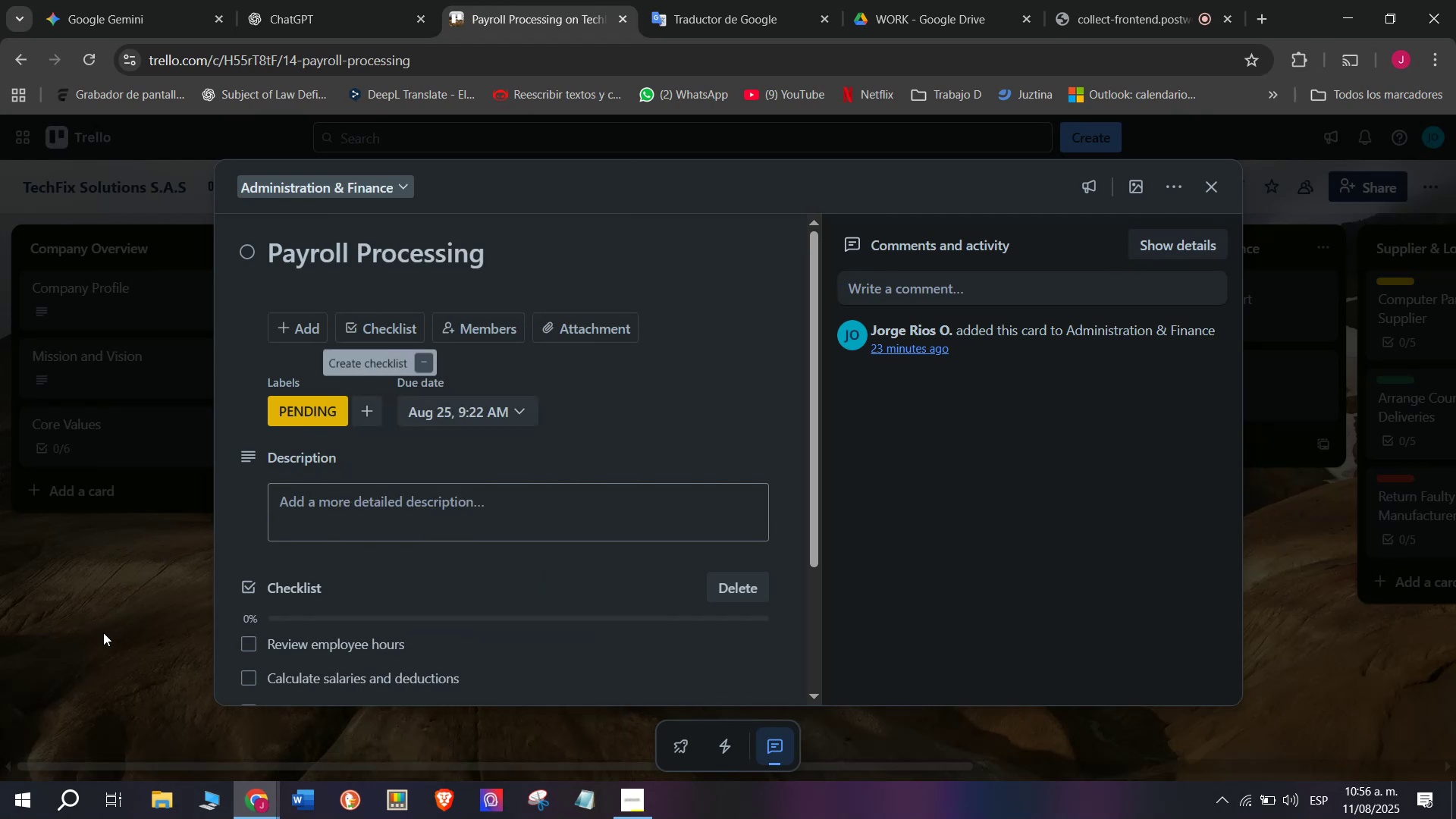 
left_click([99, 619])
 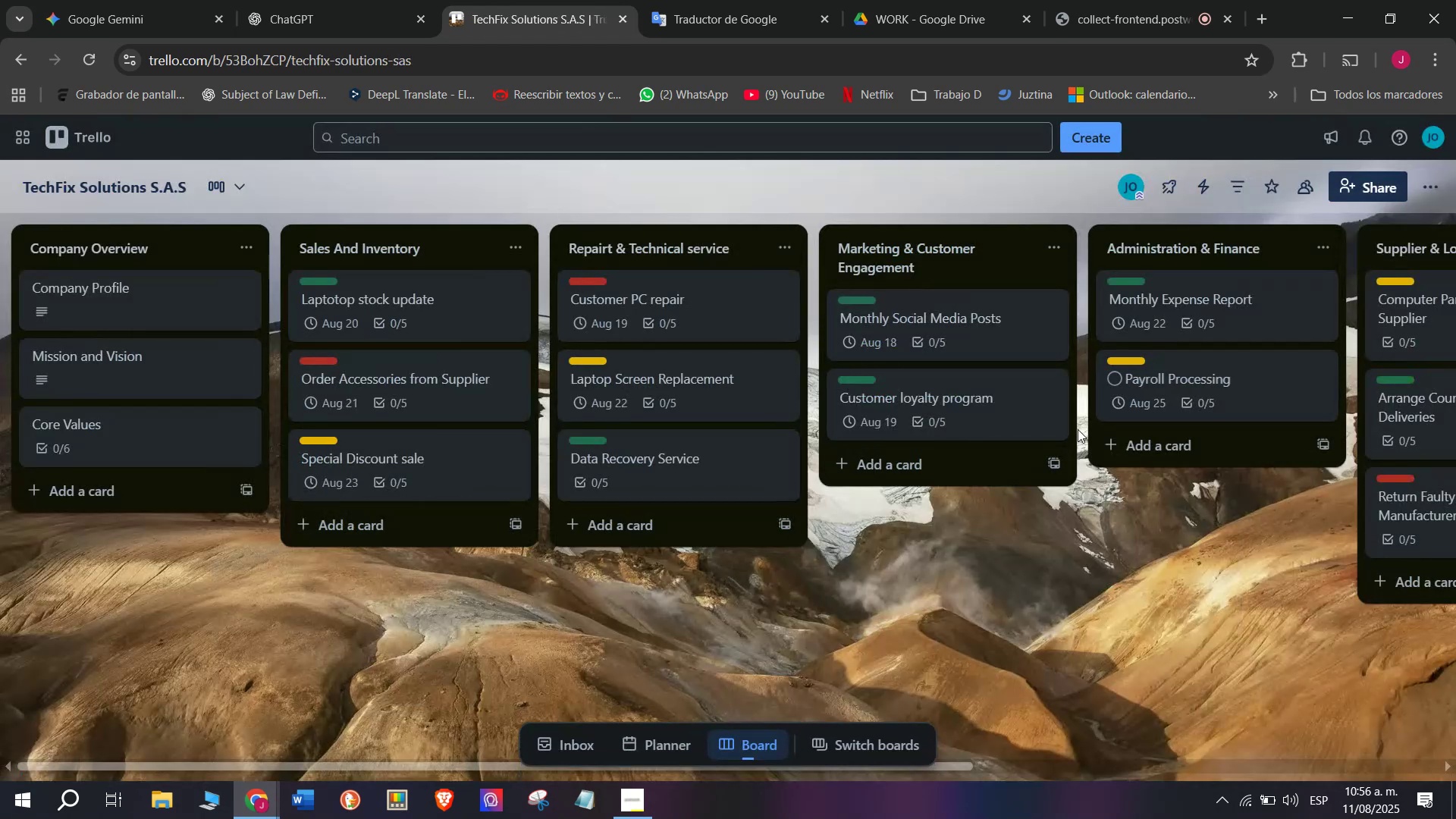 
scroll: coordinate [742, 321], scroll_direction: down, amount: 7.0
 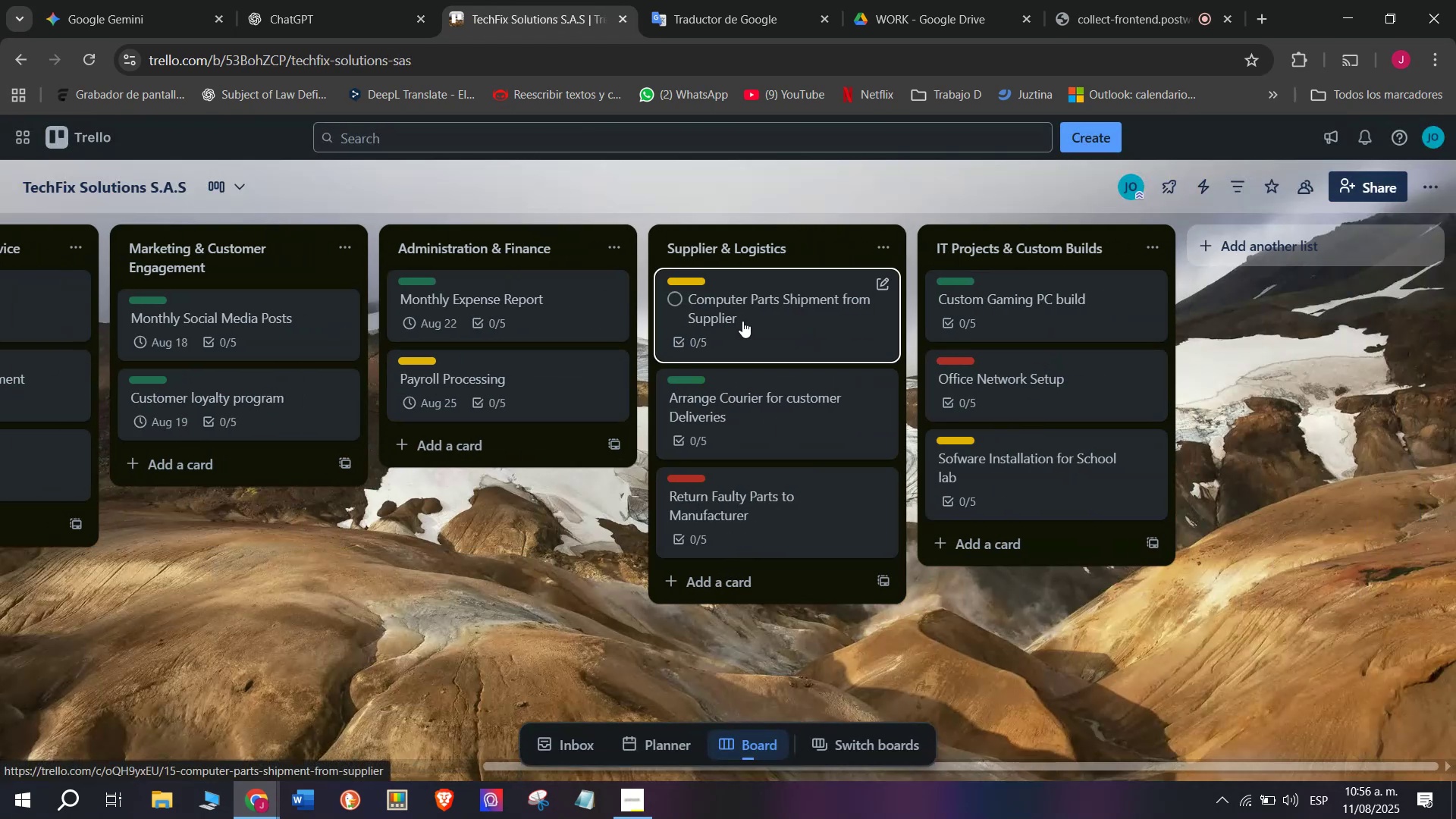 
left_click([742, 321])
 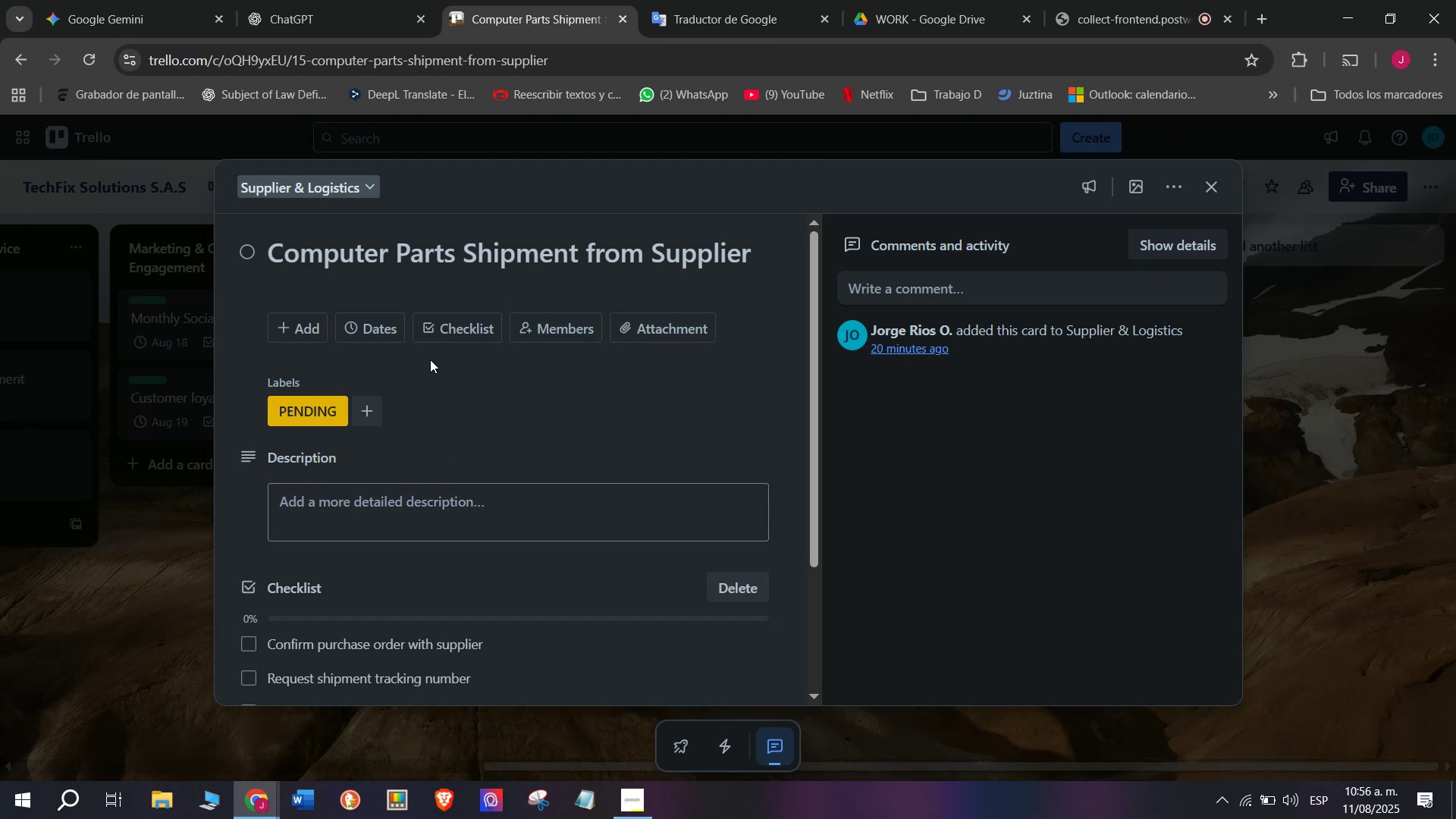 
left_click([383, 332])
 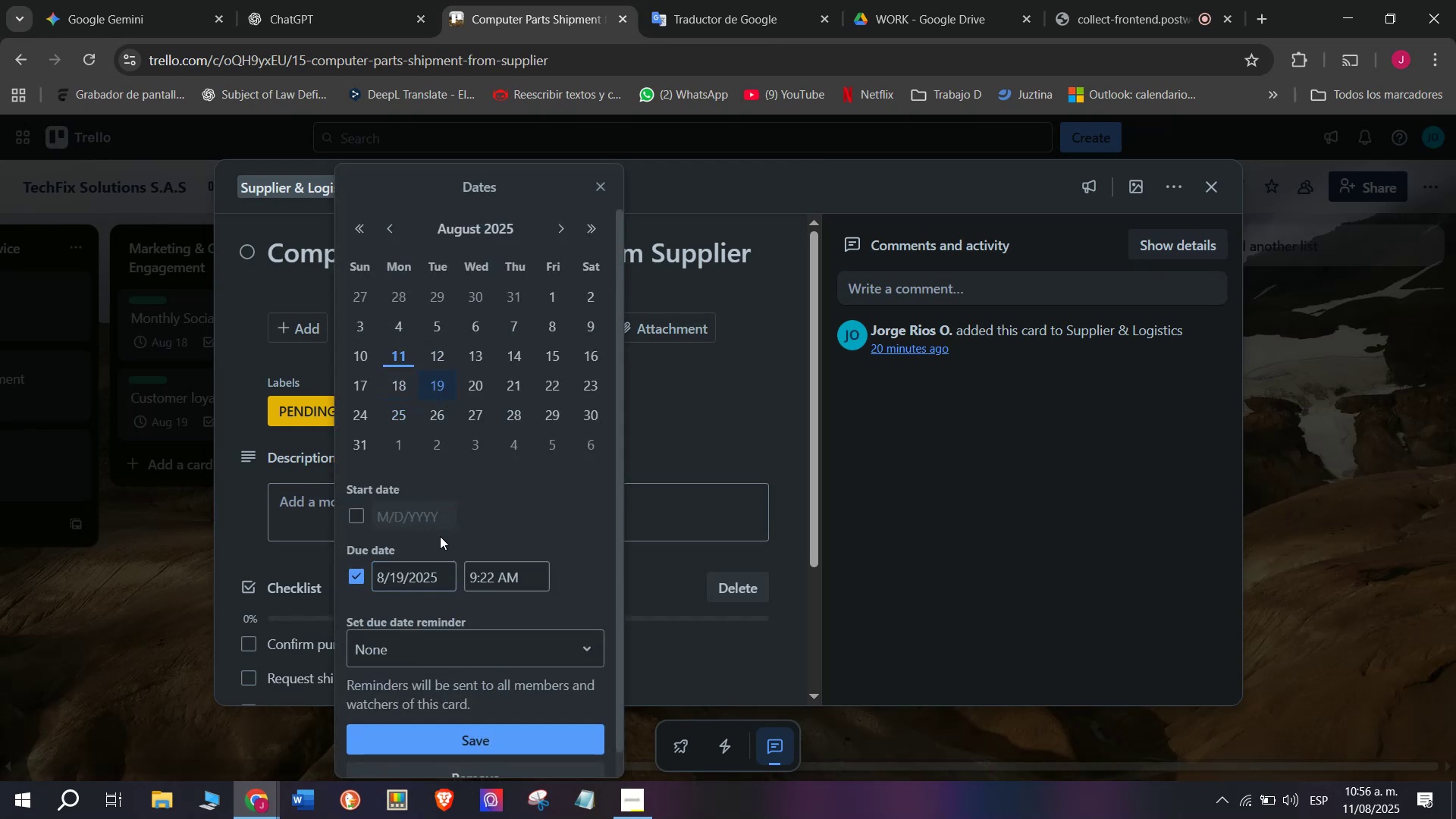 
left_click([486, 730])
 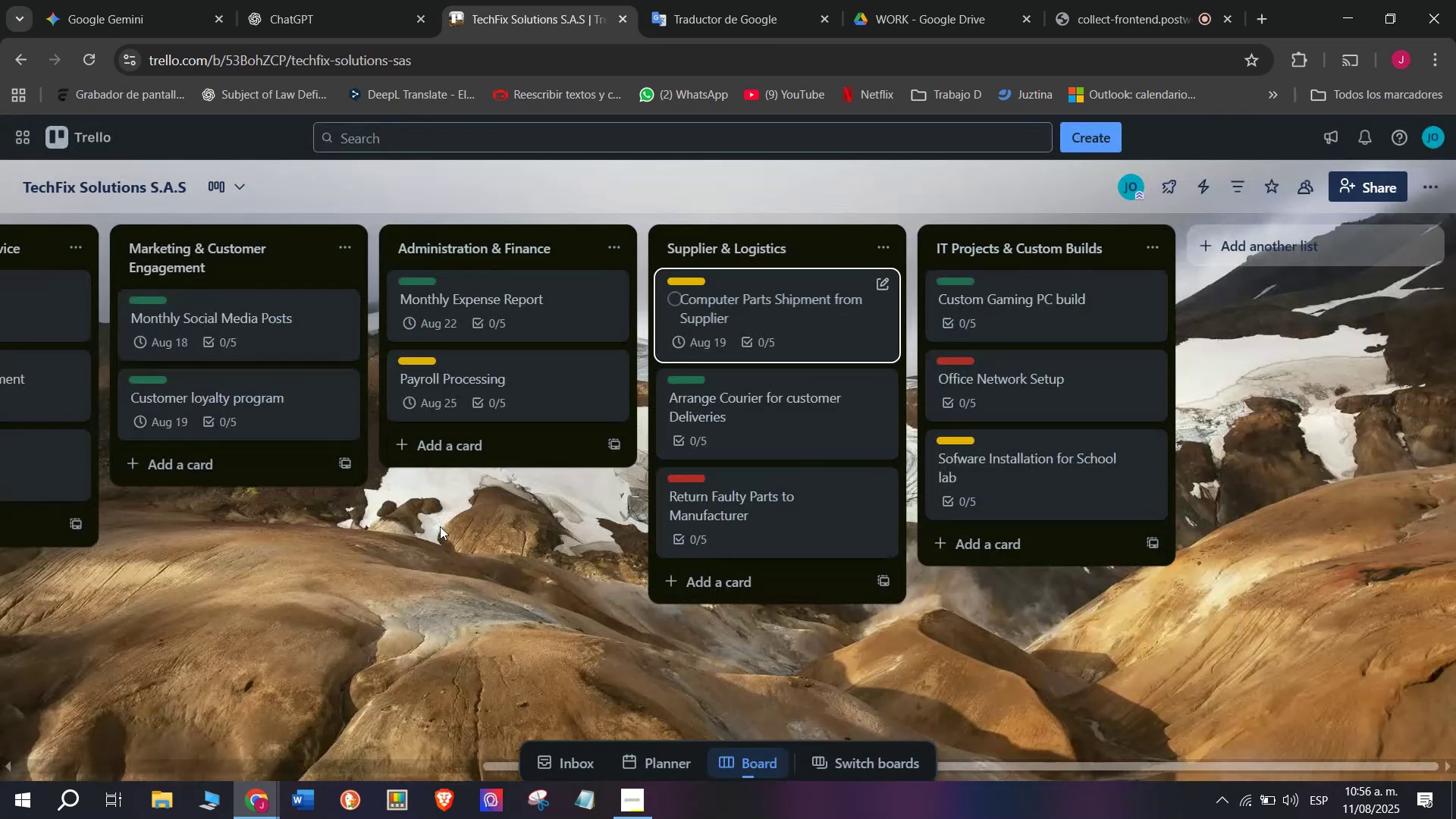 
left_click([741, 405])
 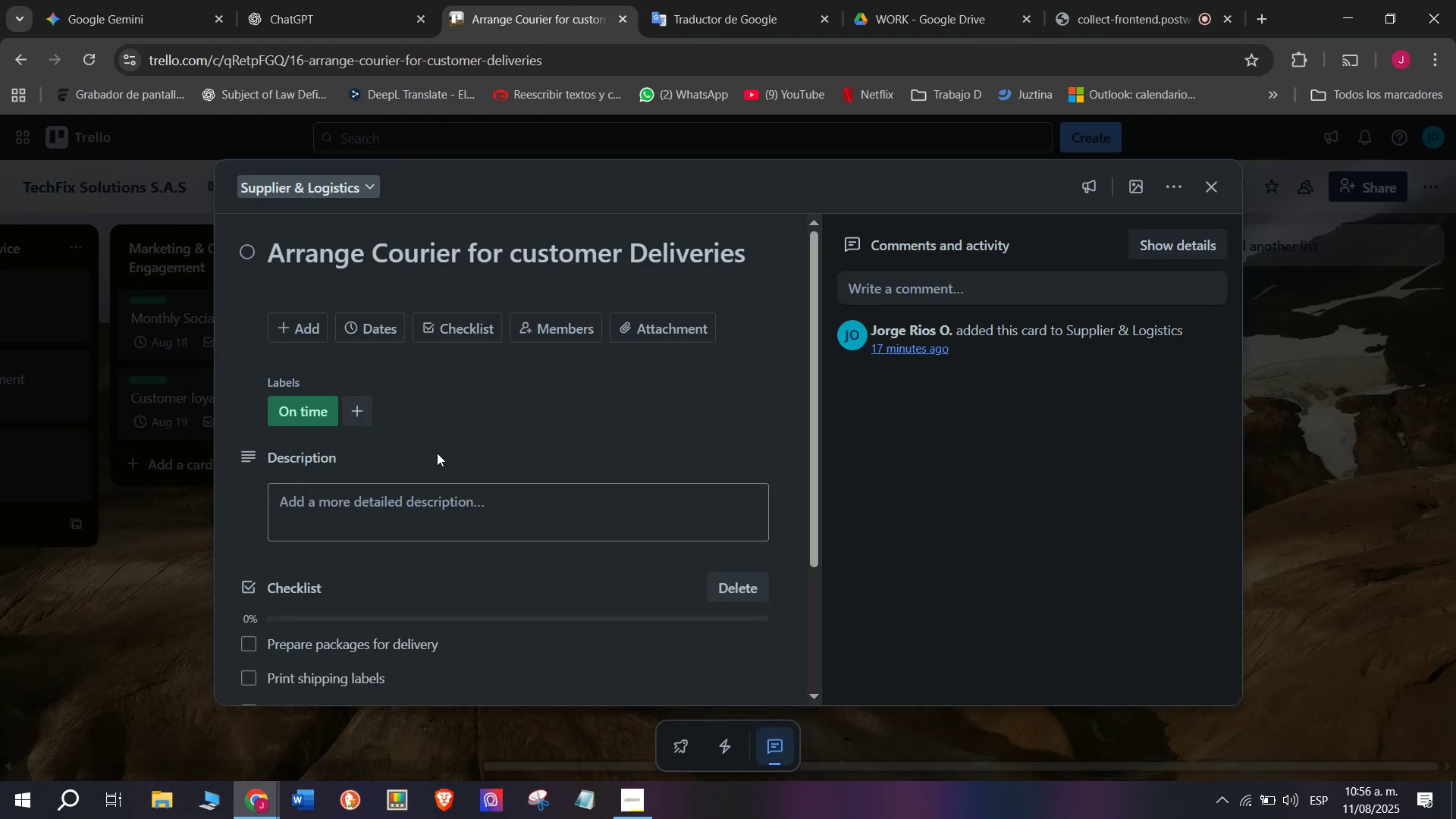 
left_click([385, 329])
 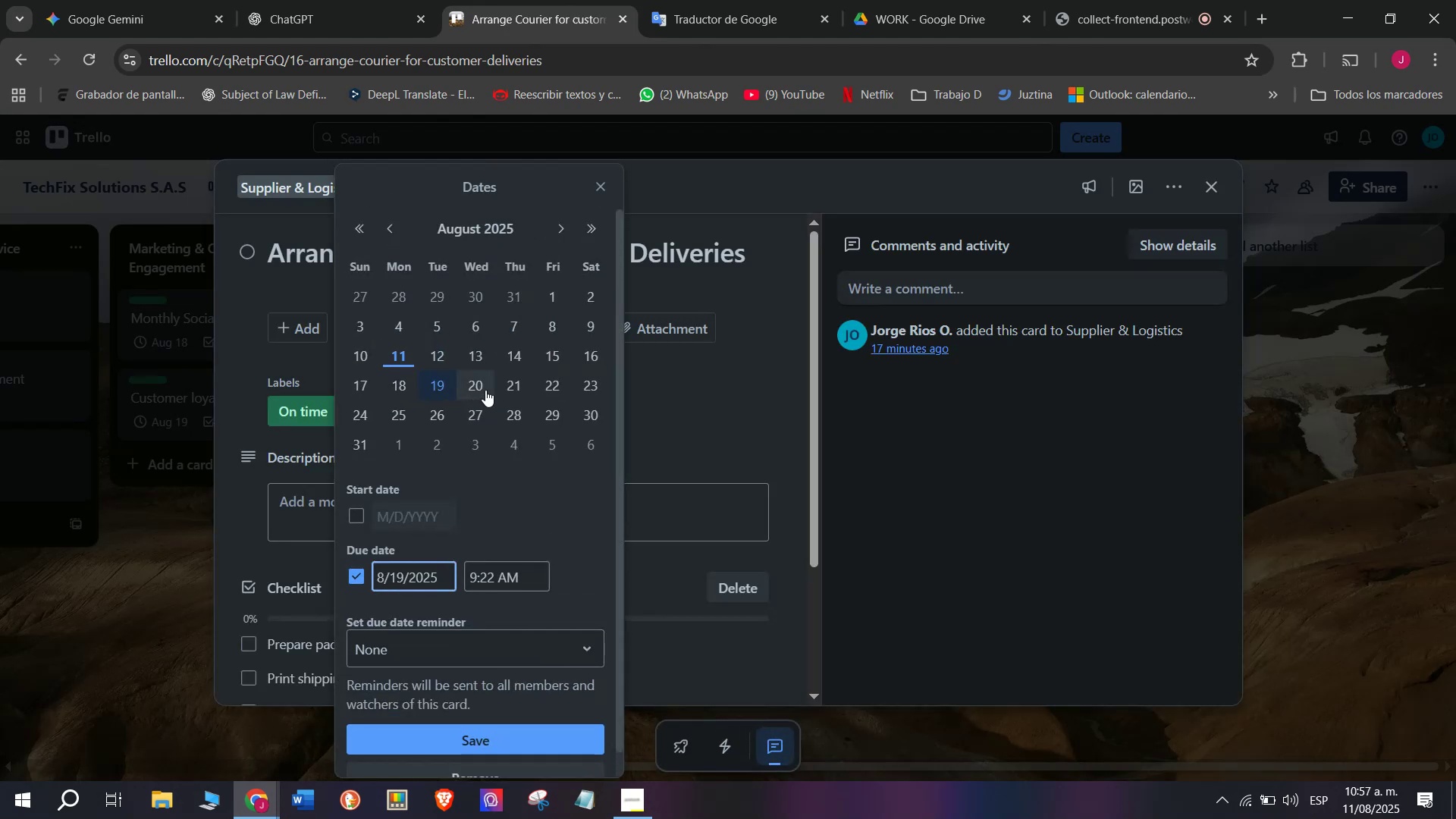 
left_click([485, 389])
 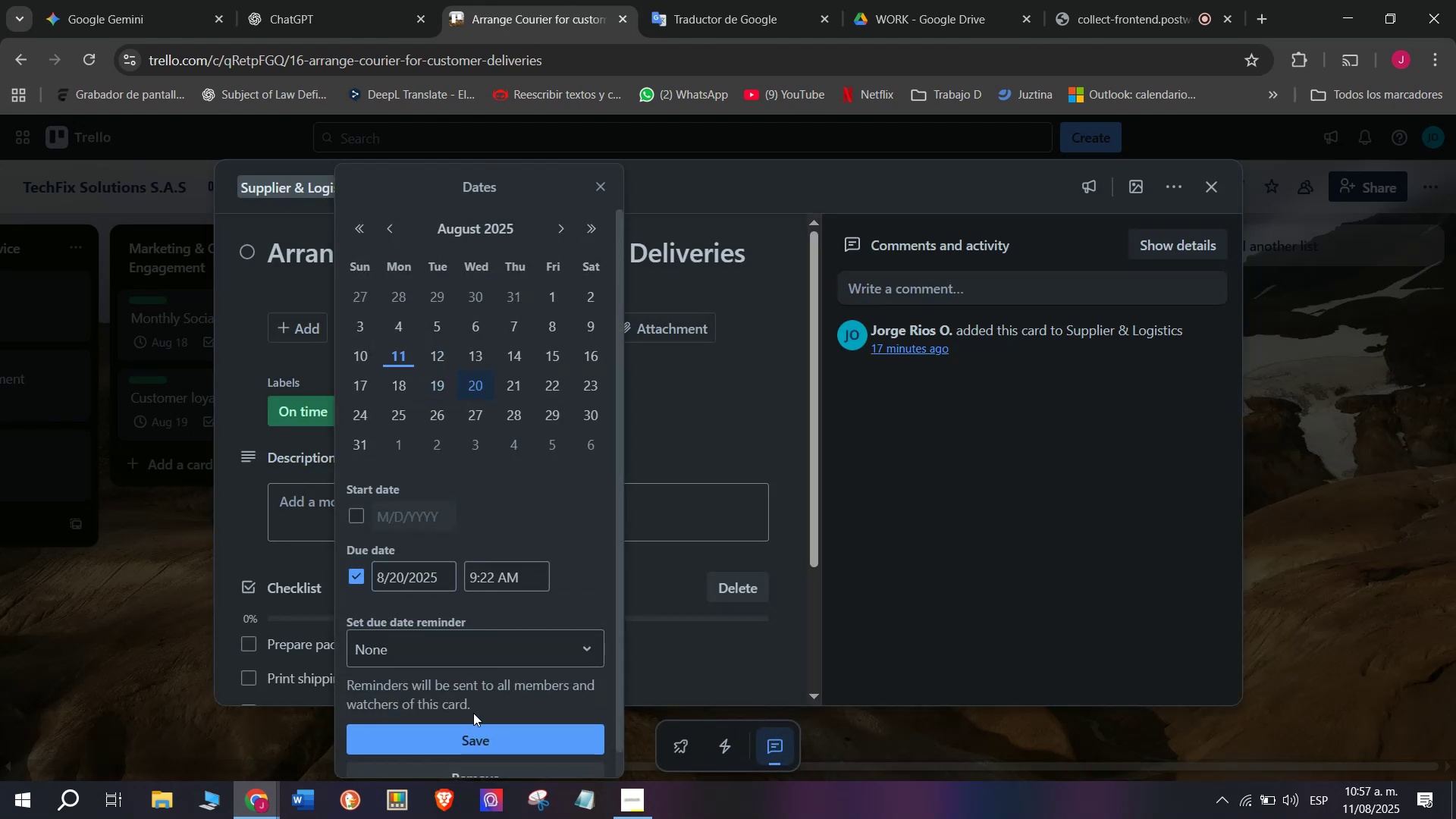 
left_click([473, 732])
 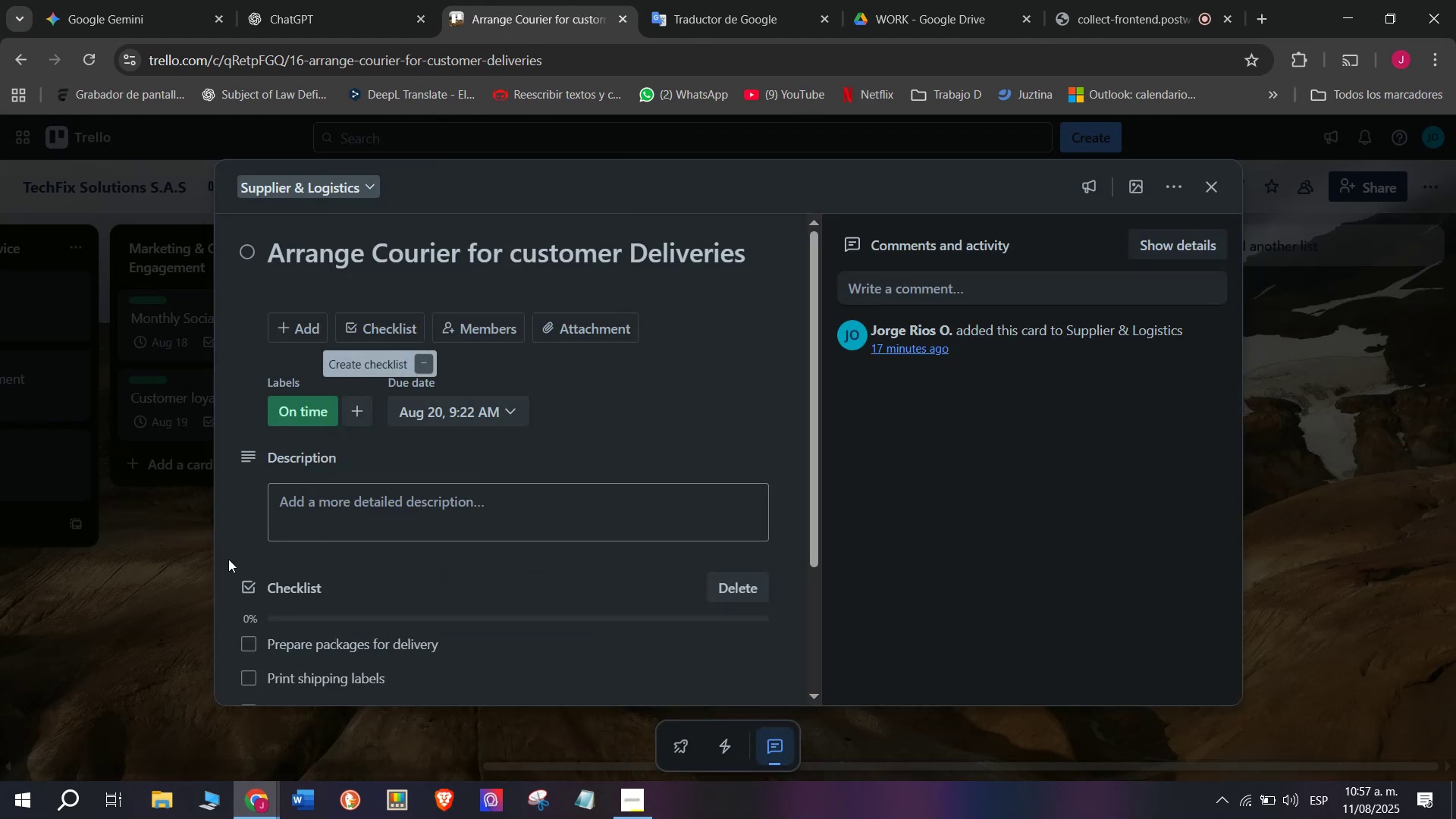 
left_click([145, 629])
 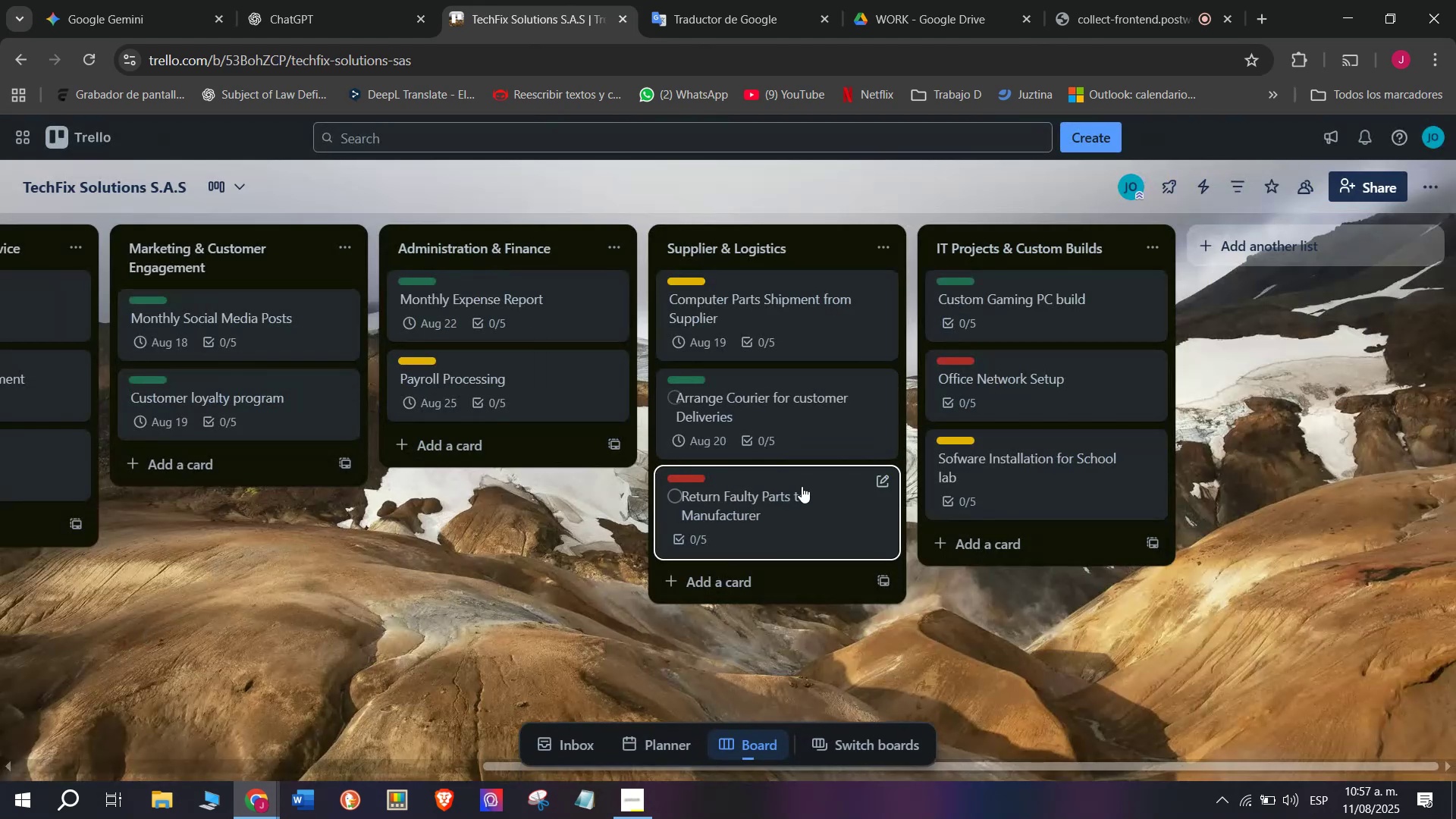 
left_click([802, 486])
 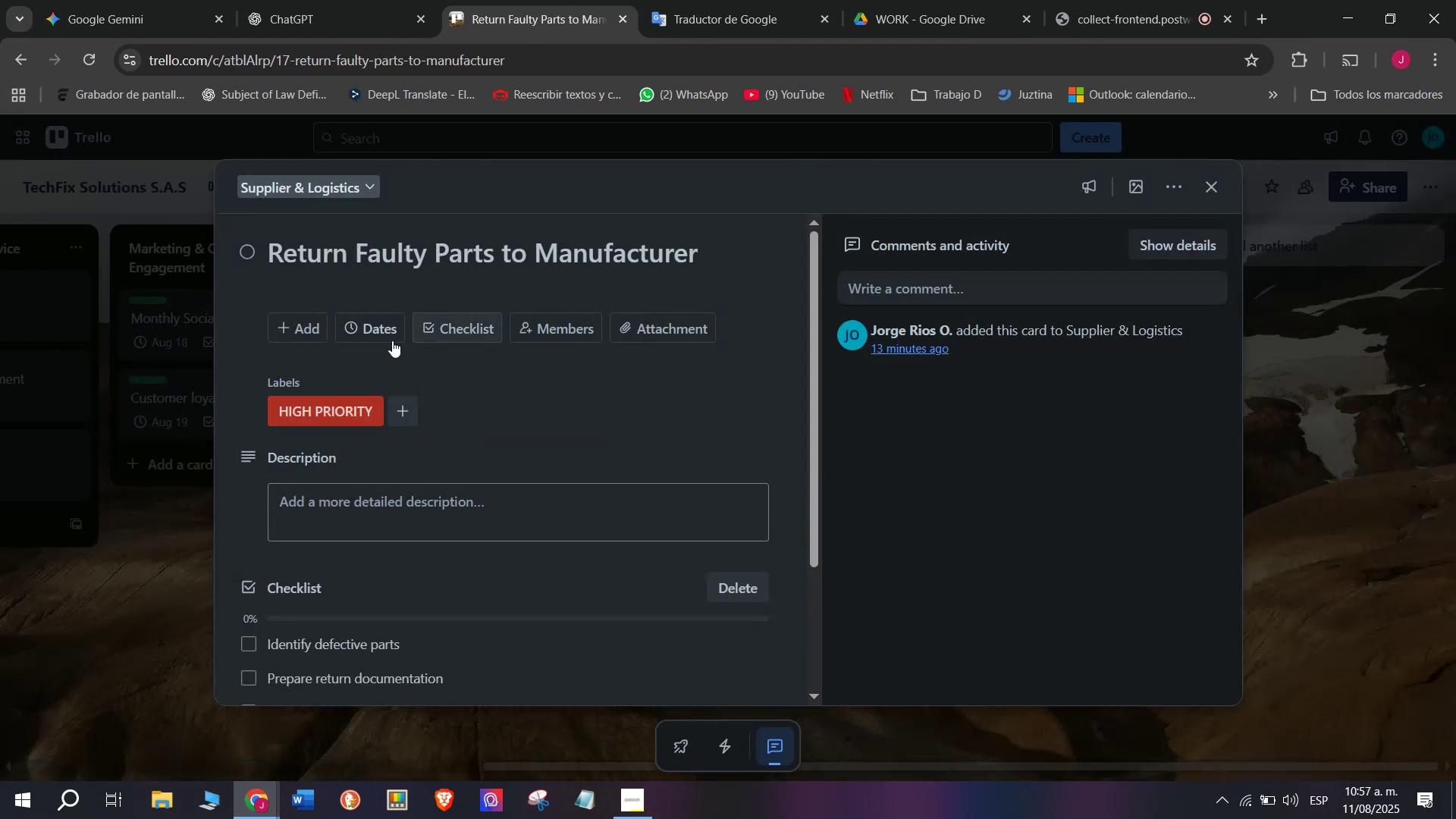 
left_click([384, 334])
 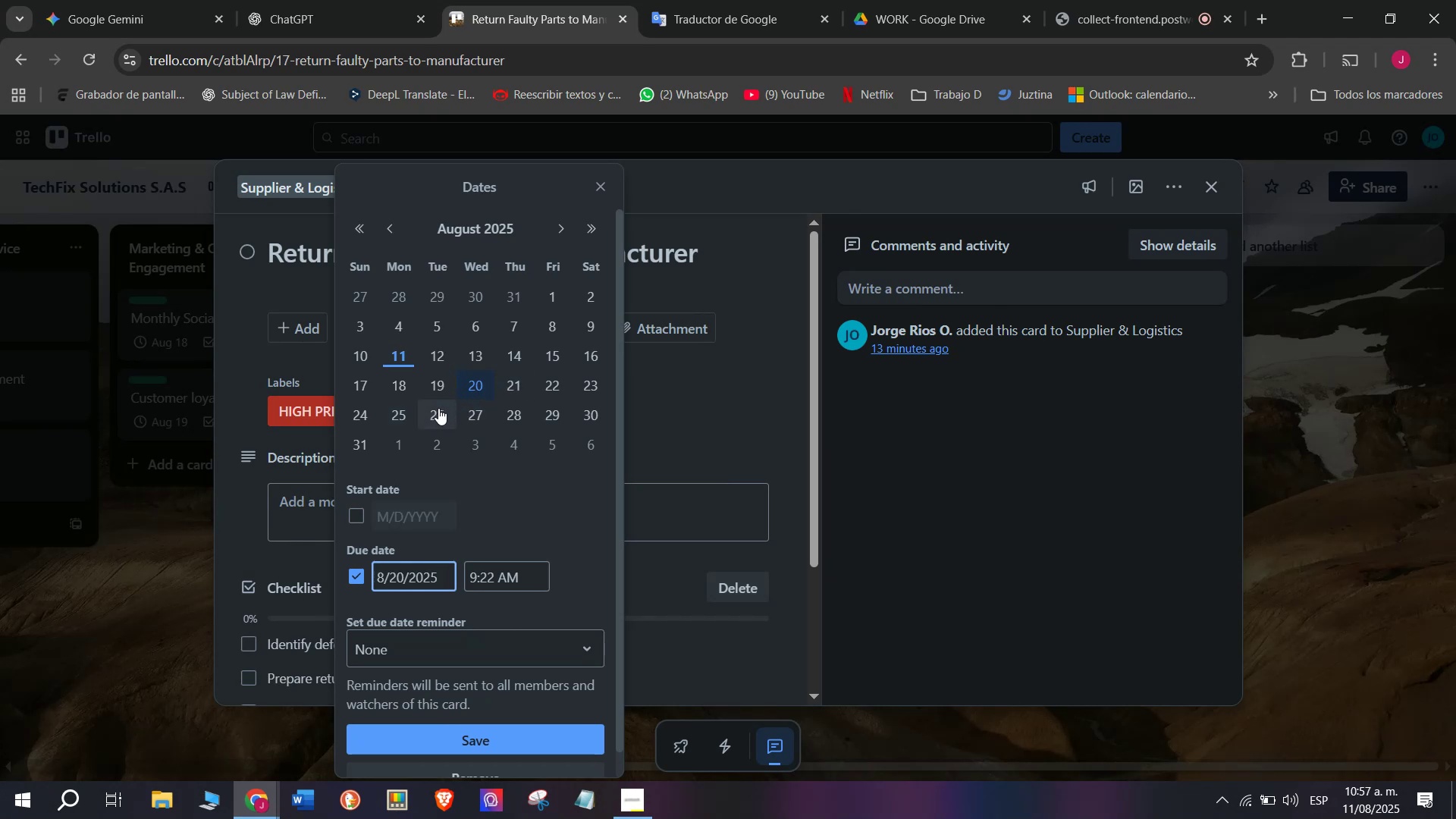 
wait(5.58)
 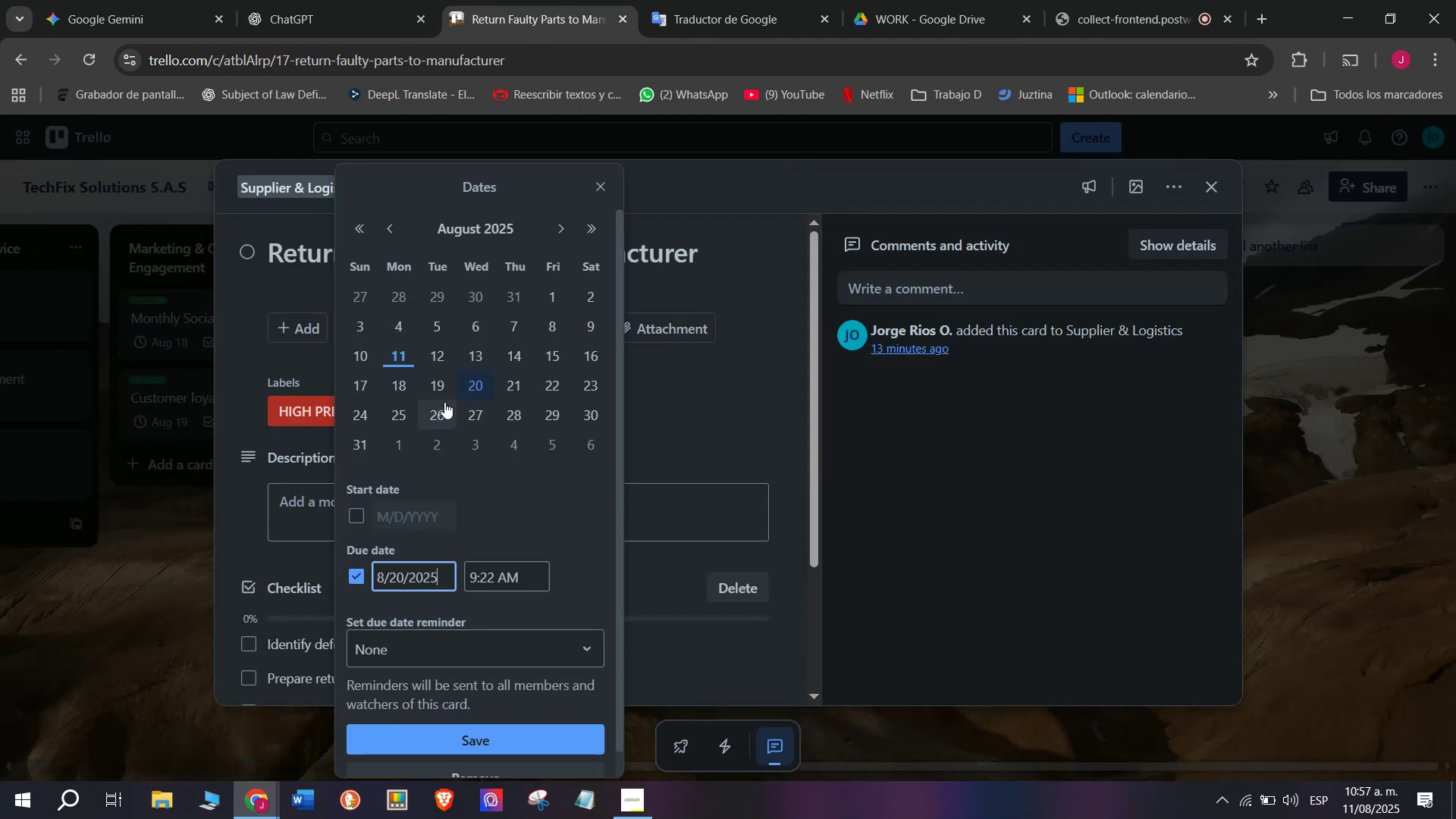 
left_click([398, 413])
 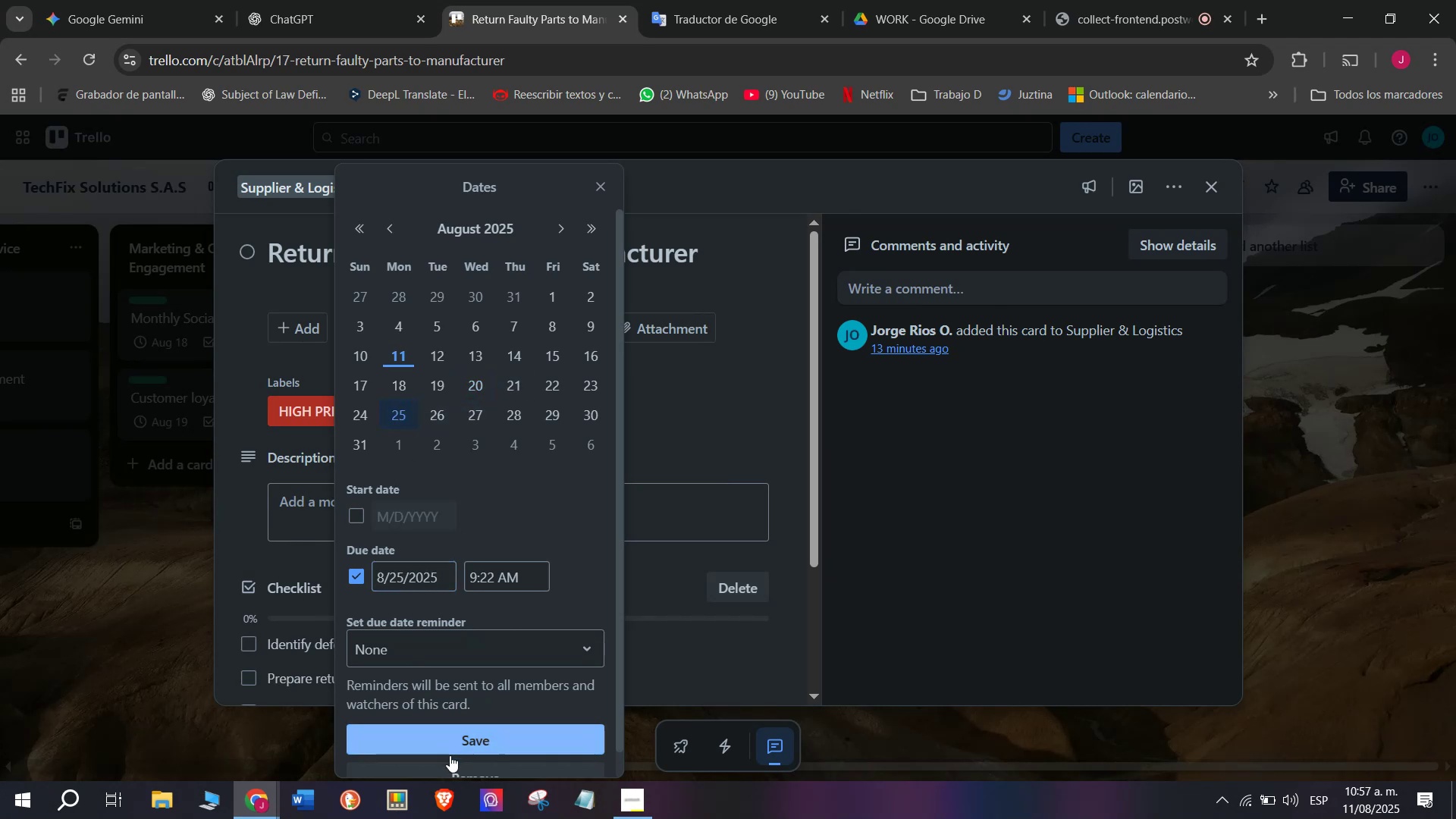 
left_click([450, 741])
 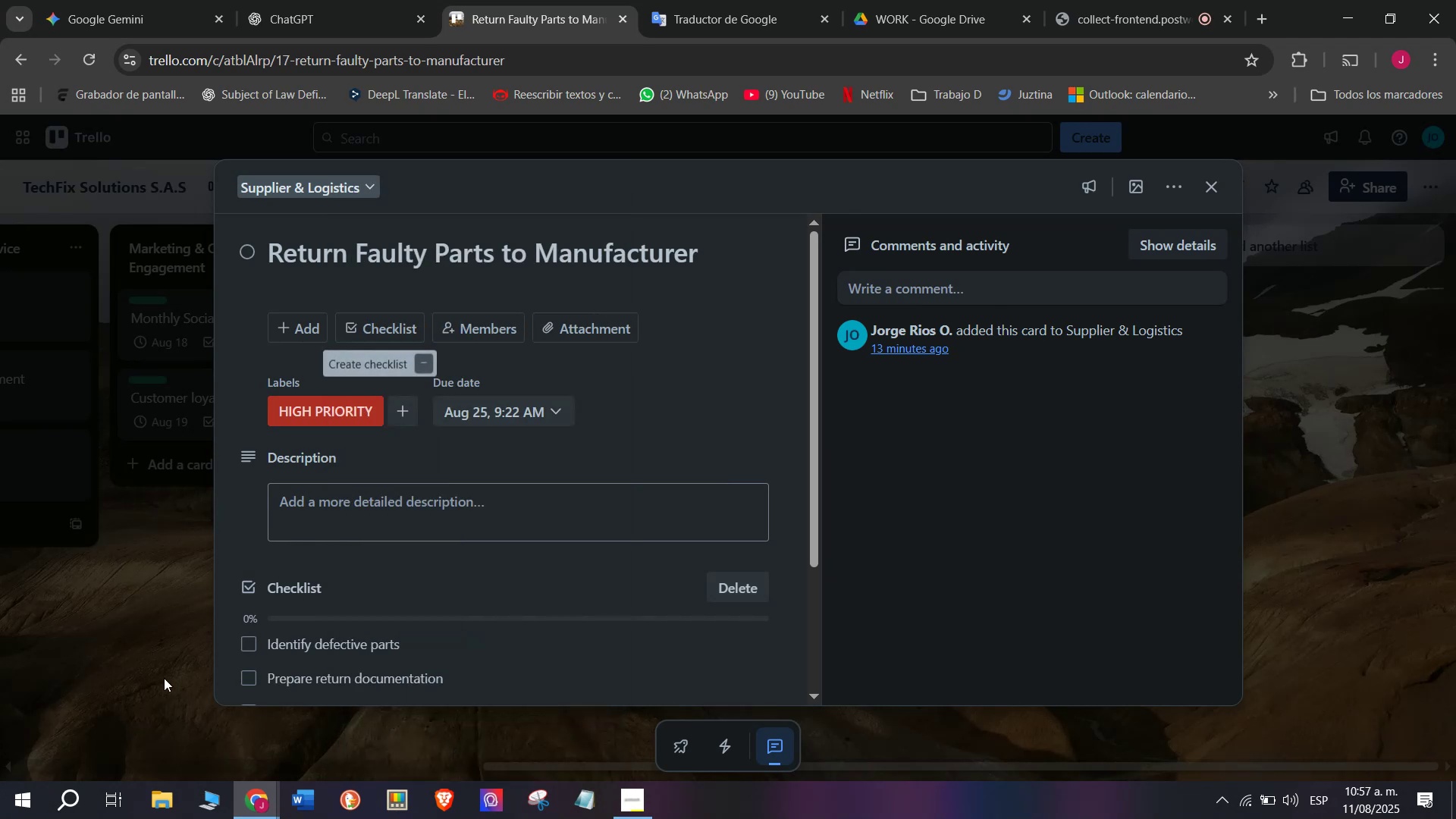 
left_click([149, 670])
 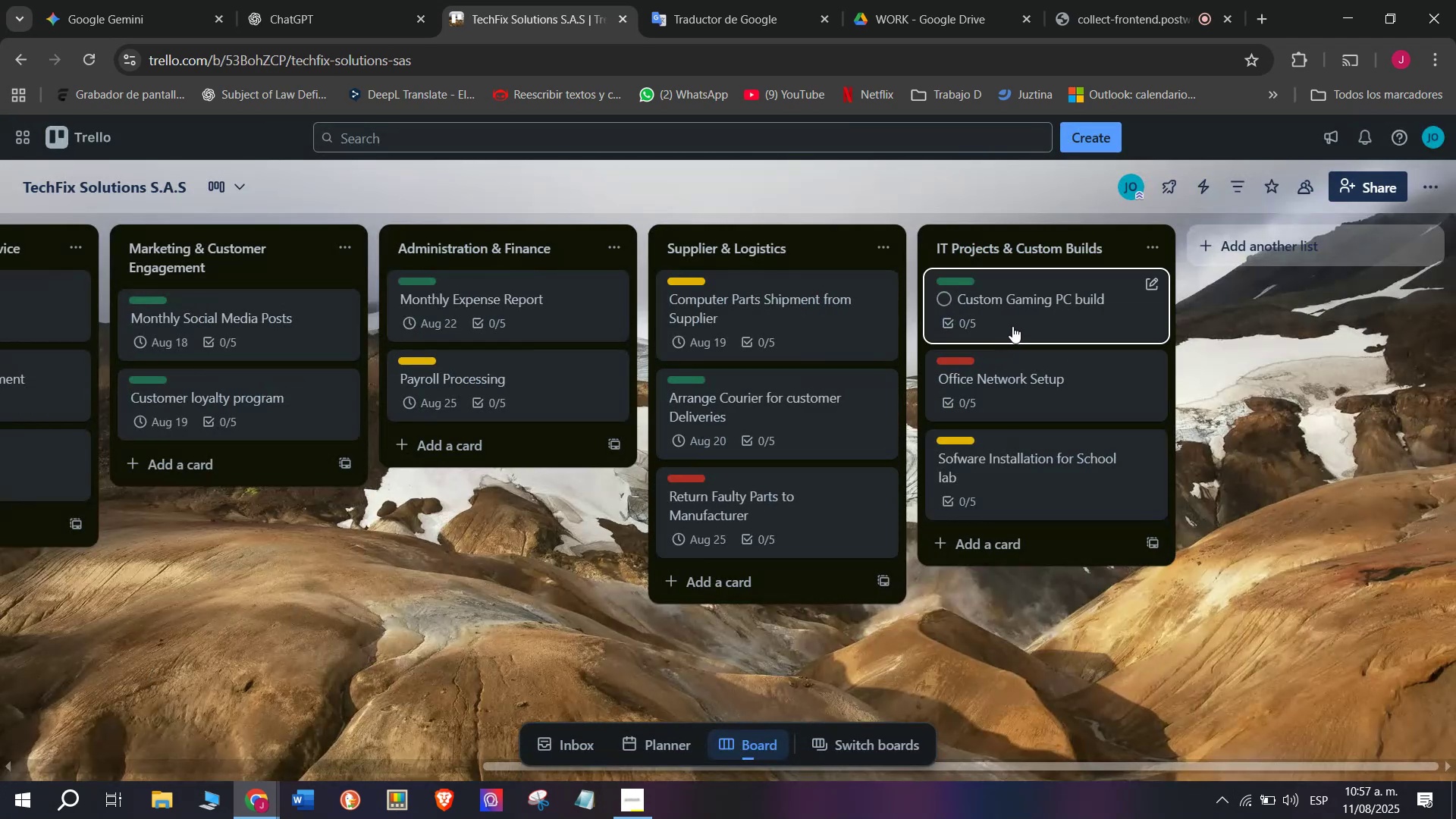 
left_click([1012, 326])
 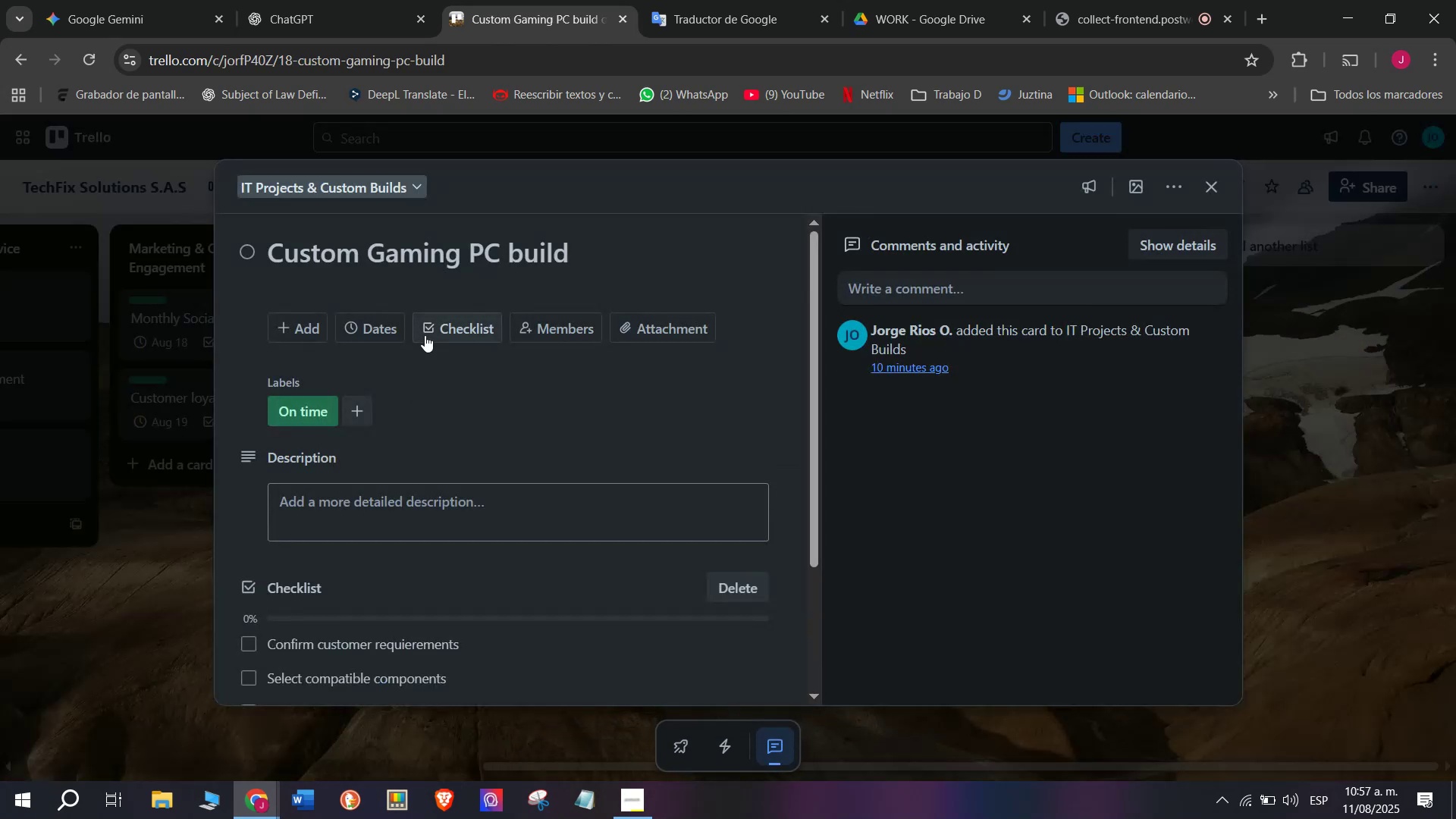 
mouse_move([383, 334])
 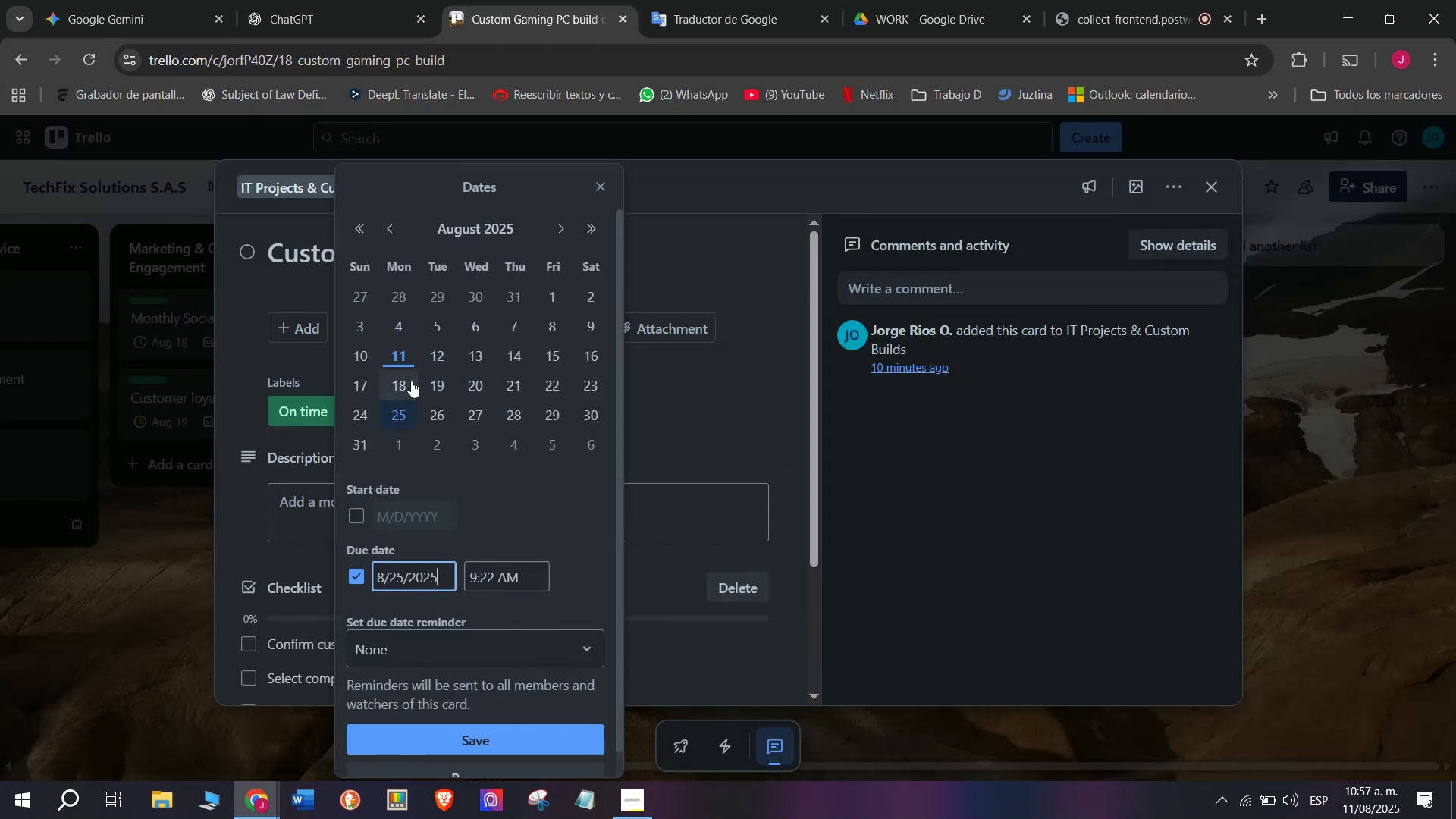 
left_click([409, 378])
 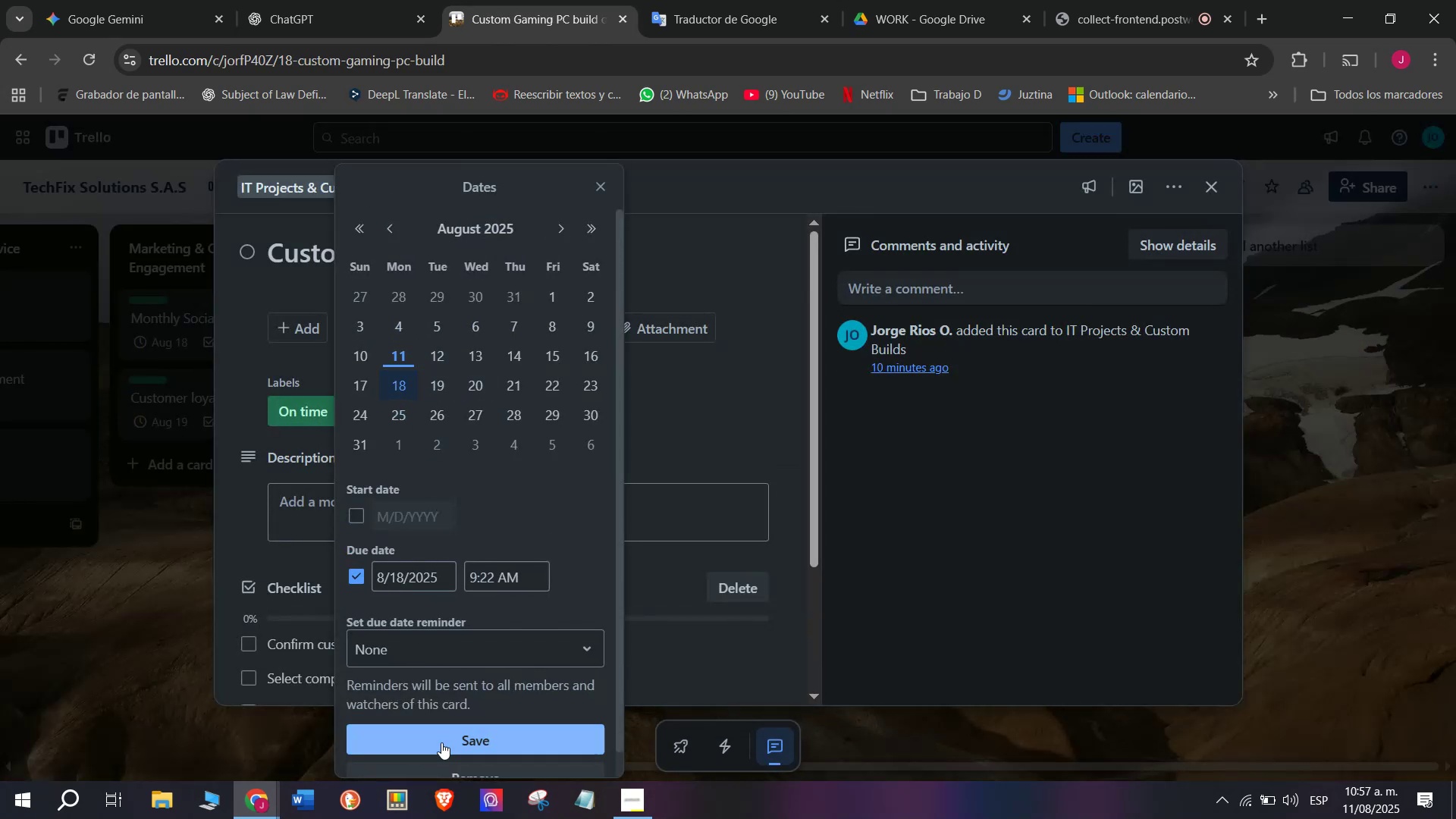 
left_click([441, 742])
 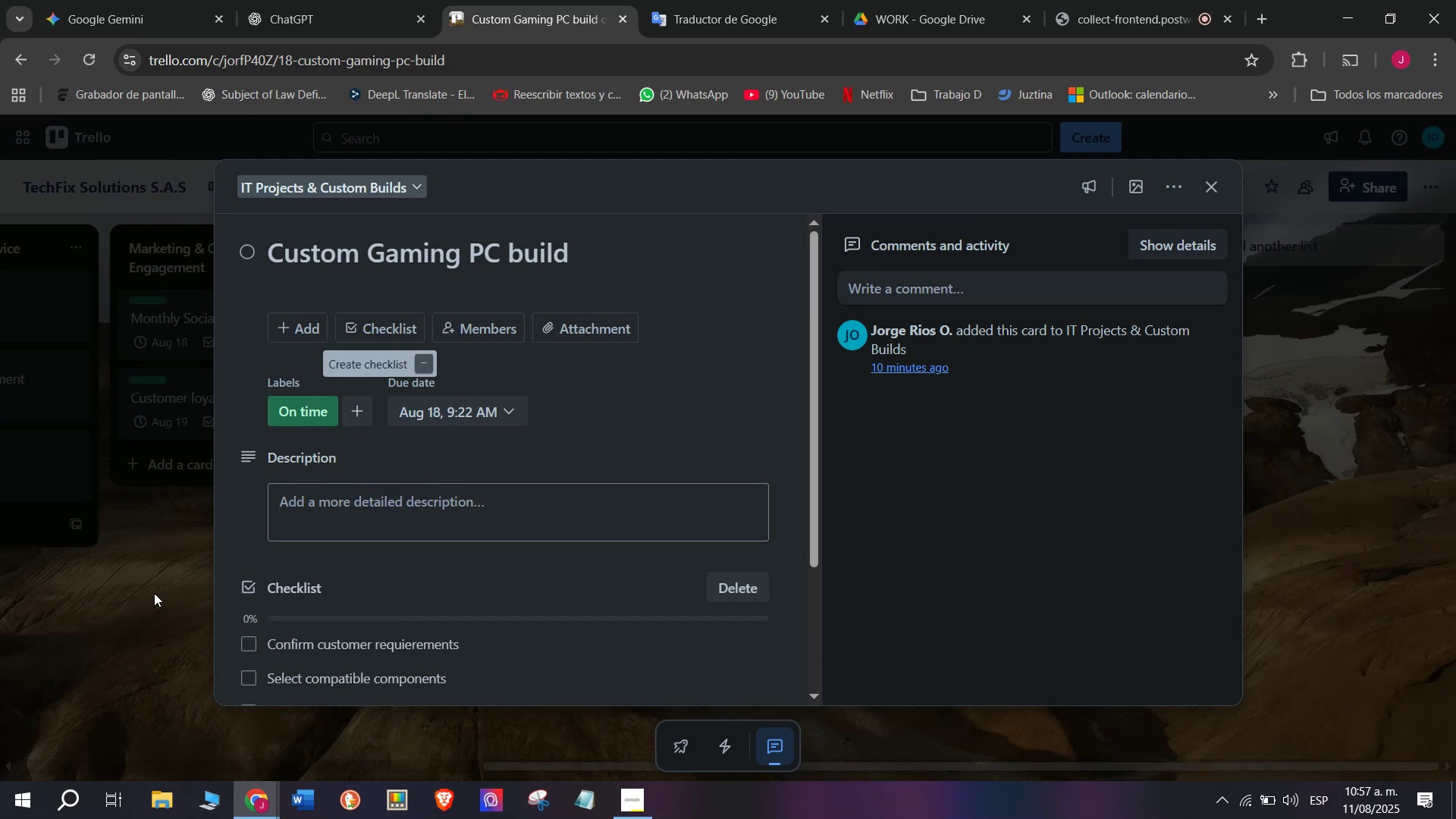 
left_click([154, 593])
 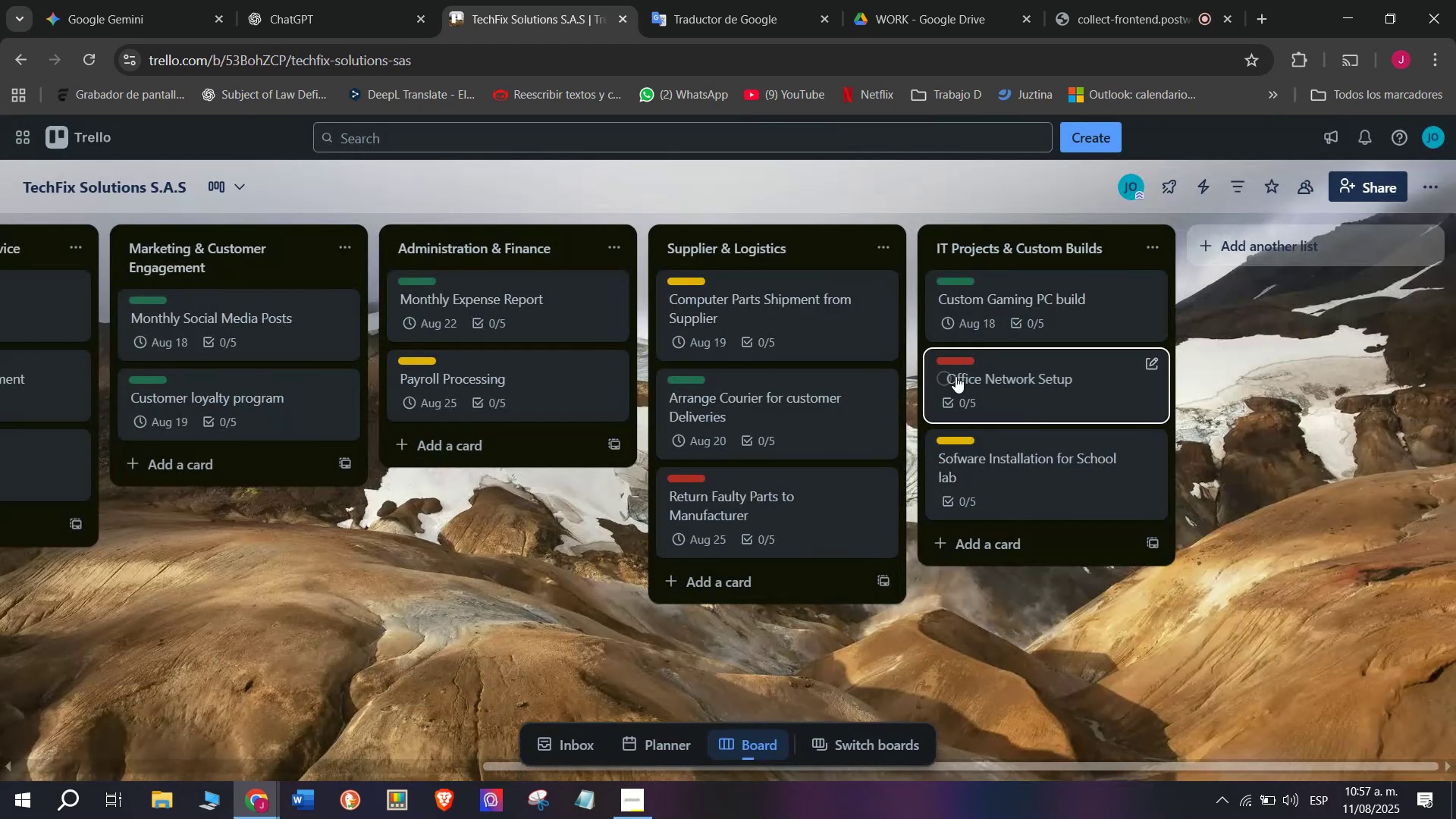 
left_click([978, 389])
 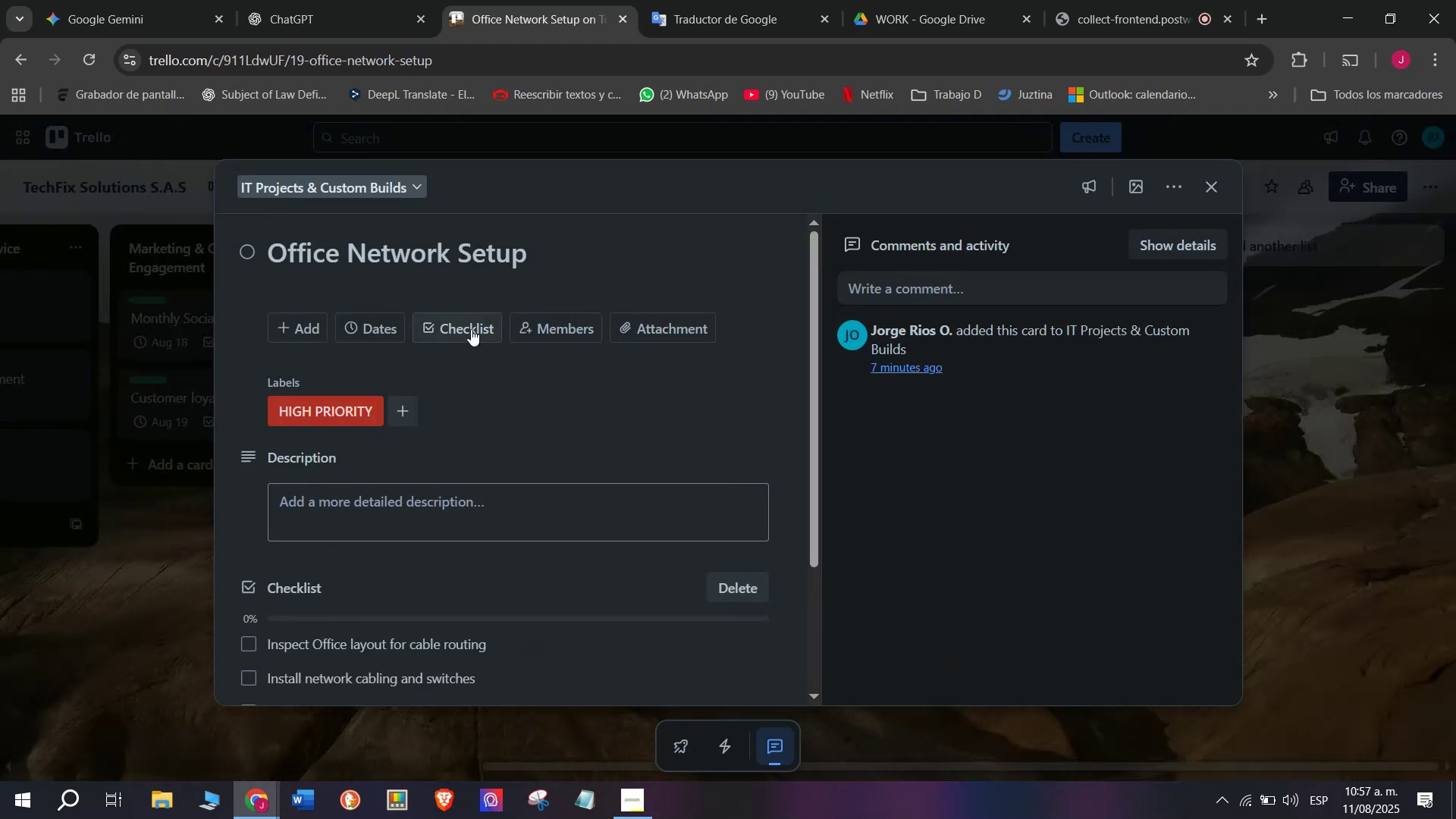 
left_click([365, 335])
 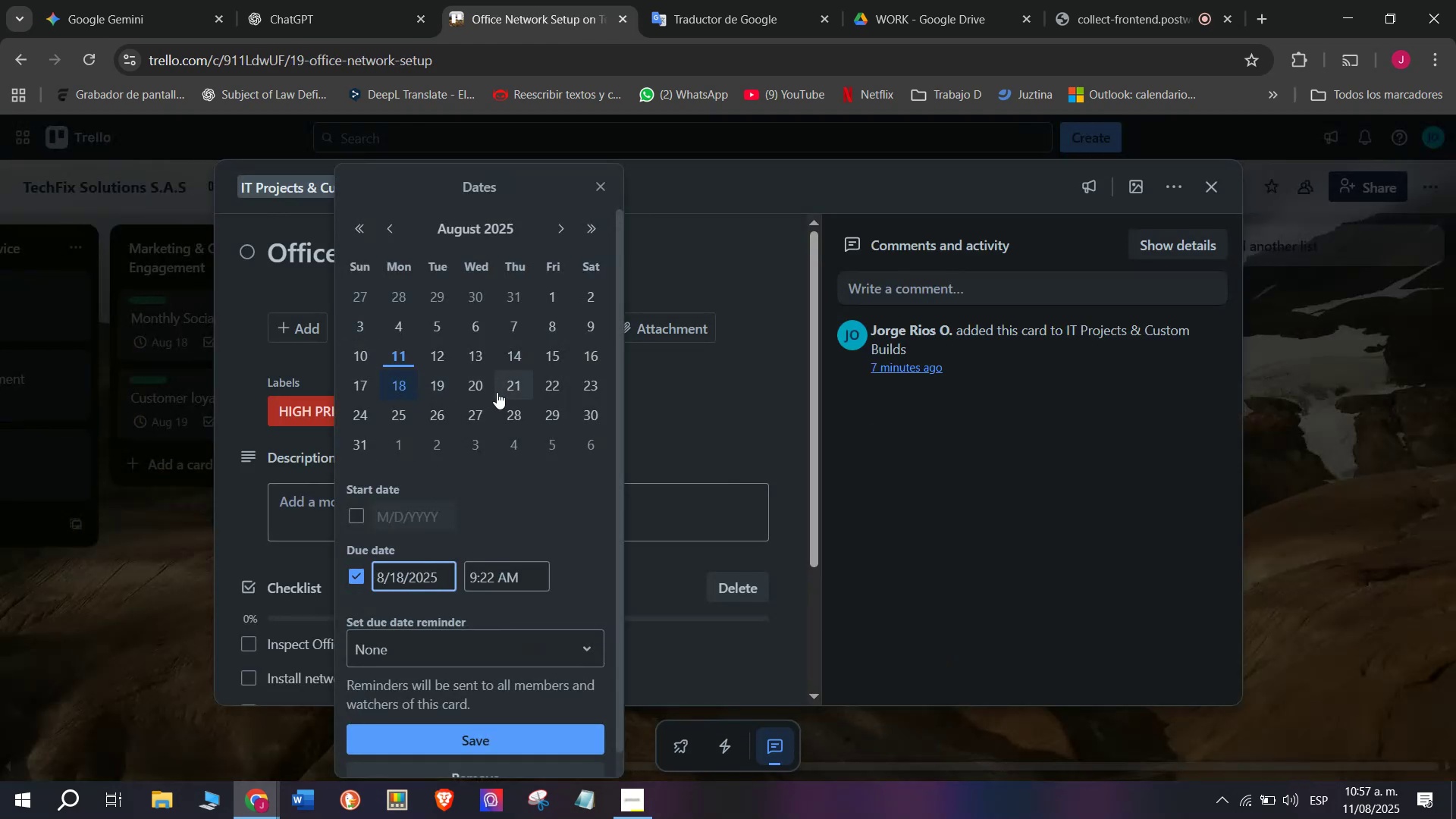 
left_click([476, 381])
 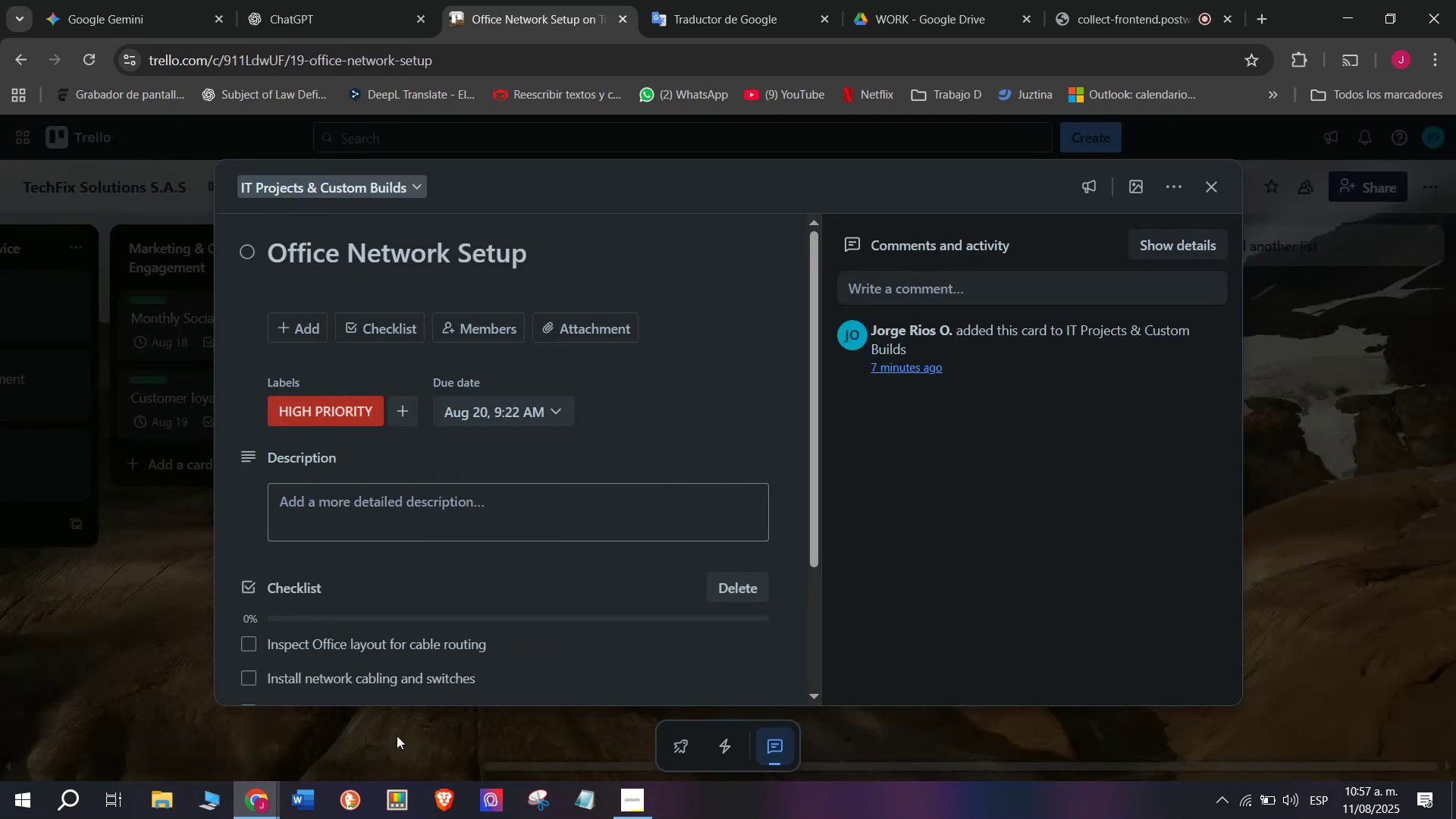 
double_click([103, 626])
 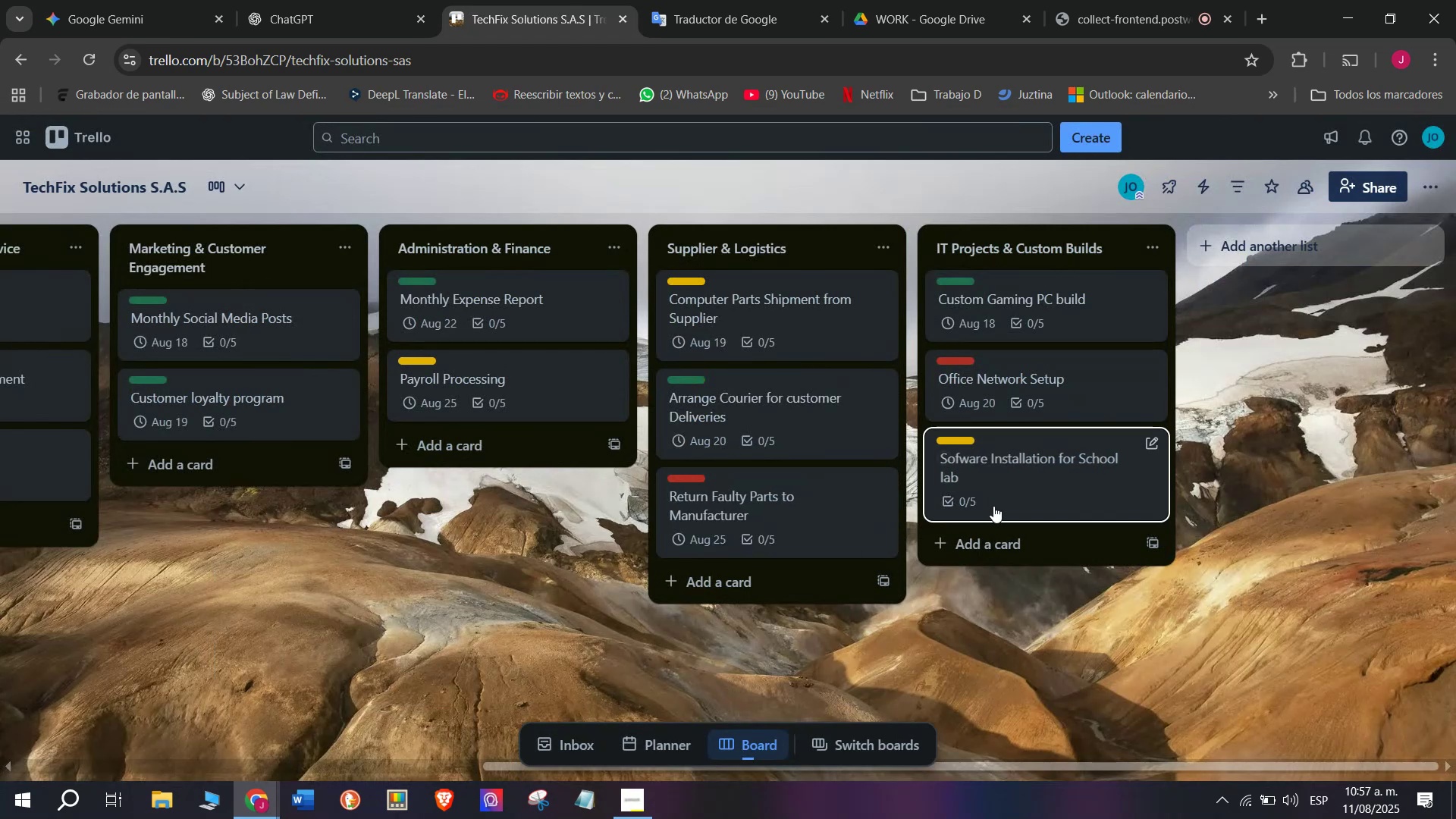 
left_click([993, 505])
 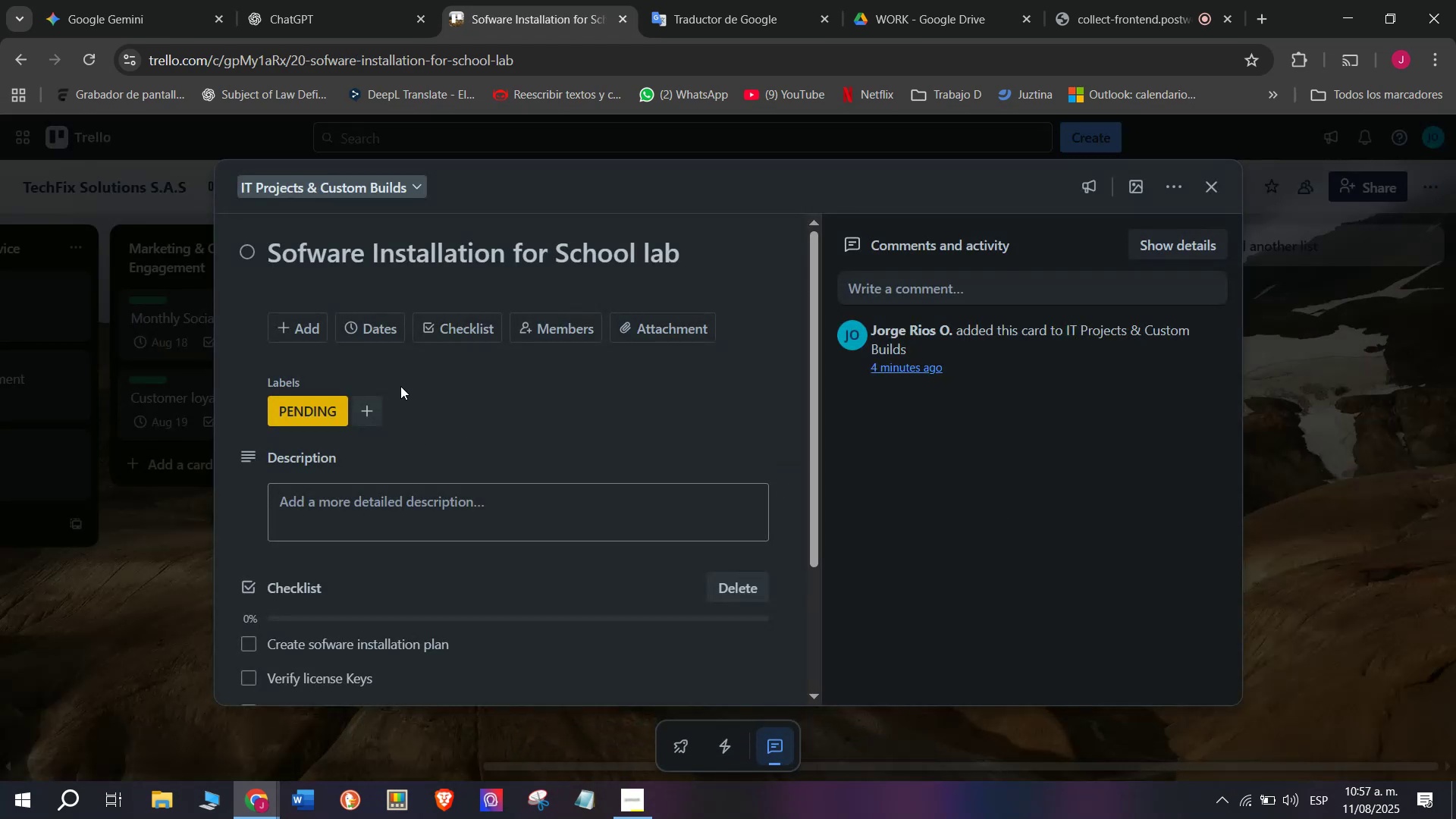 
left_click([492, 318])
 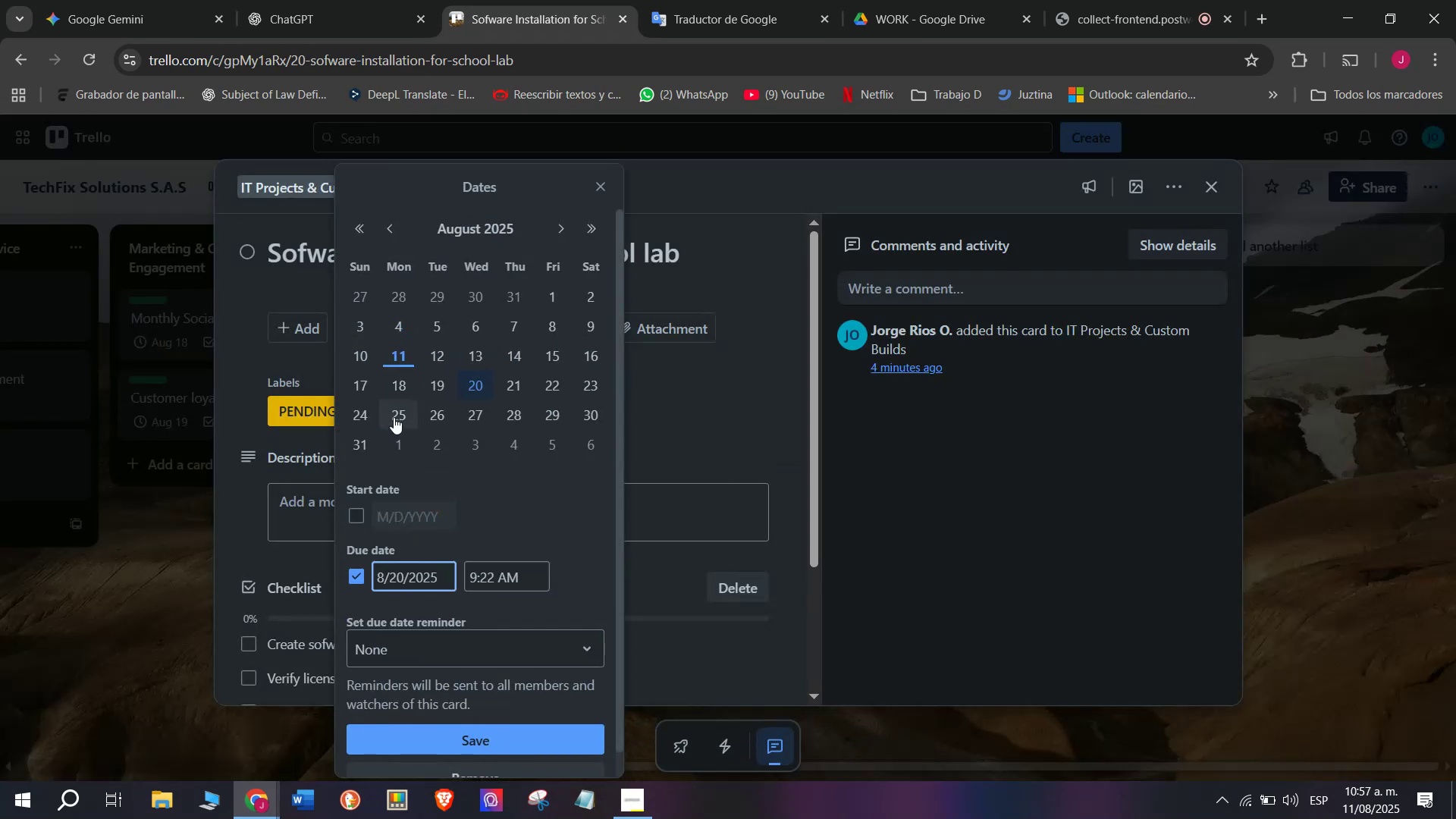 
left_click([394, 416])
 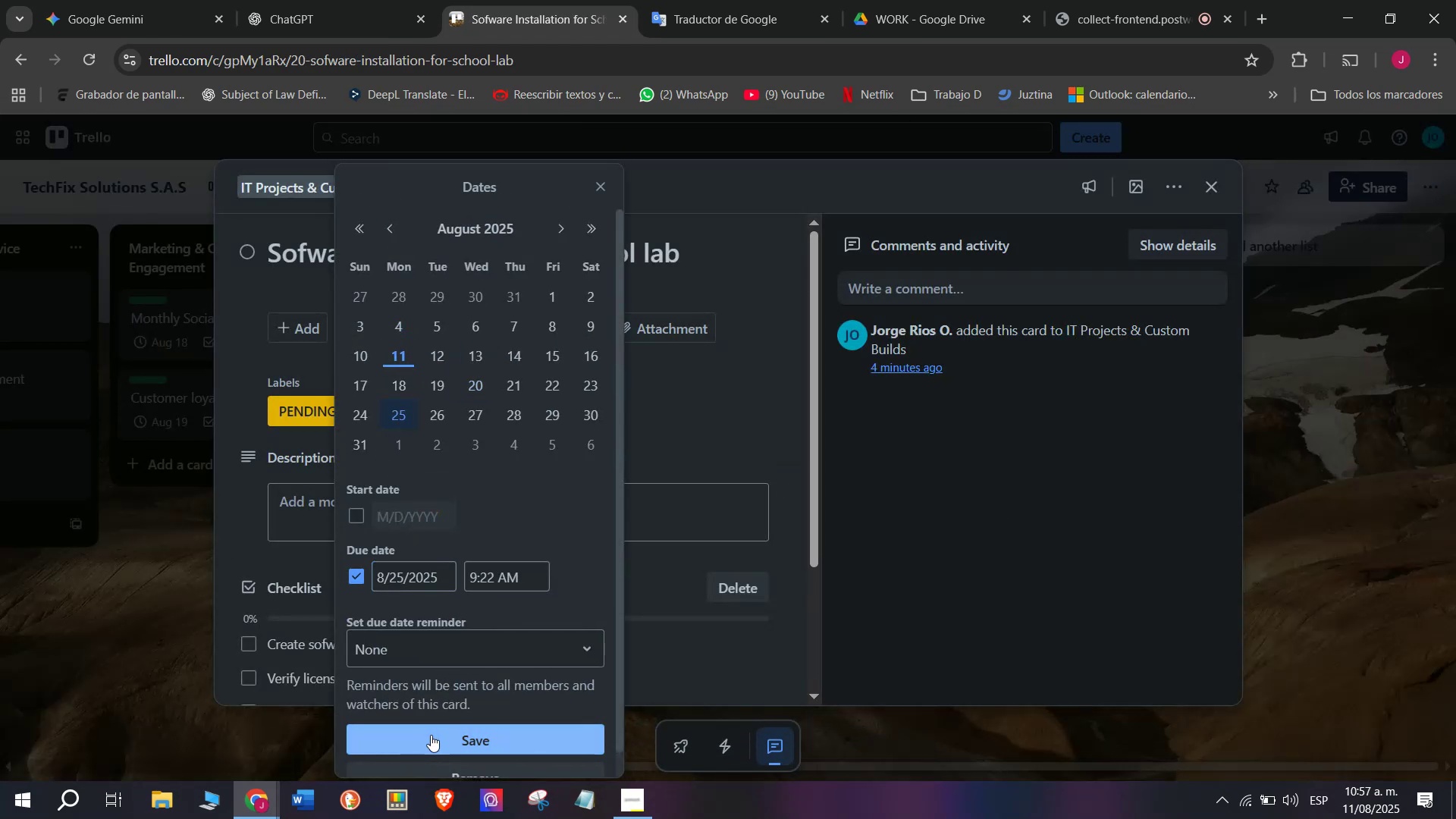 
left_click([440, 735])
 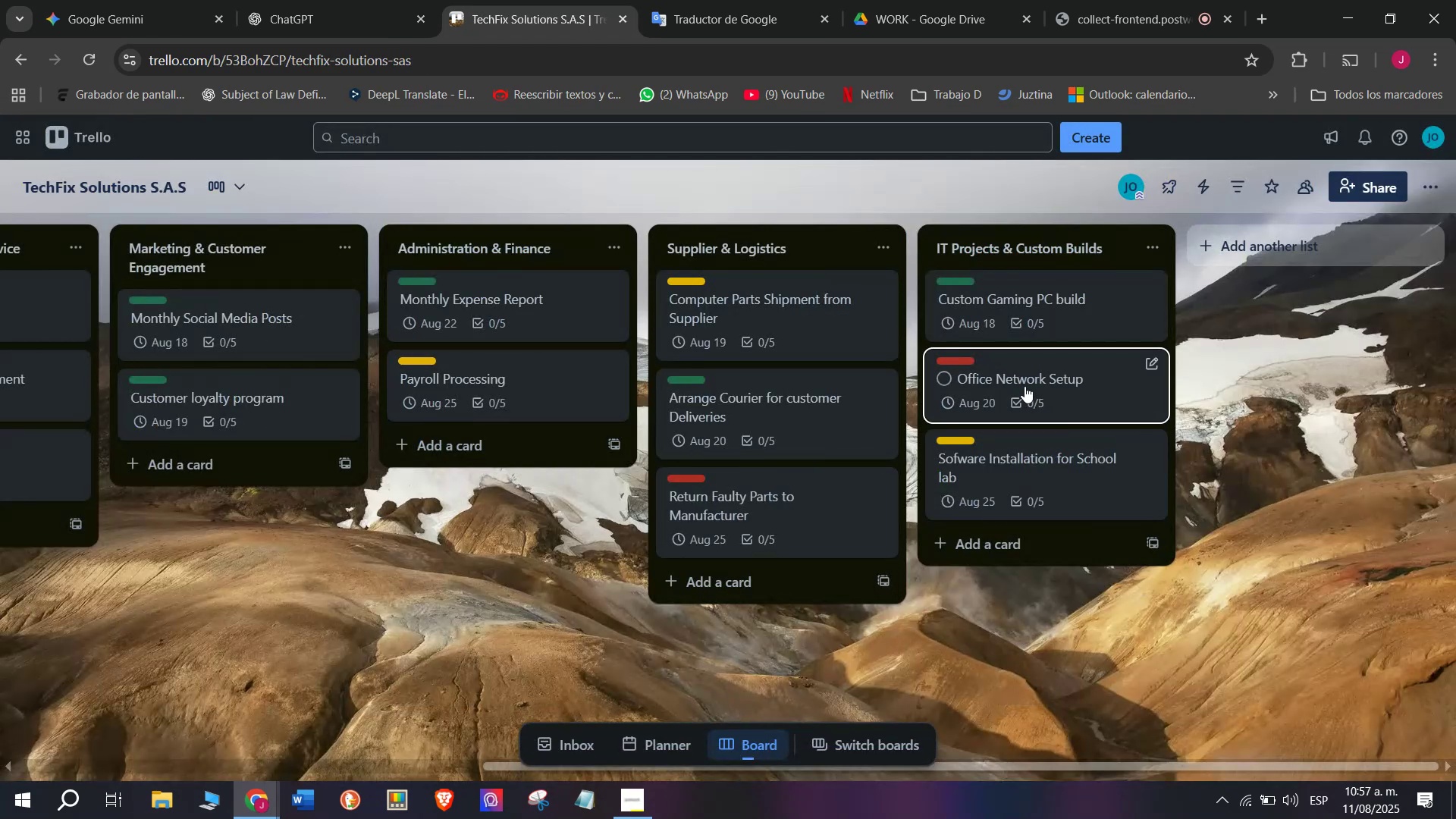 
scroll: coordinate [268, 261], scroll_direction: up, amount: 7.0
 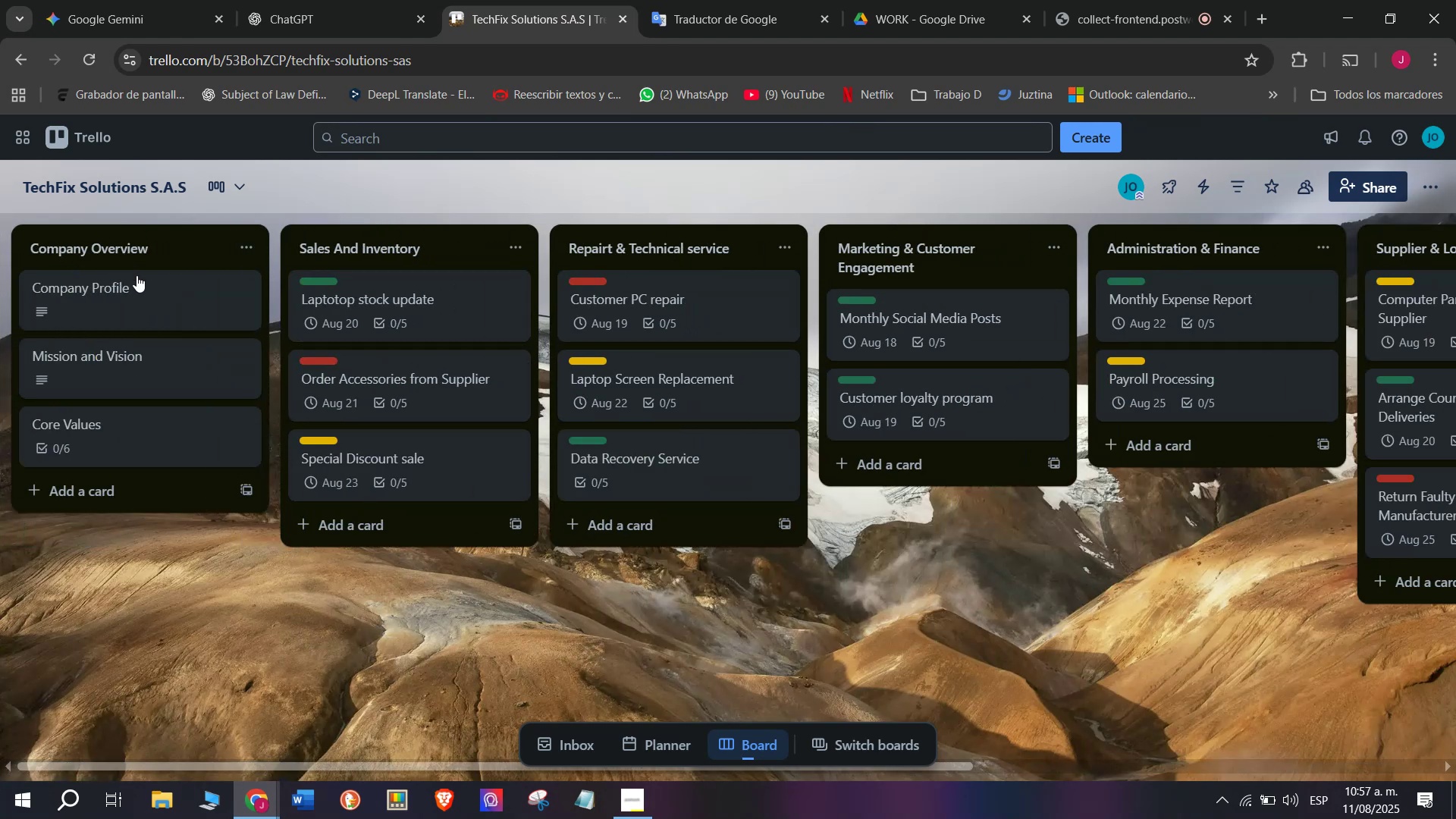 
left_click([138, 279])
 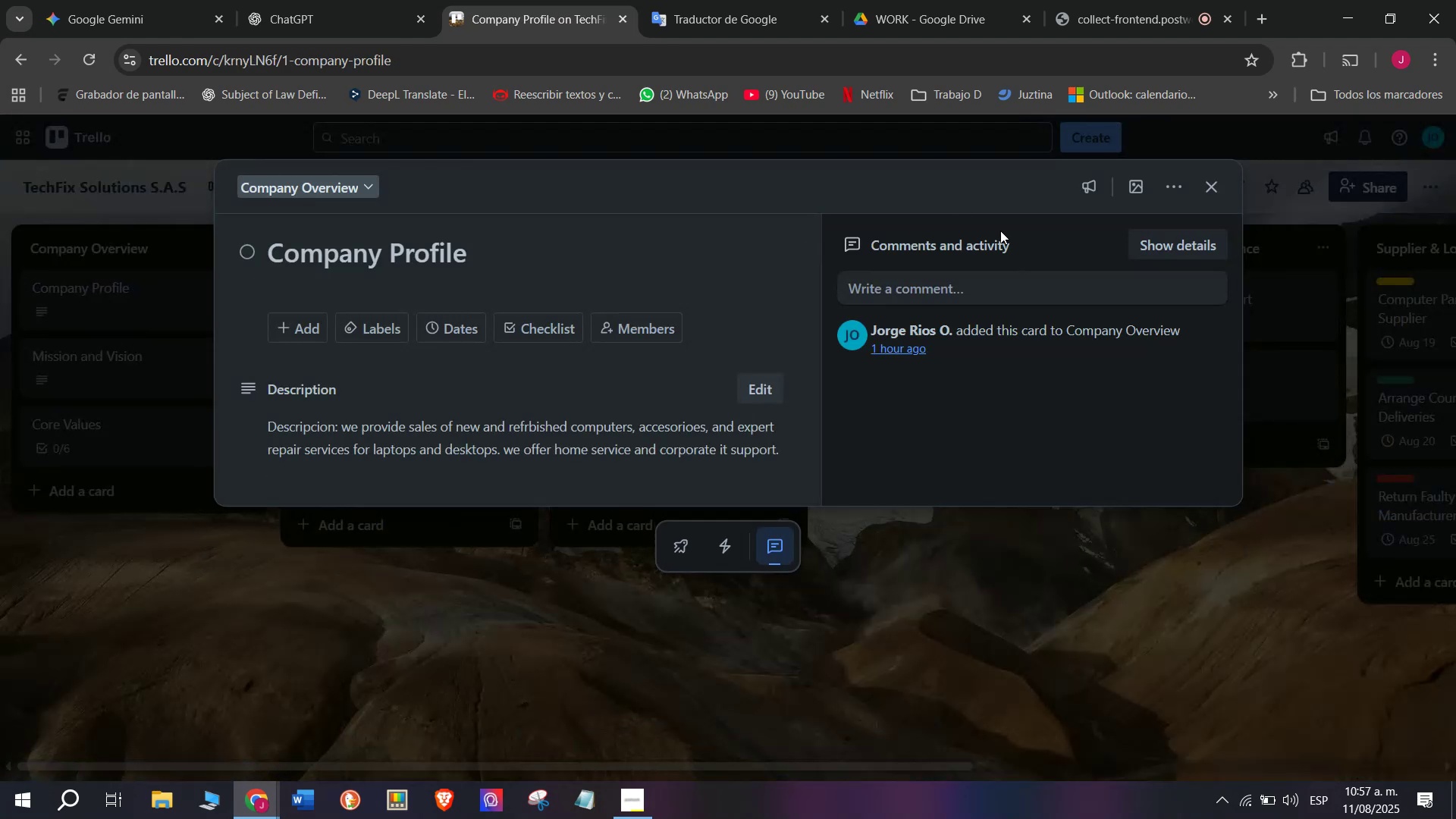 
left_click([1133, 191])
 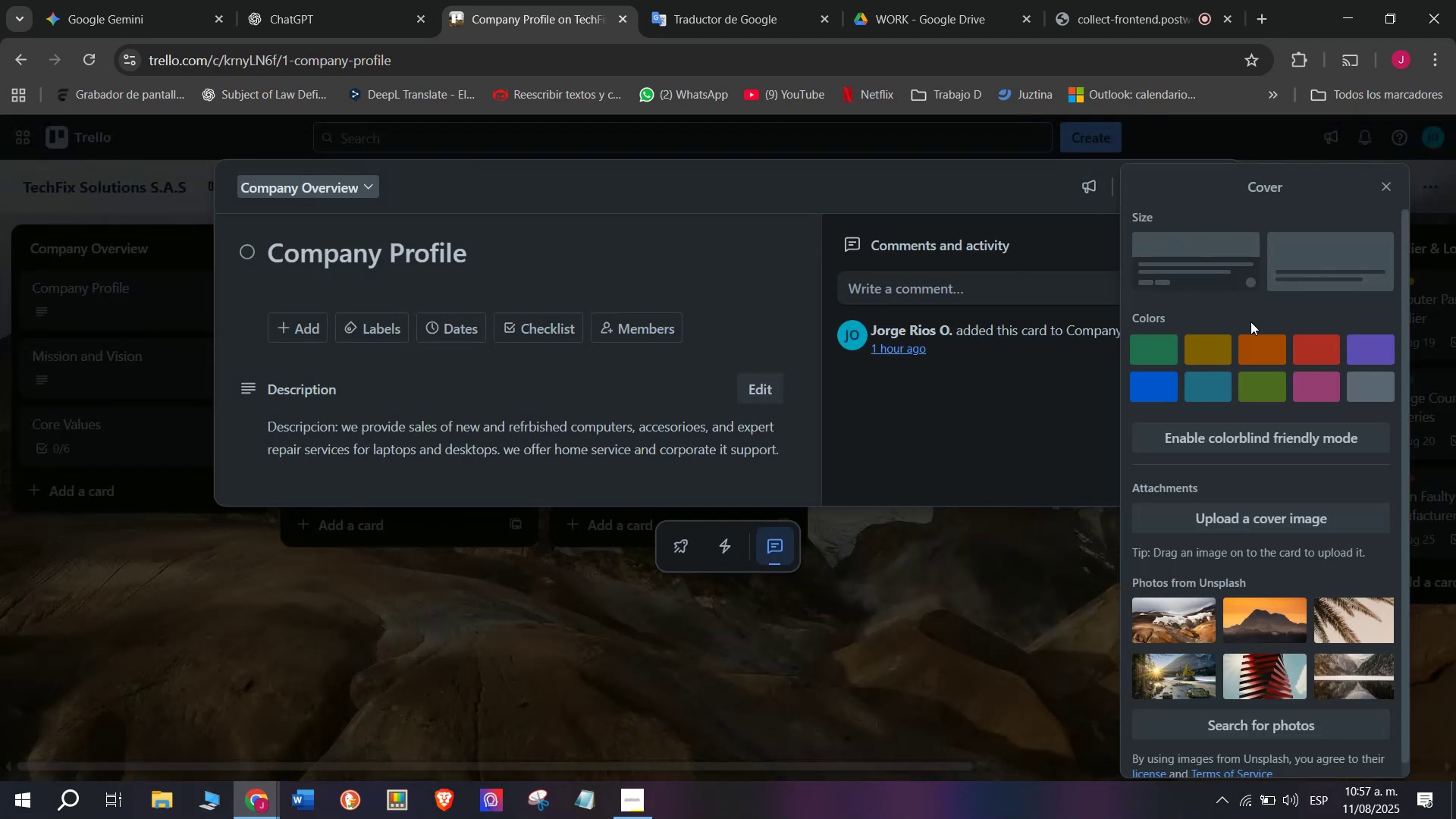 
mouse_move([1253, 356])
 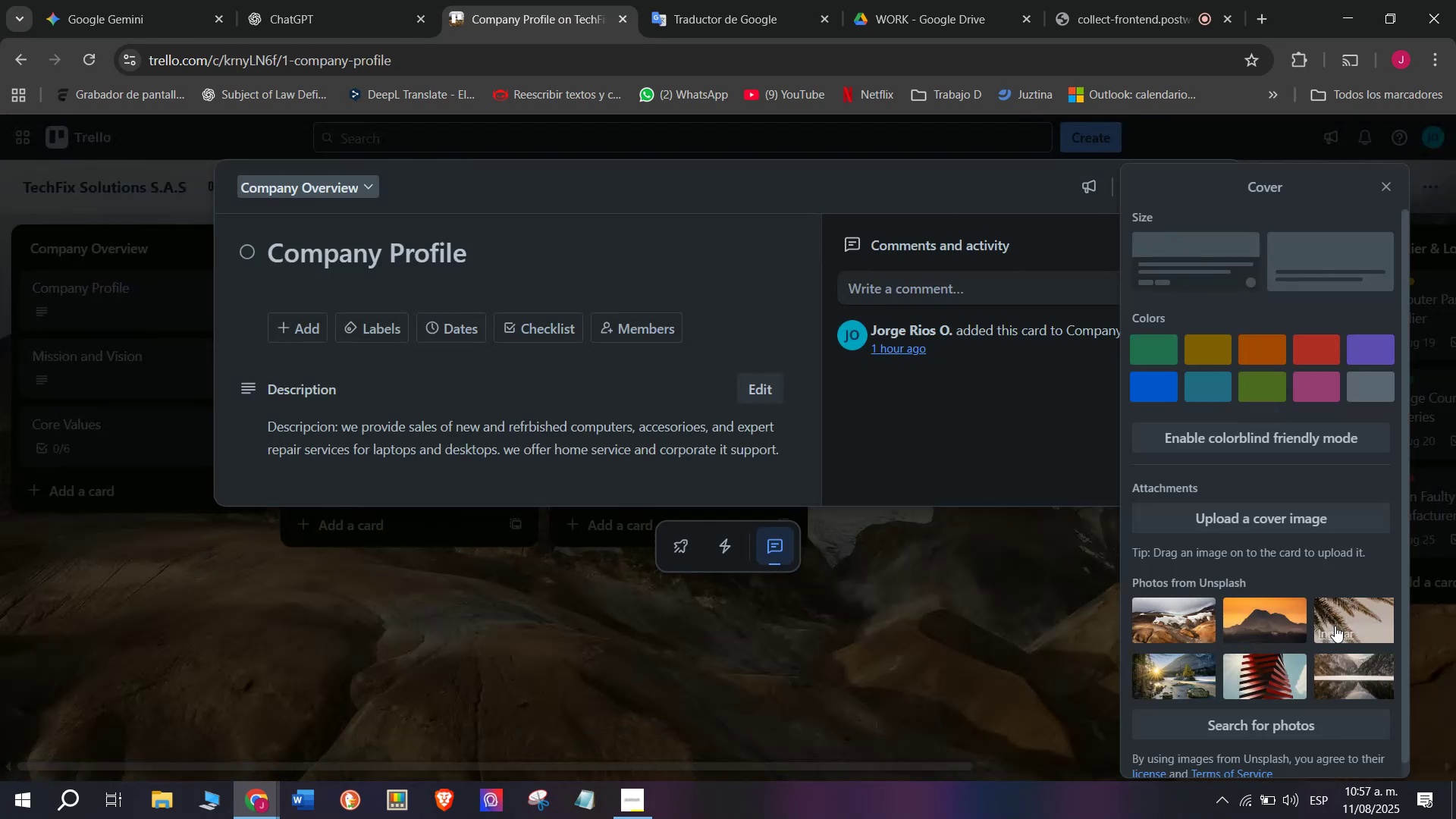 
scroll: coordinate [1276, 656], scroll_direction: down, amount: 4.0
 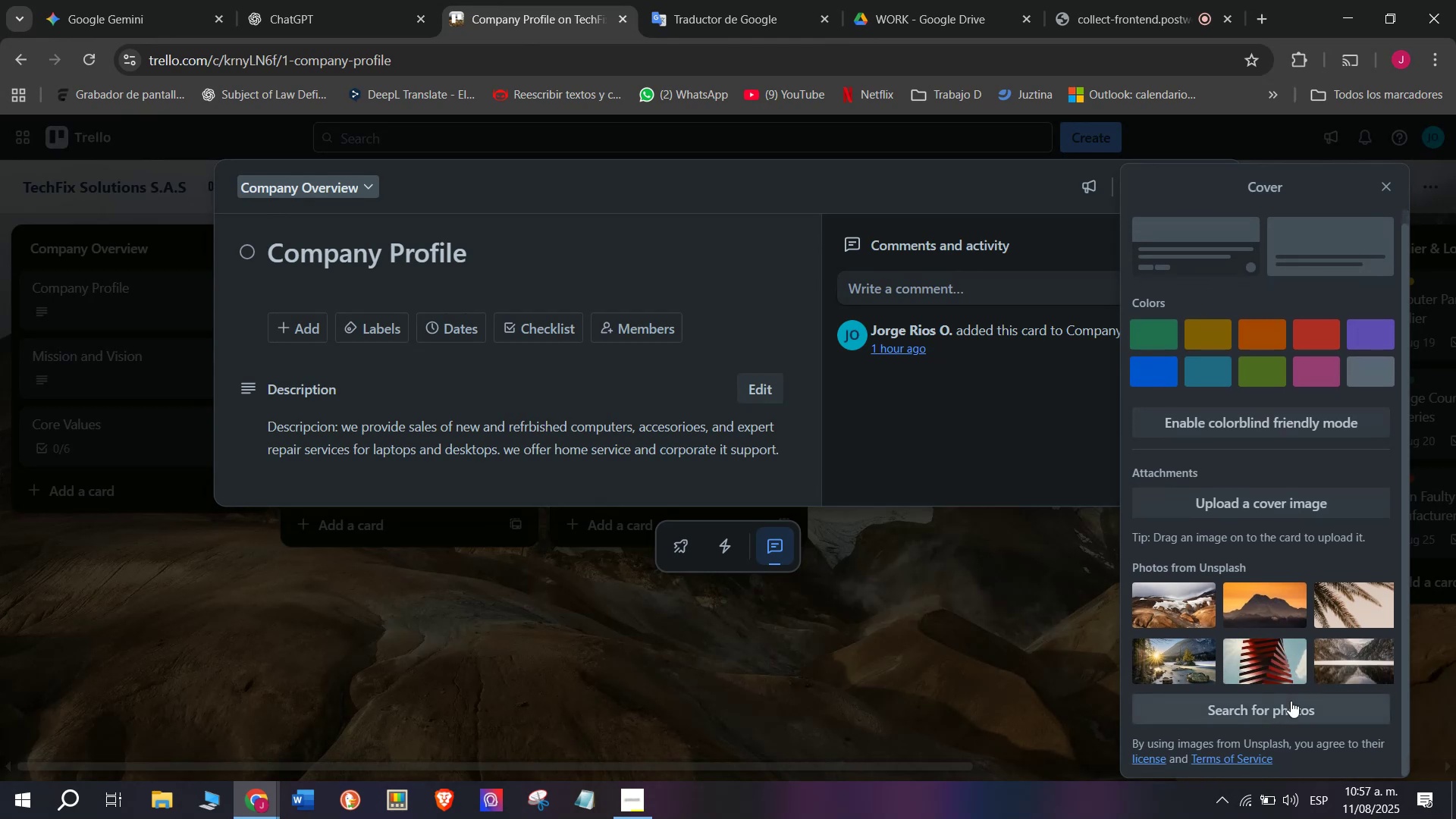 
left_click([1301, 705])
 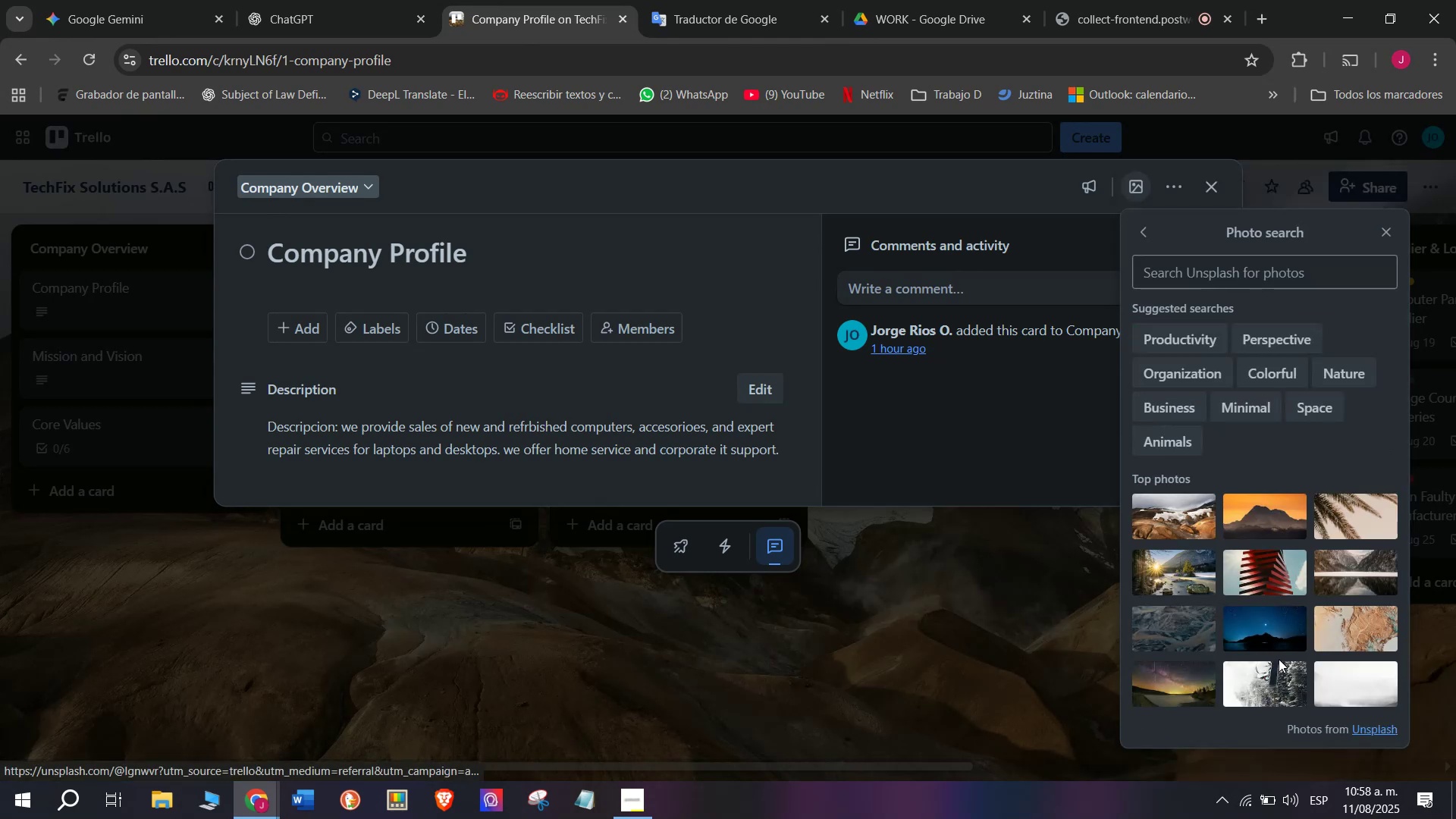 
scroll: coordinate [1285, 621], scroll_direction: down, amount: 11.0
 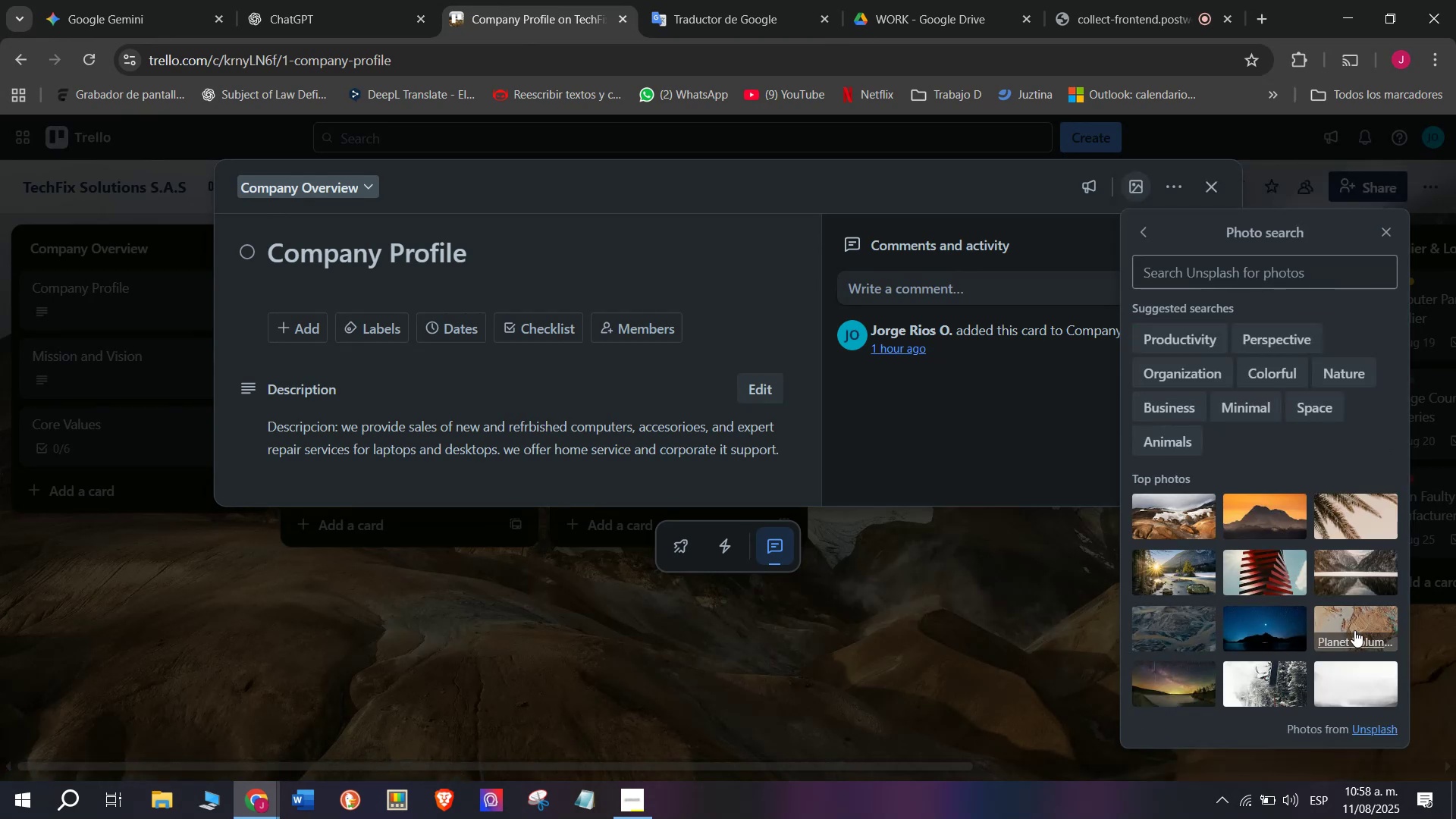 
left_click([1245, 617])
 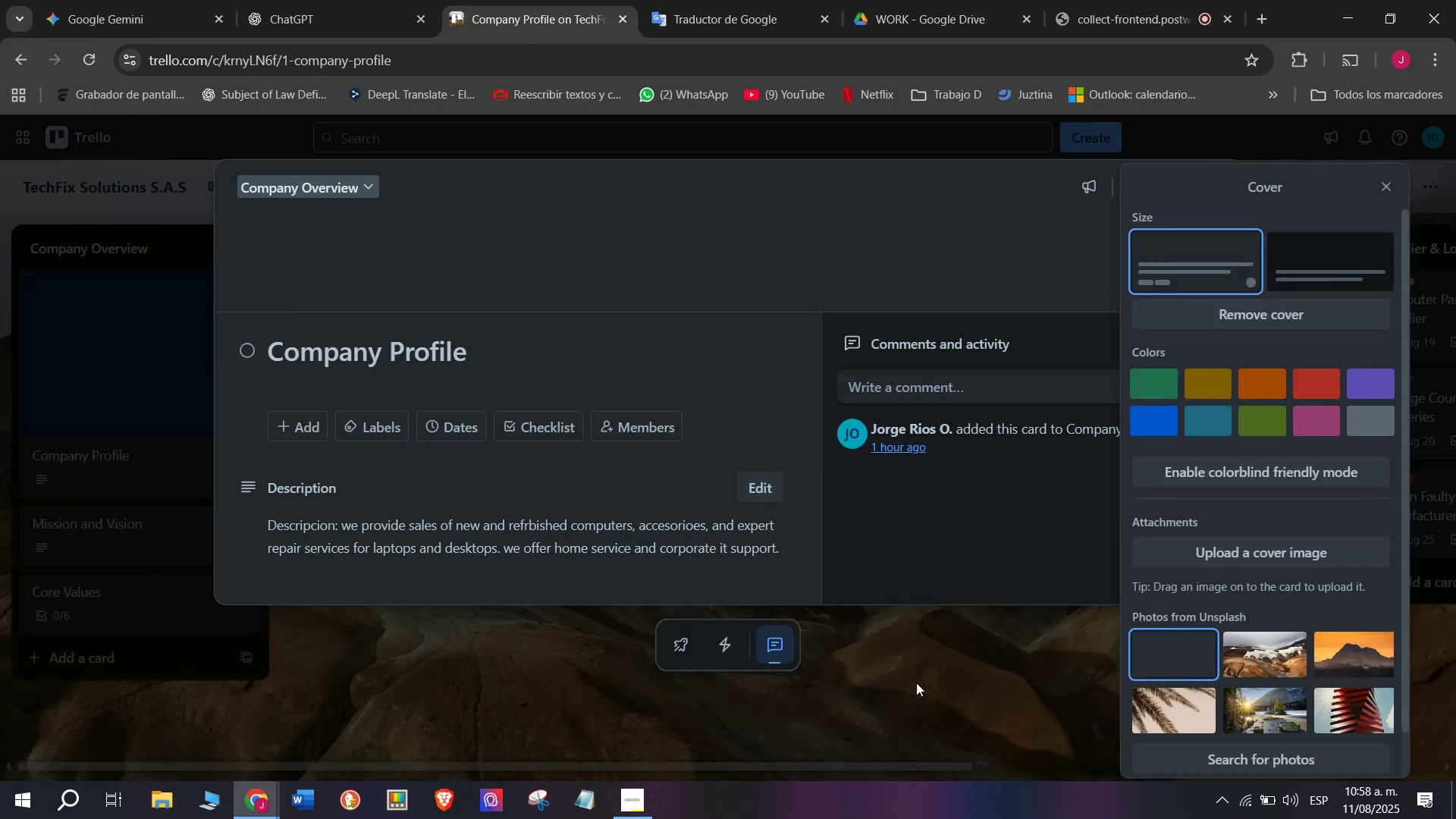 
left_click([879, 642])
 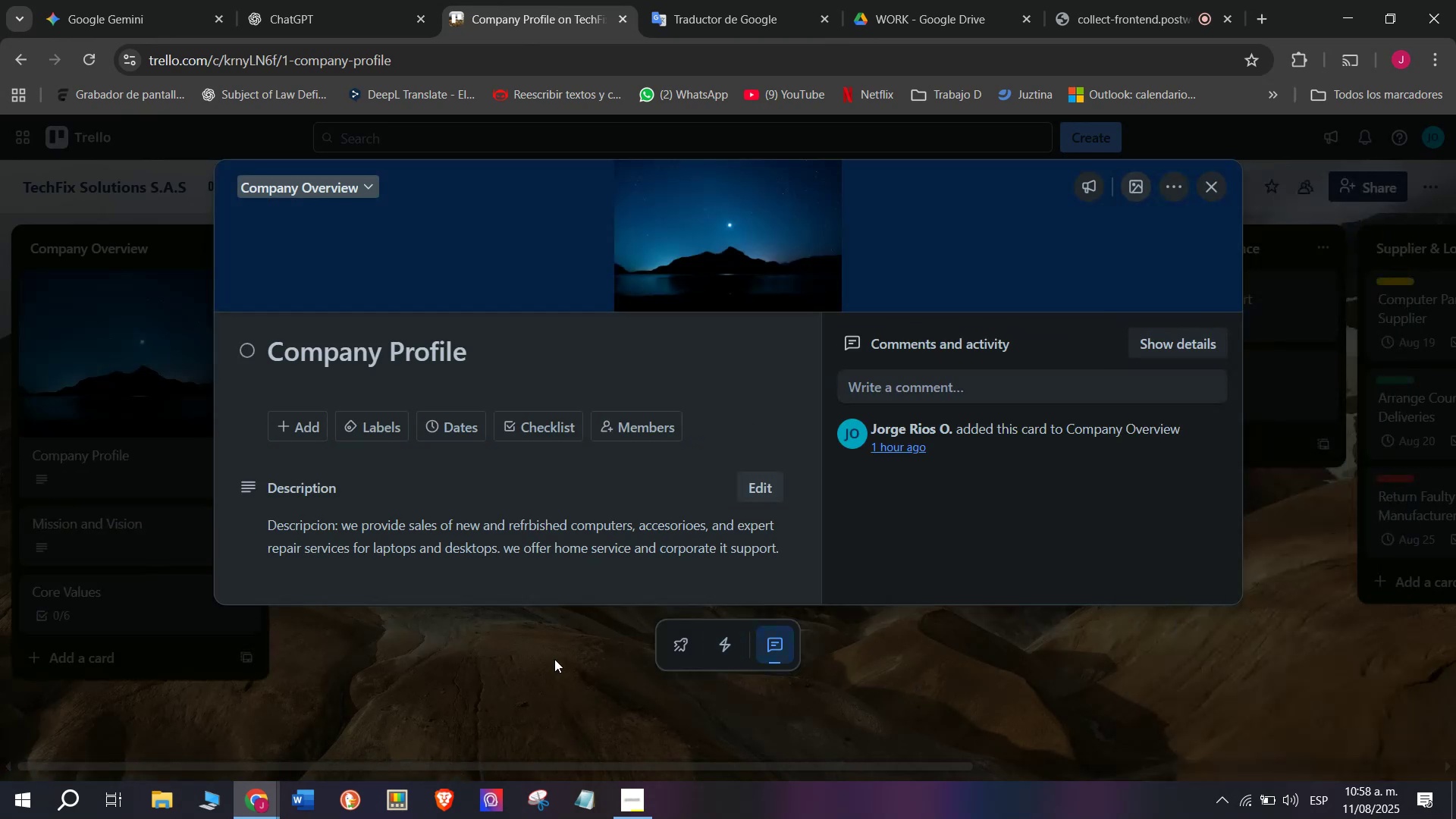 
left_click([557, 670])
 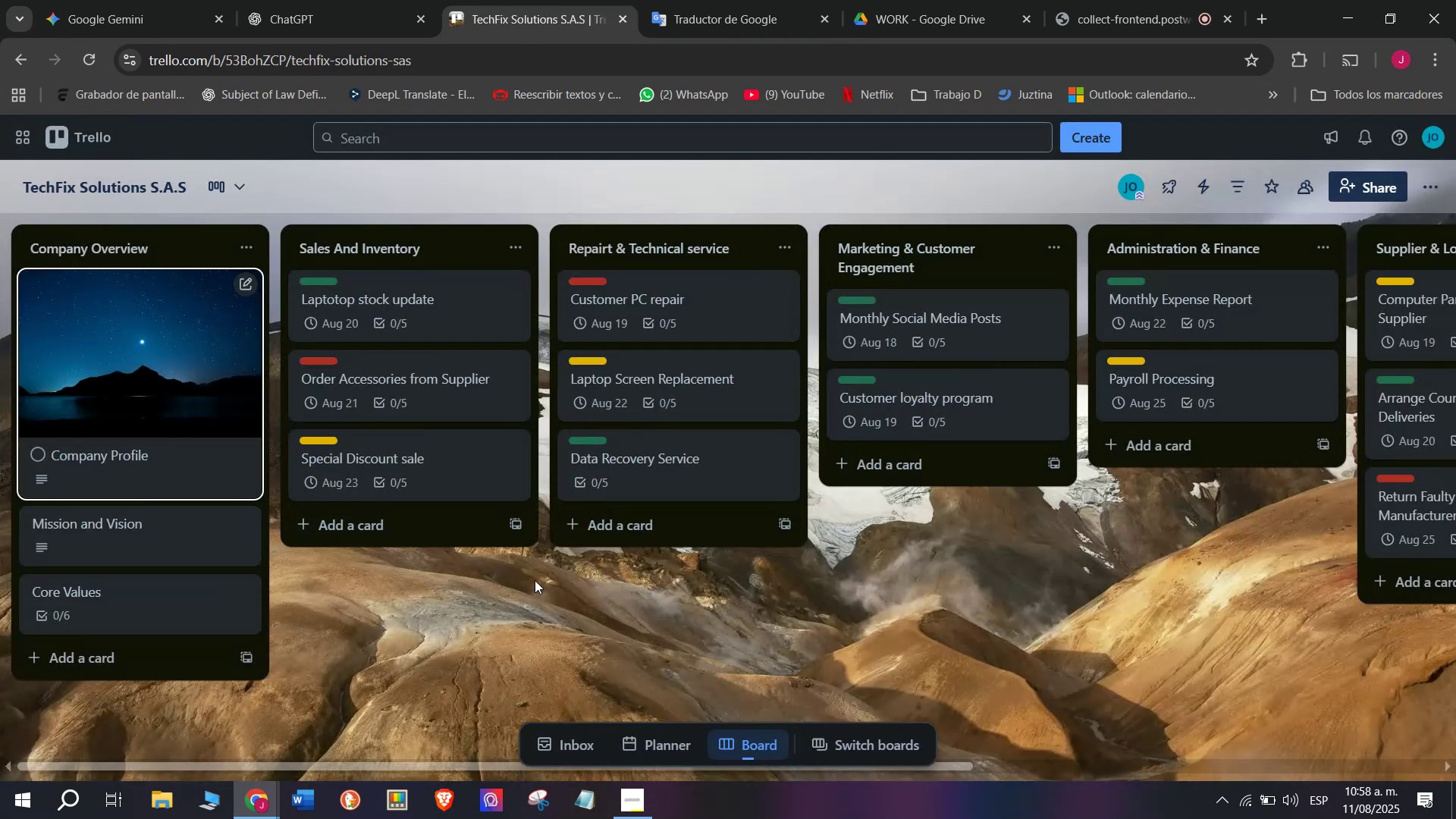 
scroll: coordinate [480, 453], scroll_direction: none, amount: 0.0
 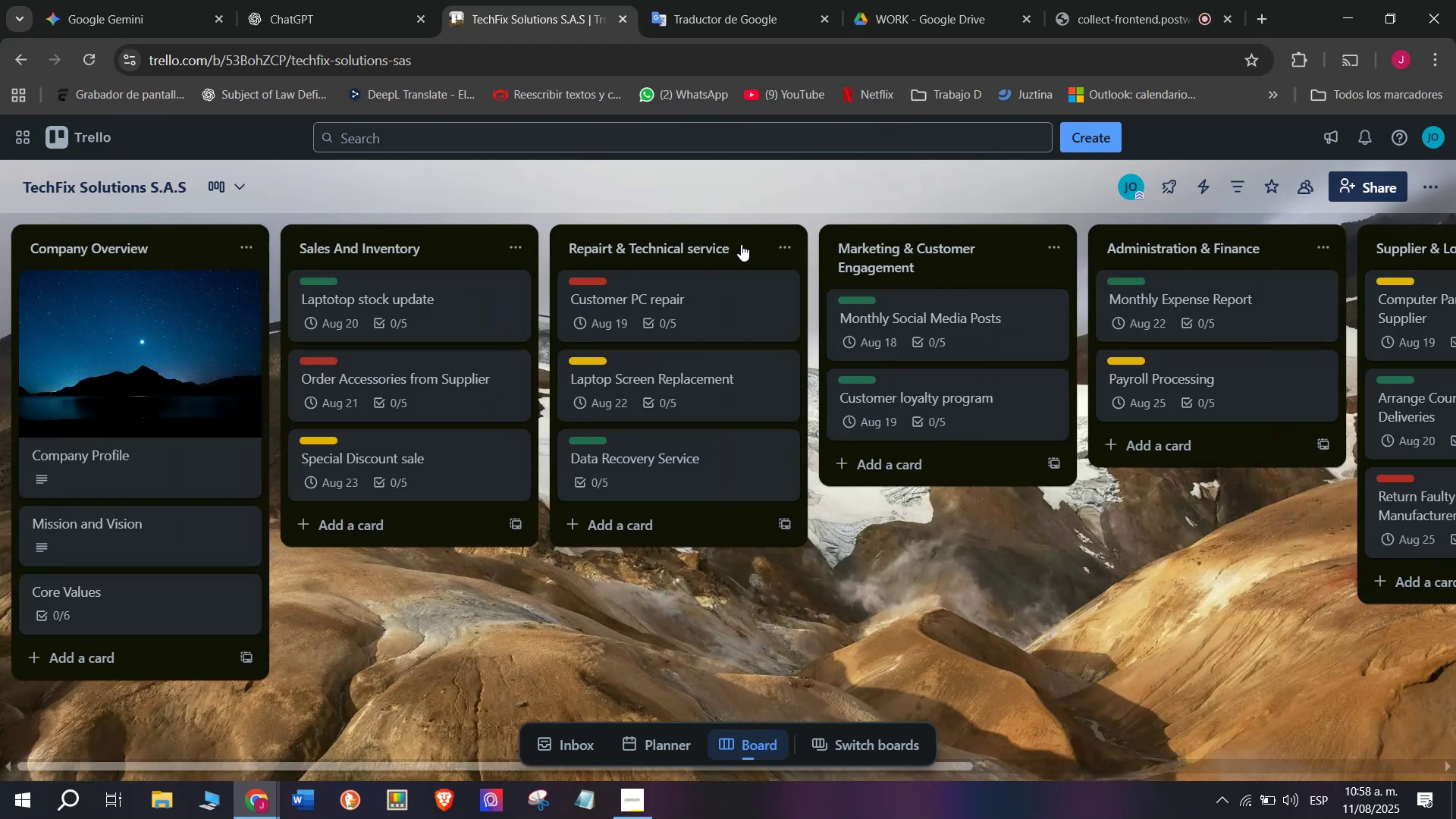 
scroll: coordinate [697, 291], scroll_direction: down, amount: 3.0
 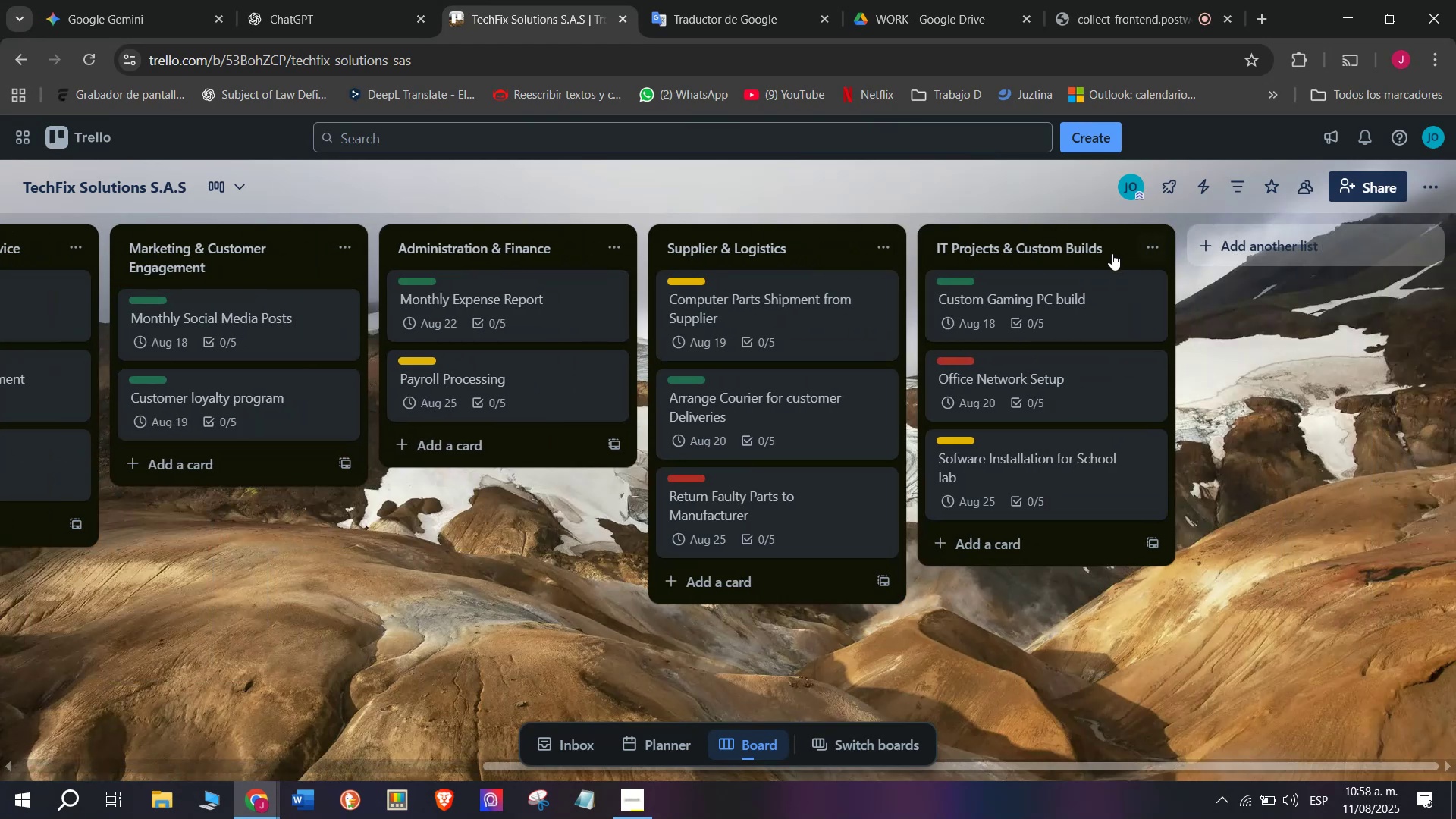 
left_click_drag(start_coordinate=[1041, 249], to_coordinate=[760, 278])
 